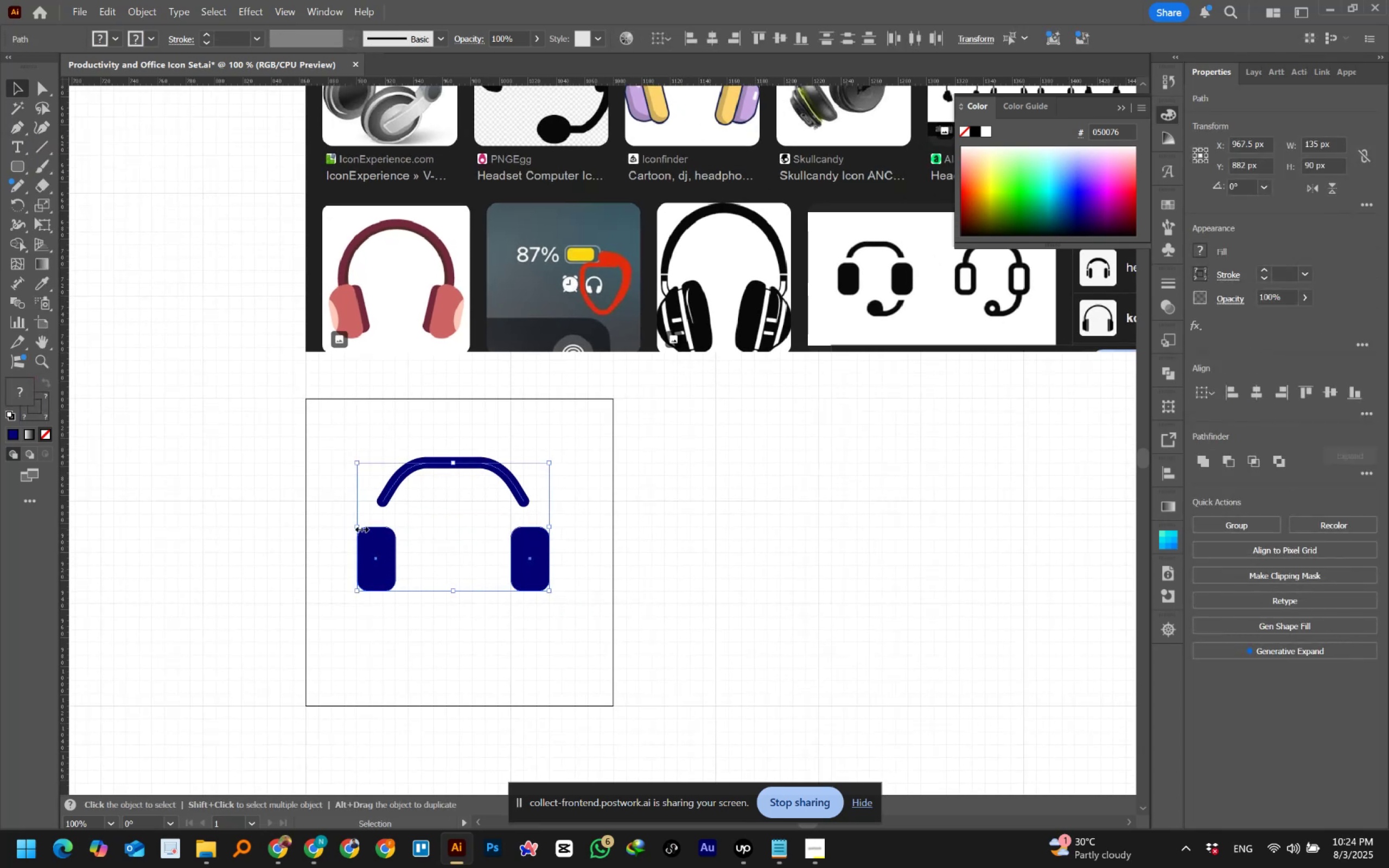 
wait(10.28)
 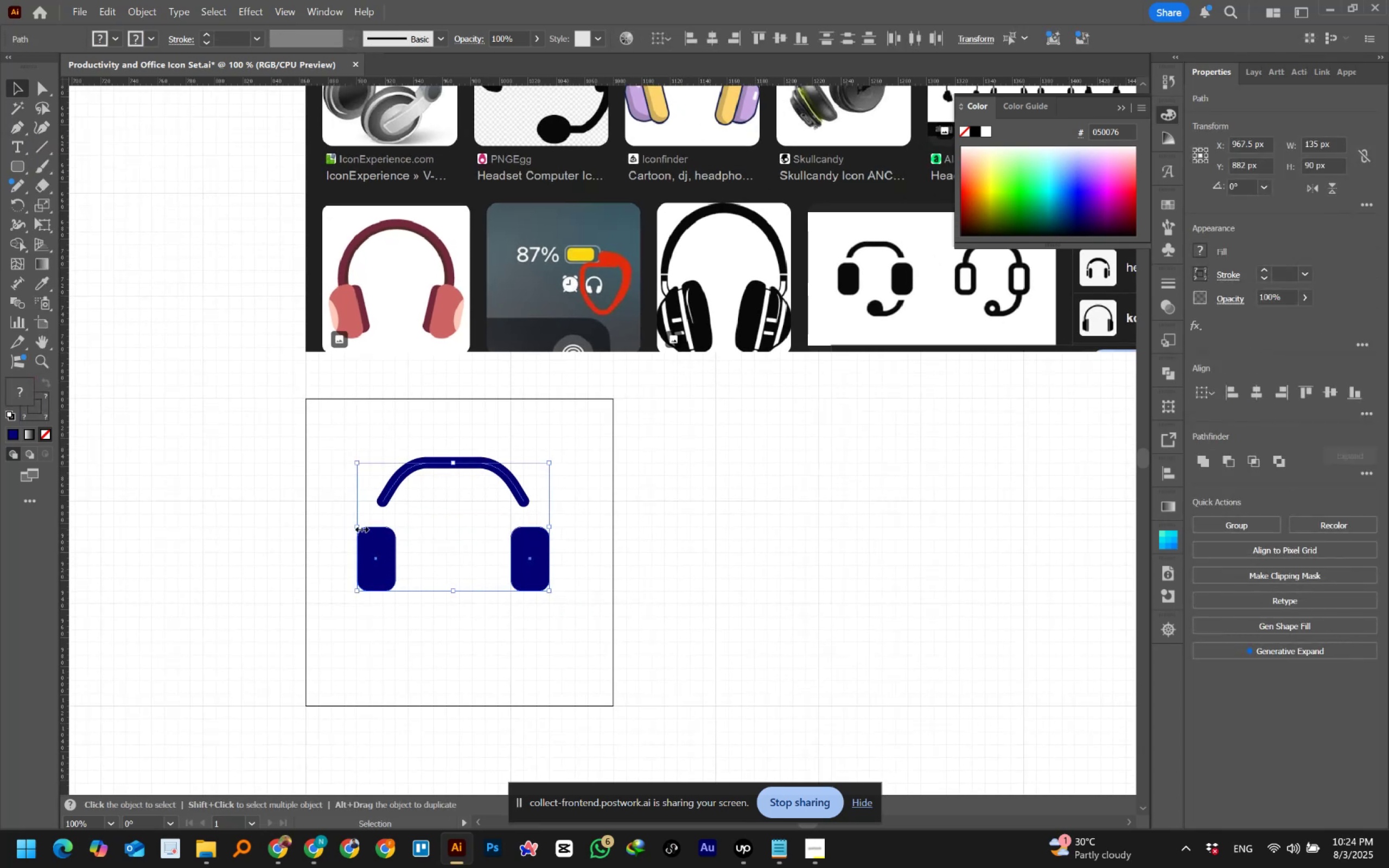 
hold_key(key=ShiftLeft, duration=1.5)
left_click_drag(start_coordinate=[549, 590], to_coordinate=[557, 603])
 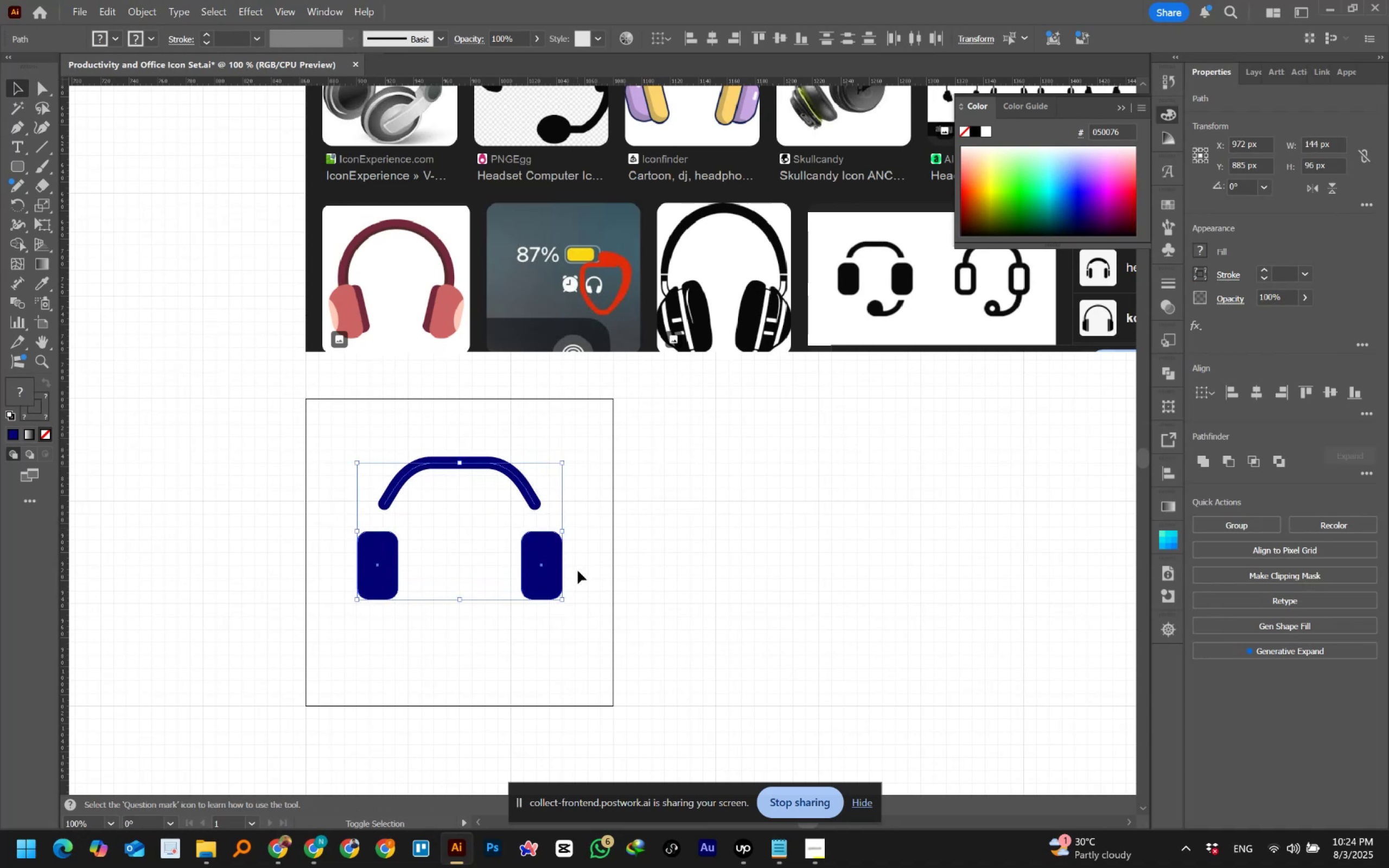 
hold_key(key=ShiftLeft, duration=0.84)
 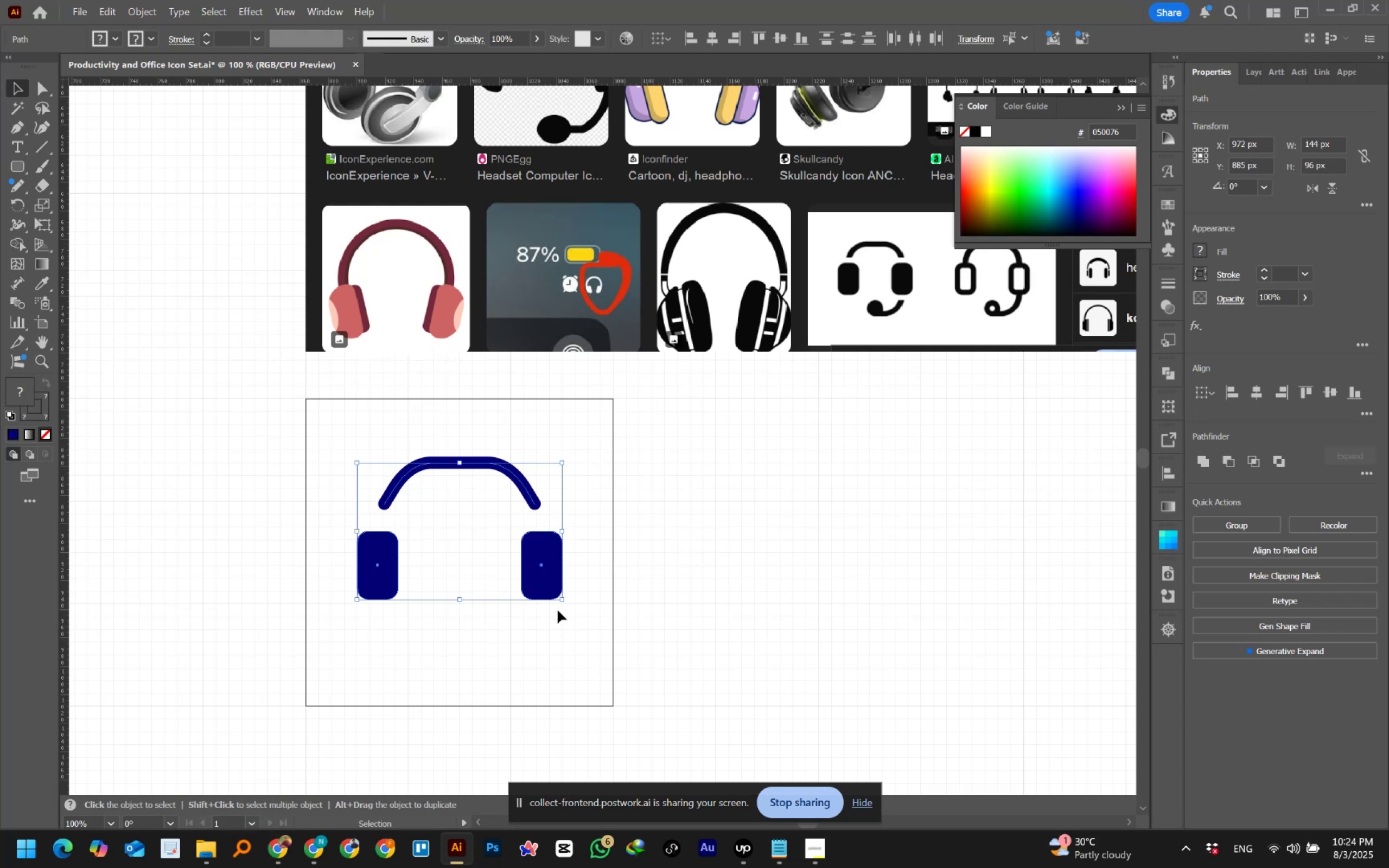 
key(ArrowUp)
 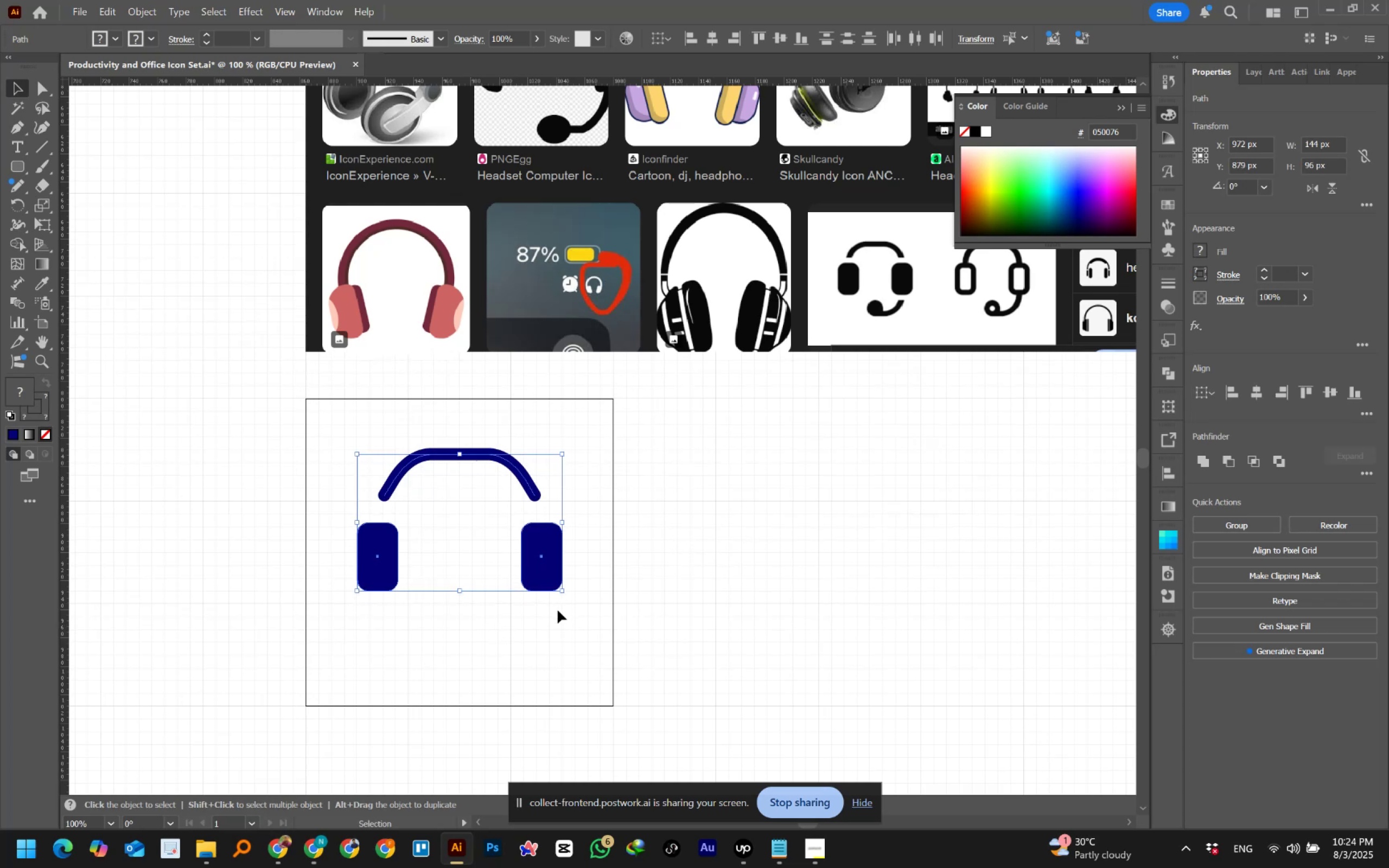 
key(ArrowUp)
 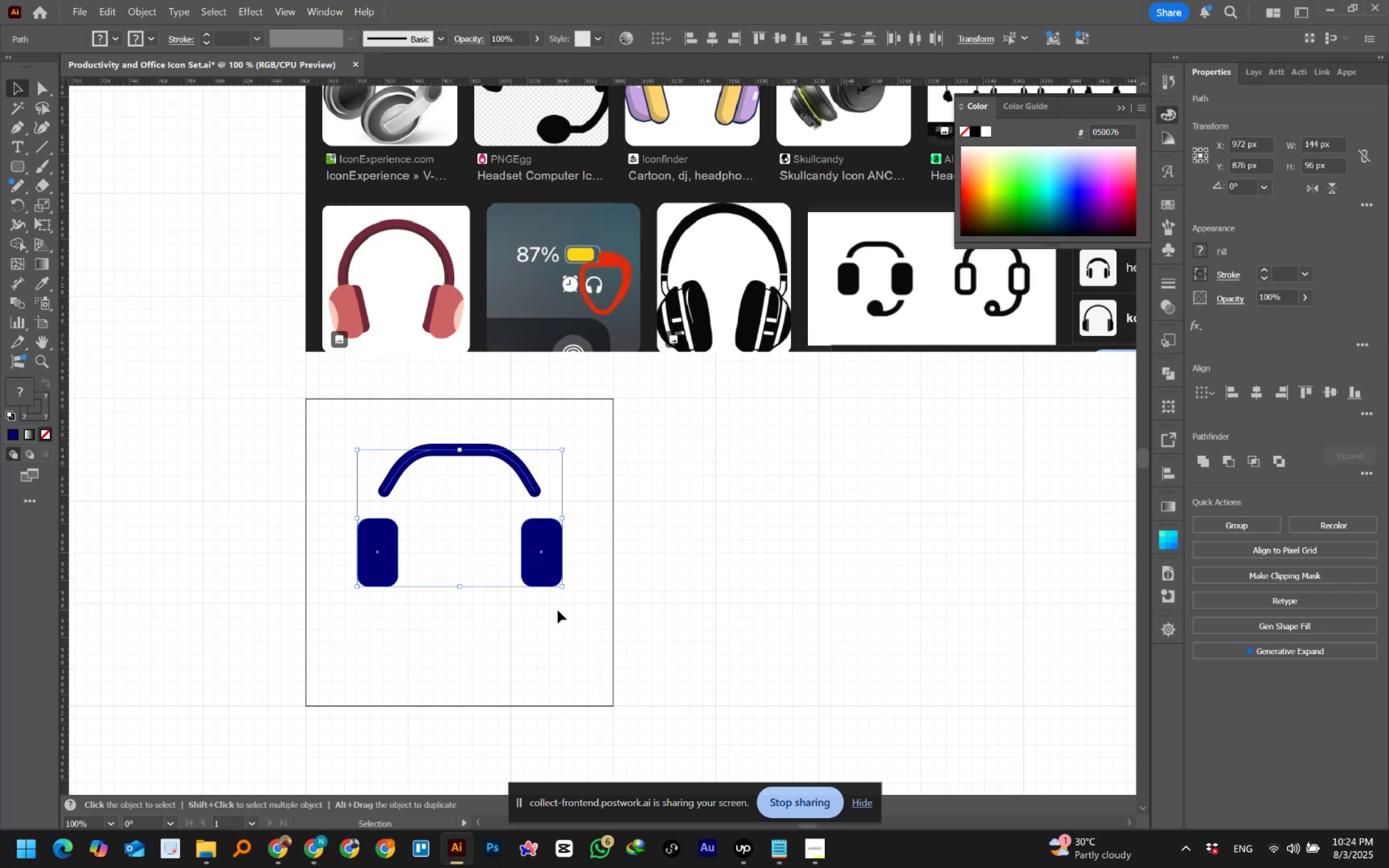 
key(ArrowUp)
 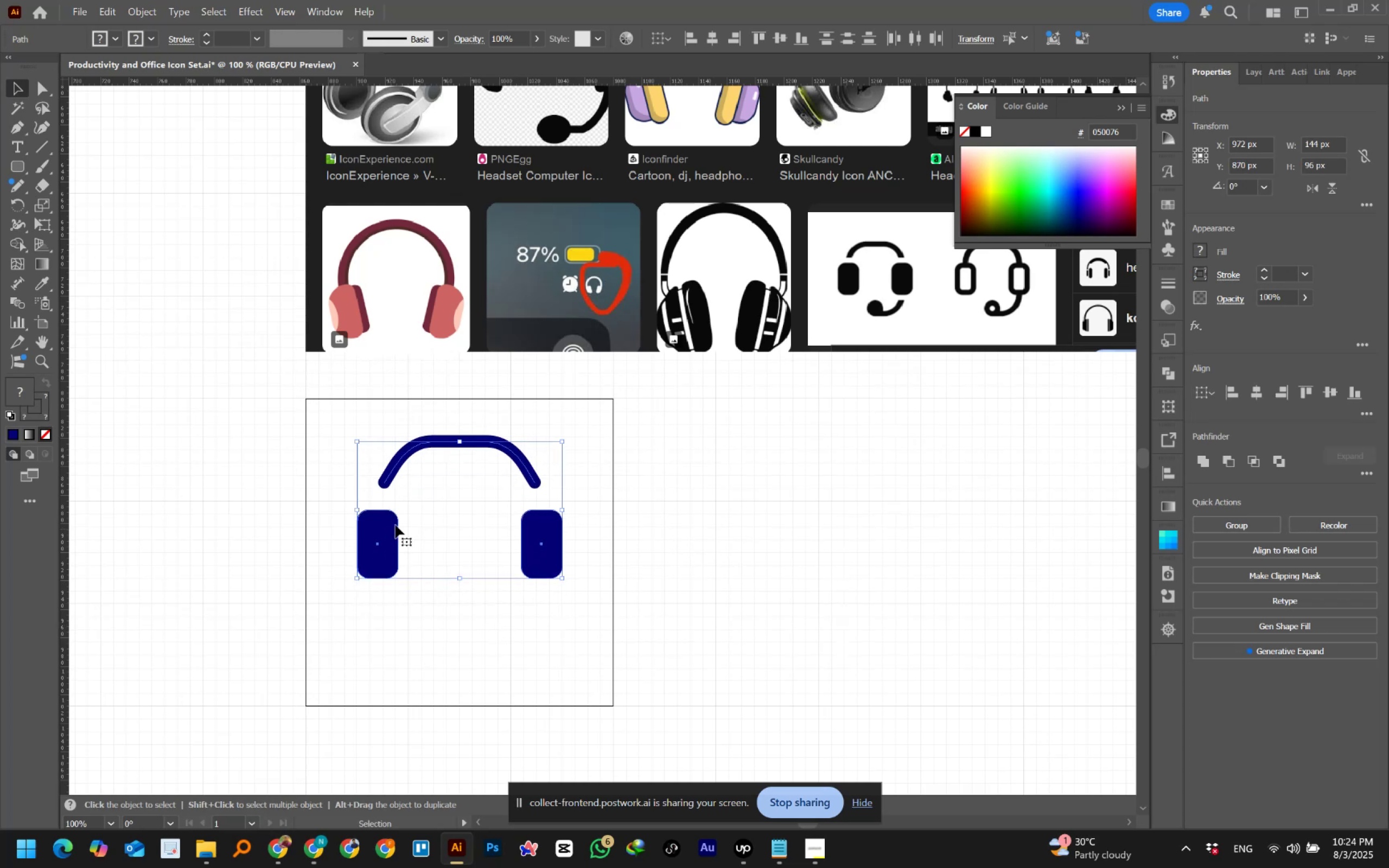 
left_click([477, 502])
 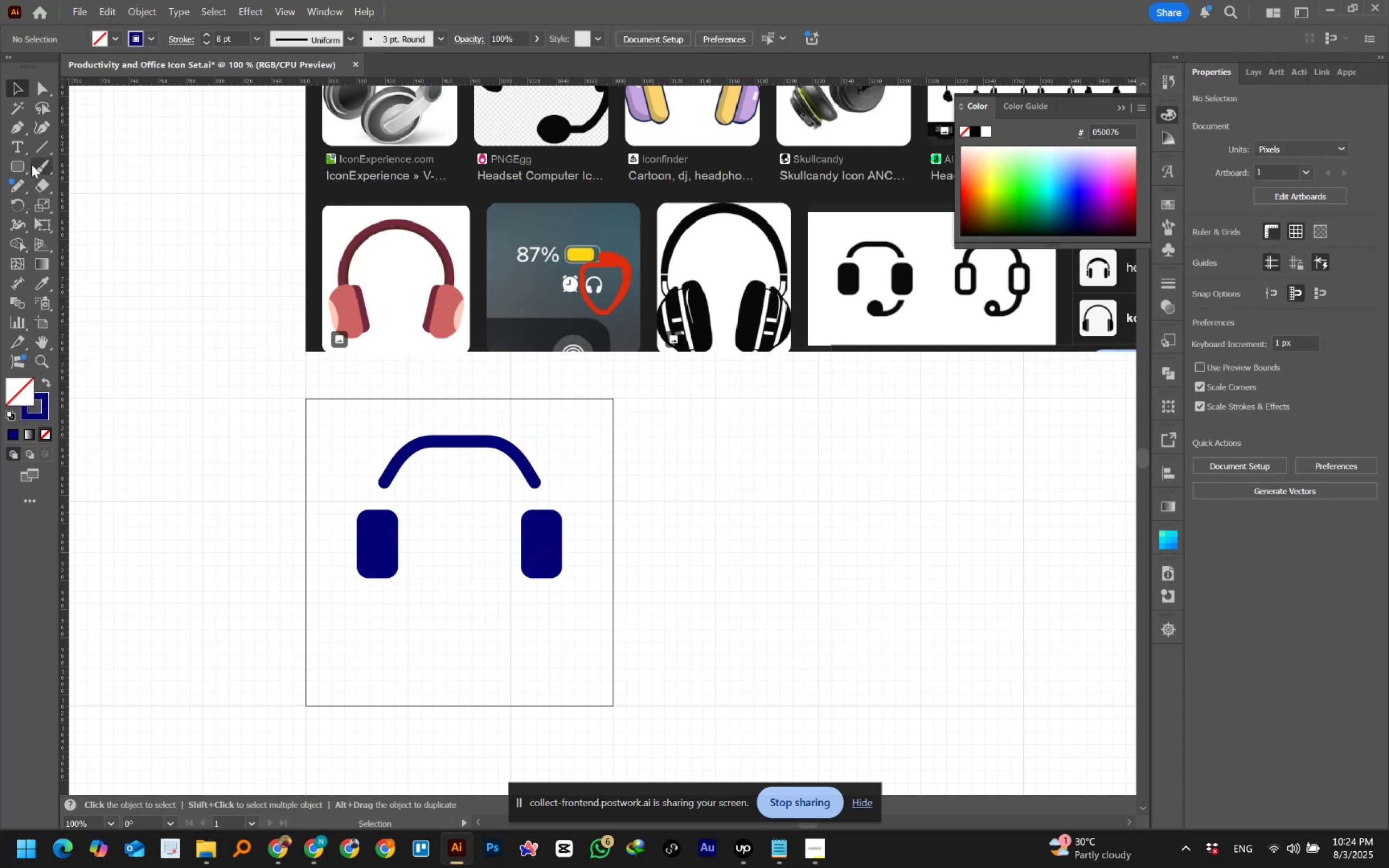 
left_click([16, 129])
 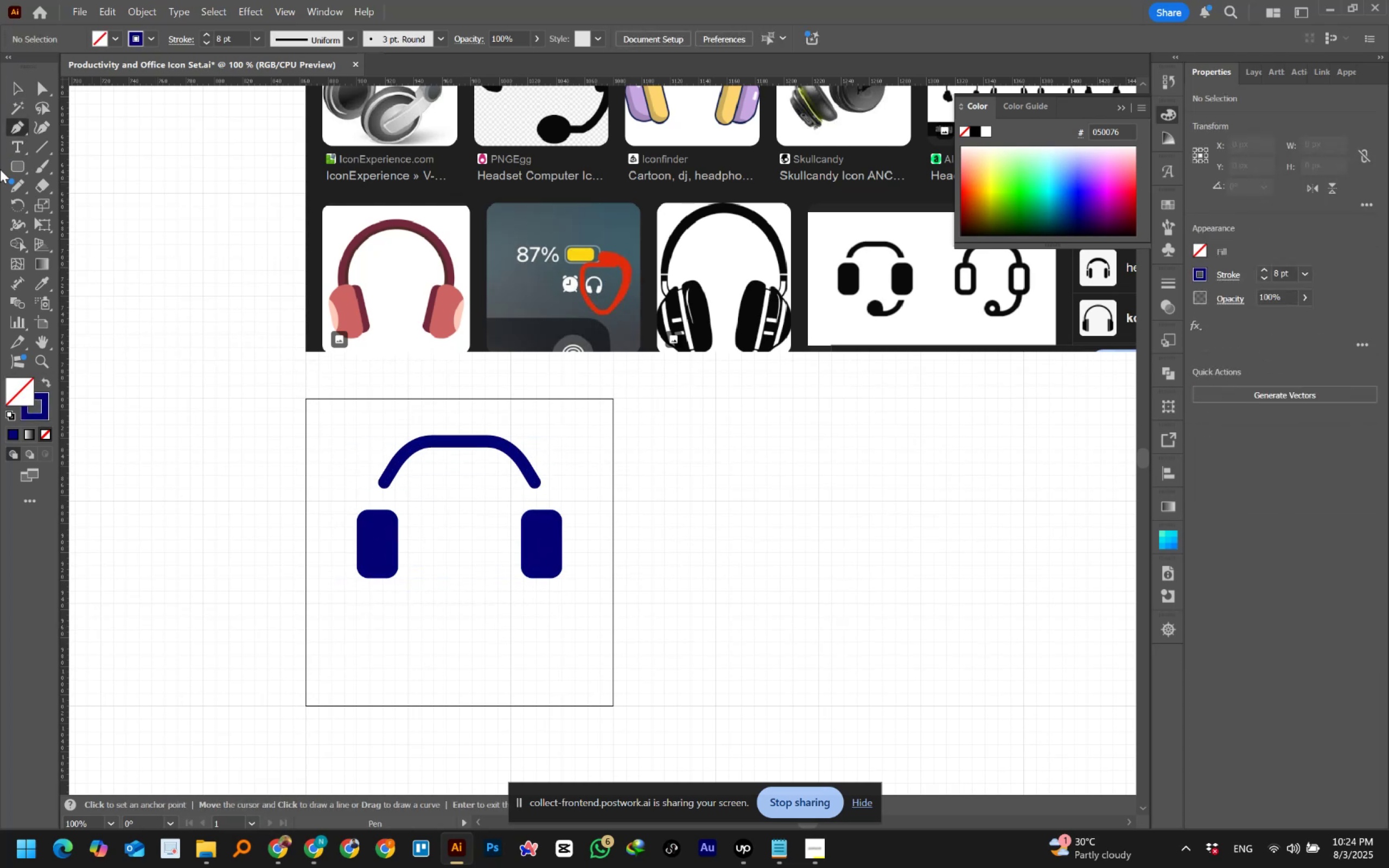 
left_click([16, 90])
 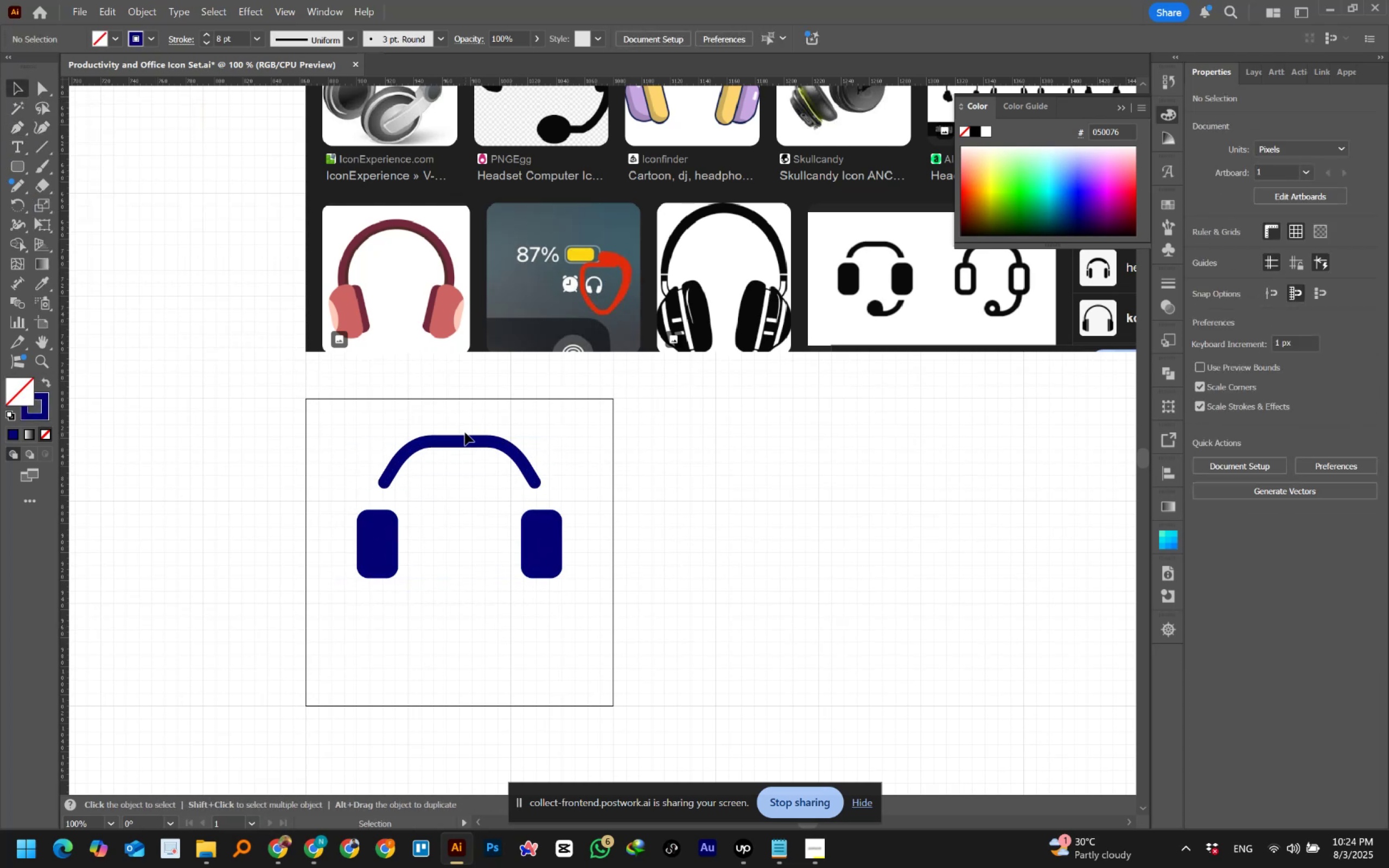 
left_click_drag(start_coordinate=[451, 426], to_coordinate=[487, 475])
 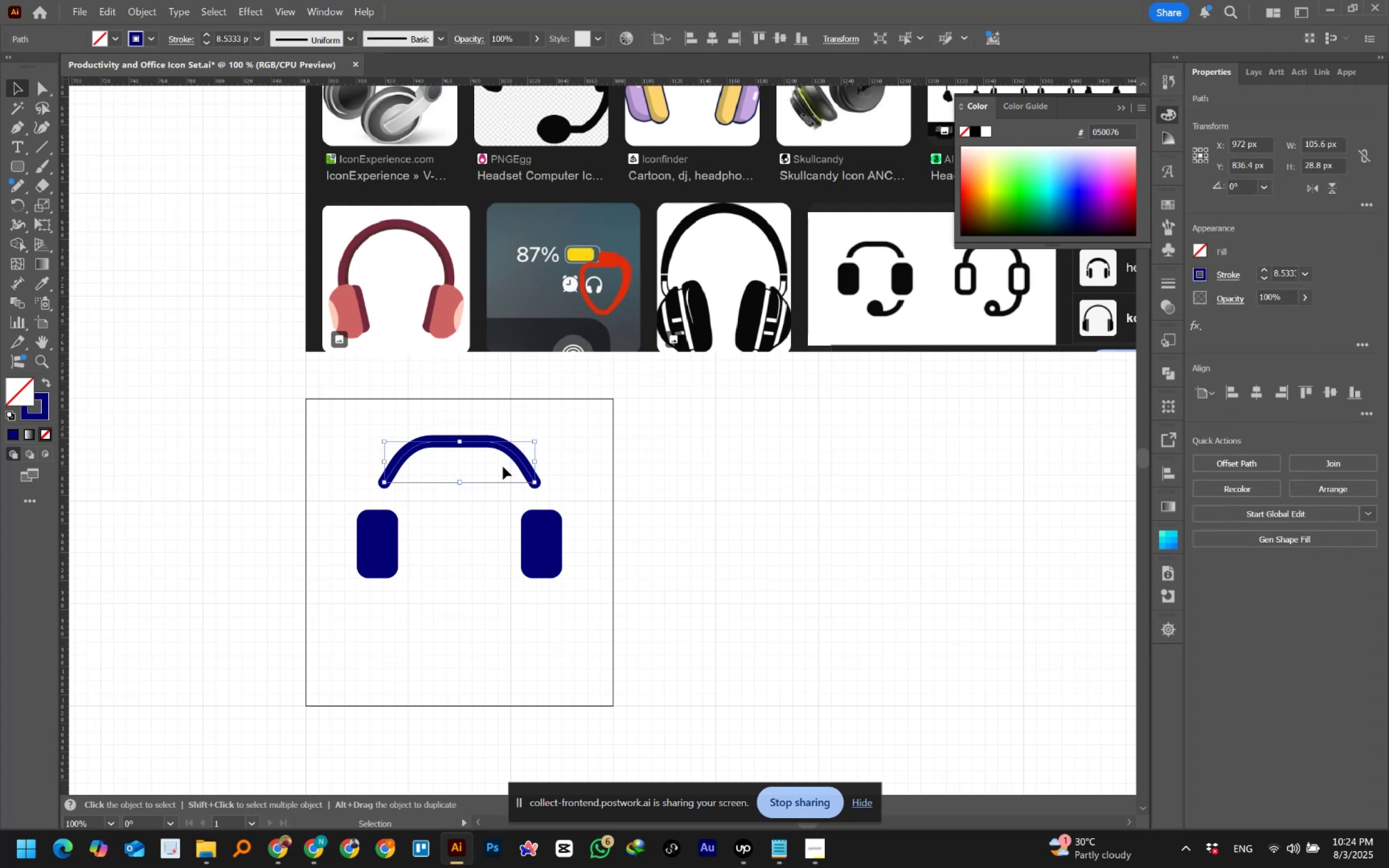 
hold_key(key=AltLeft, duration=1.5)
left_click_drag(start_coordinate=[481, 443], to_coordinate=[481, 510])
 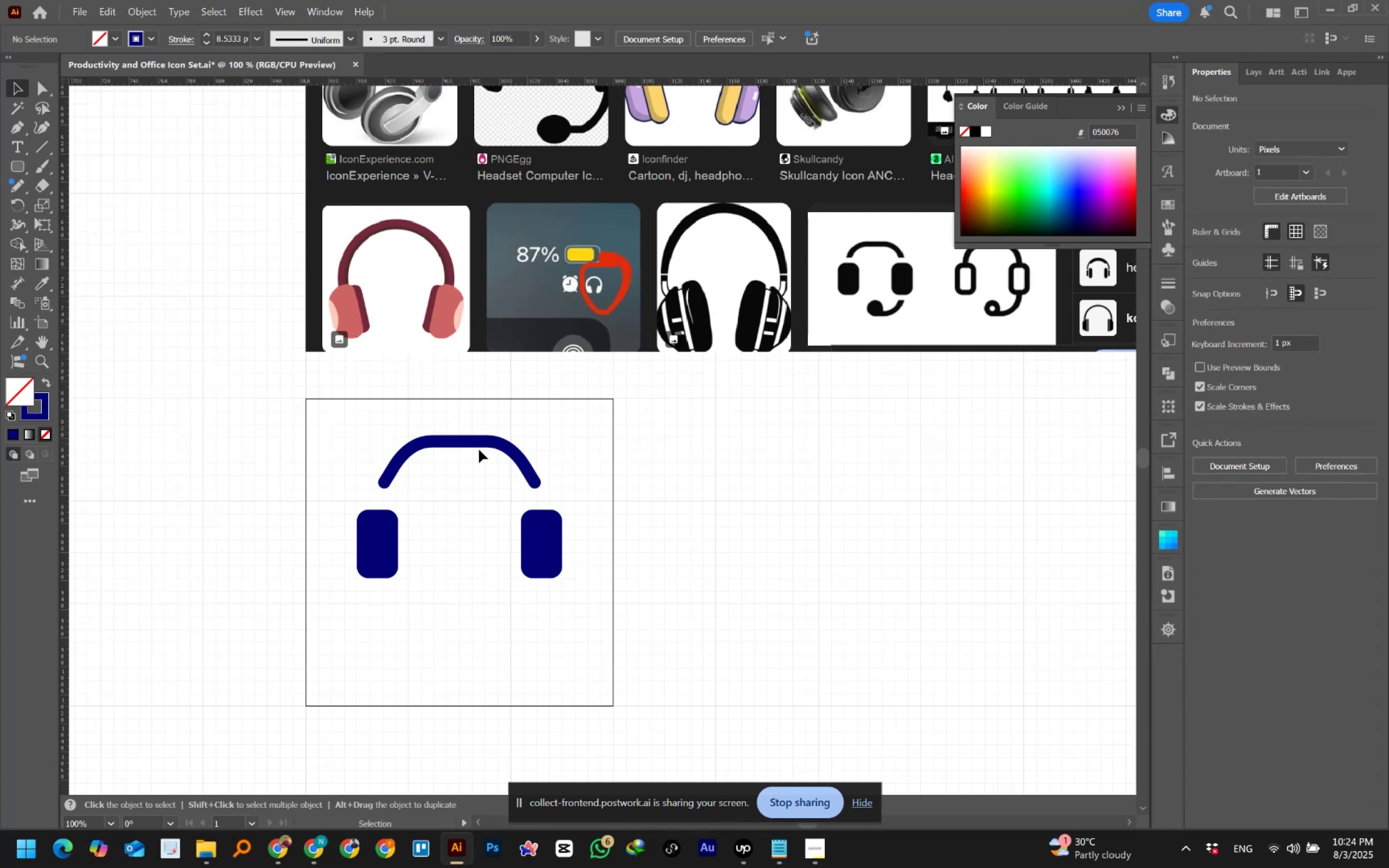 
key(Alt+AltLeft)
 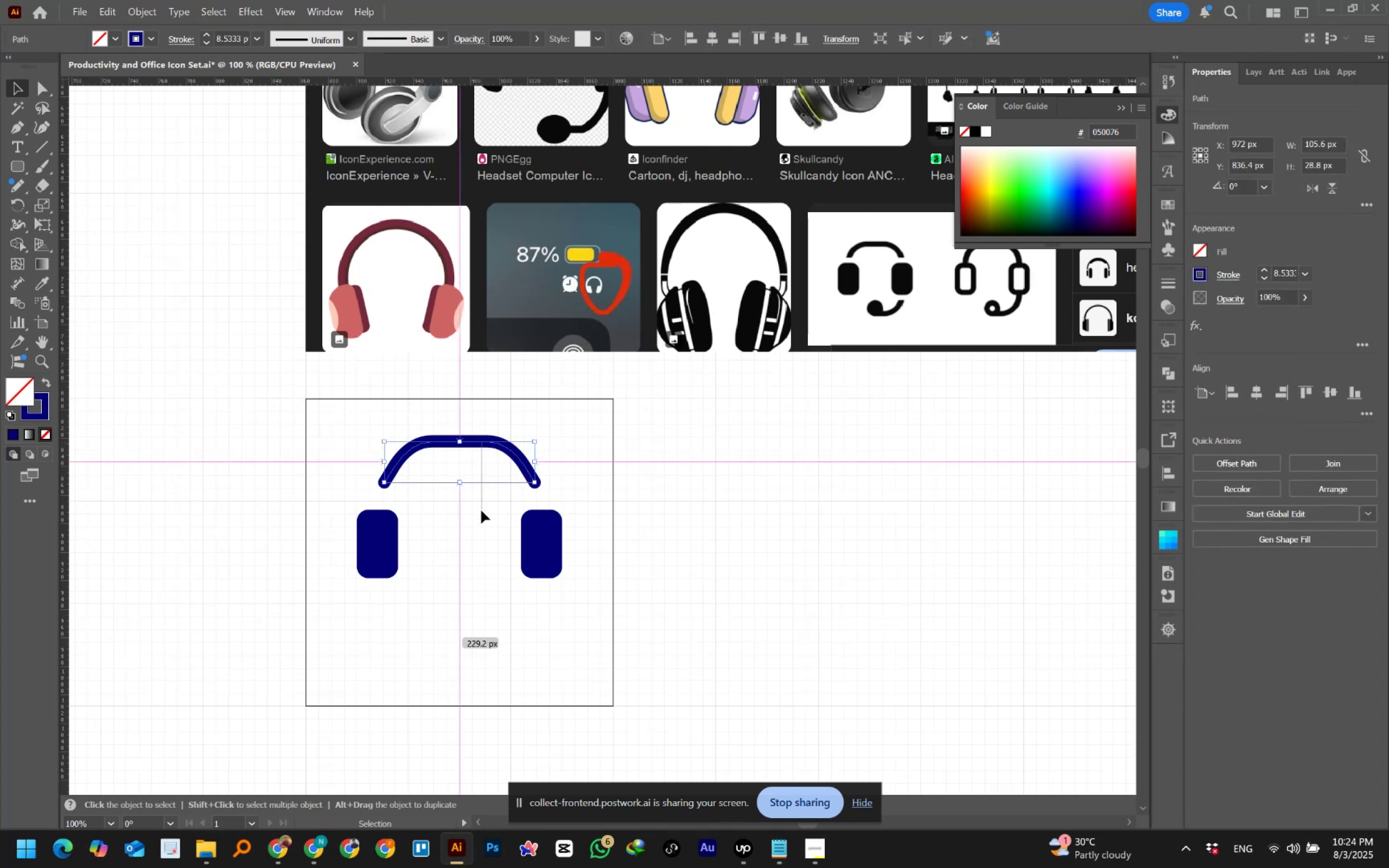 
key(Alt+AltLeft)
 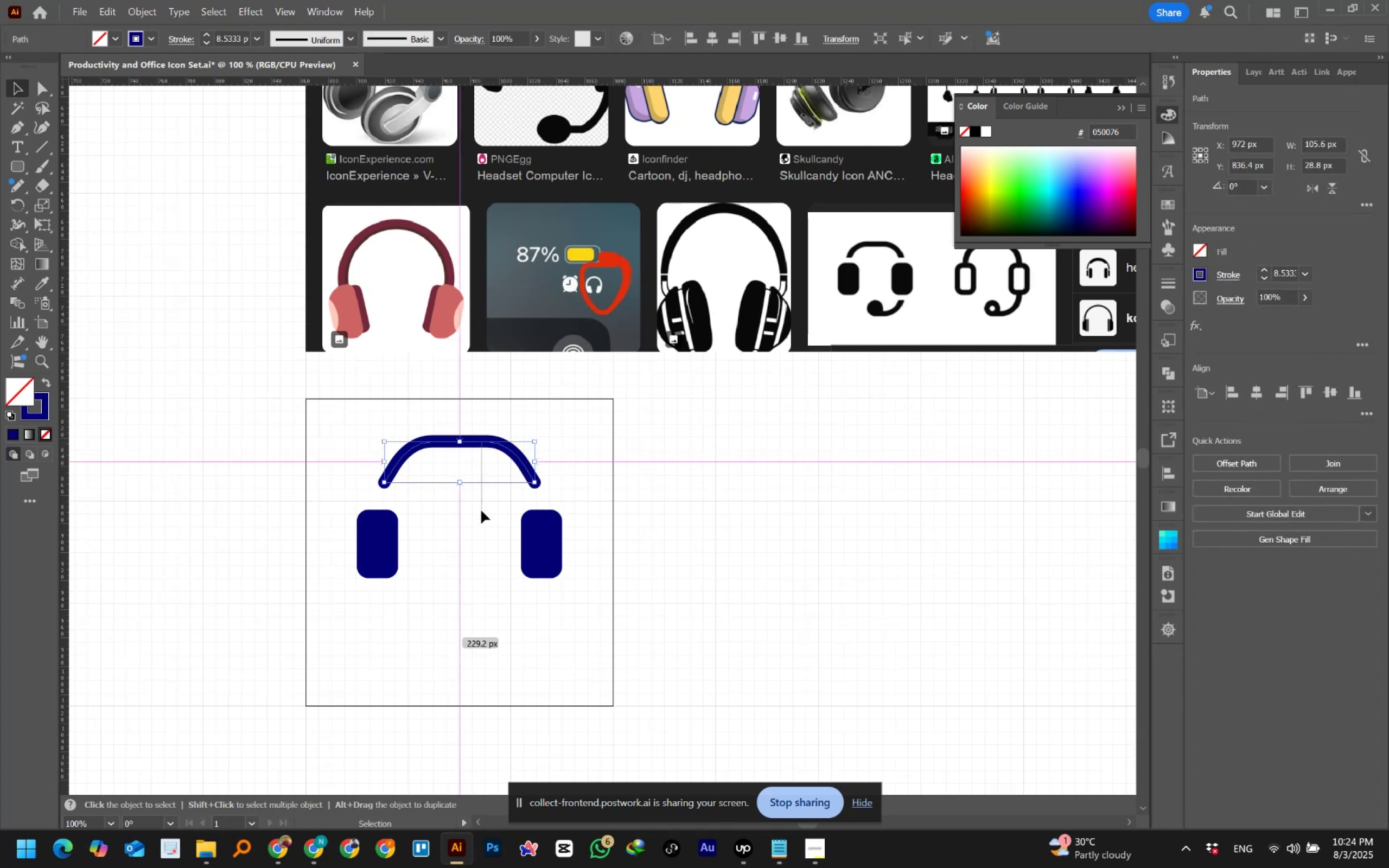 
key(Alt+AltLeft)
 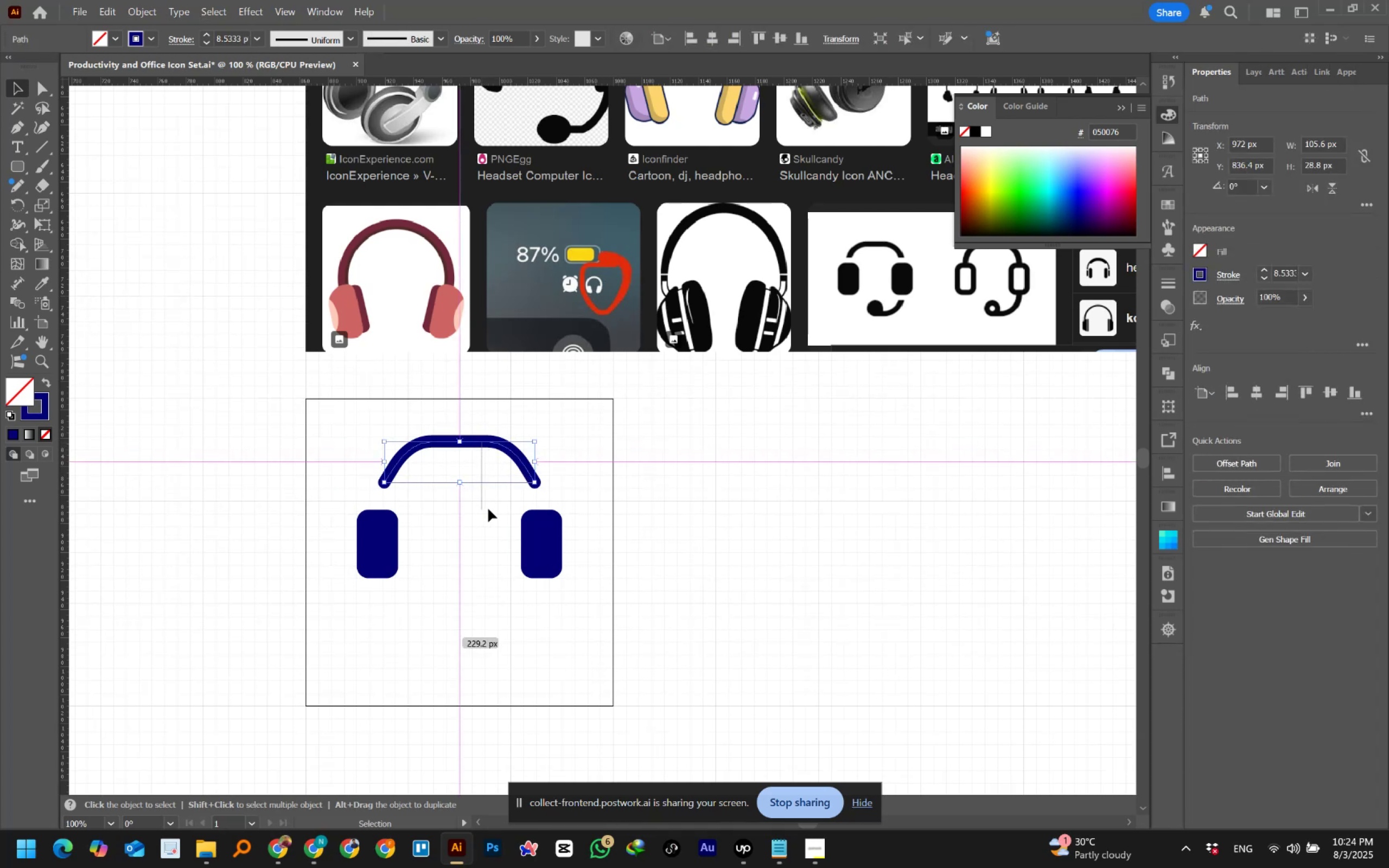 
key(Alt+AltLeft)
 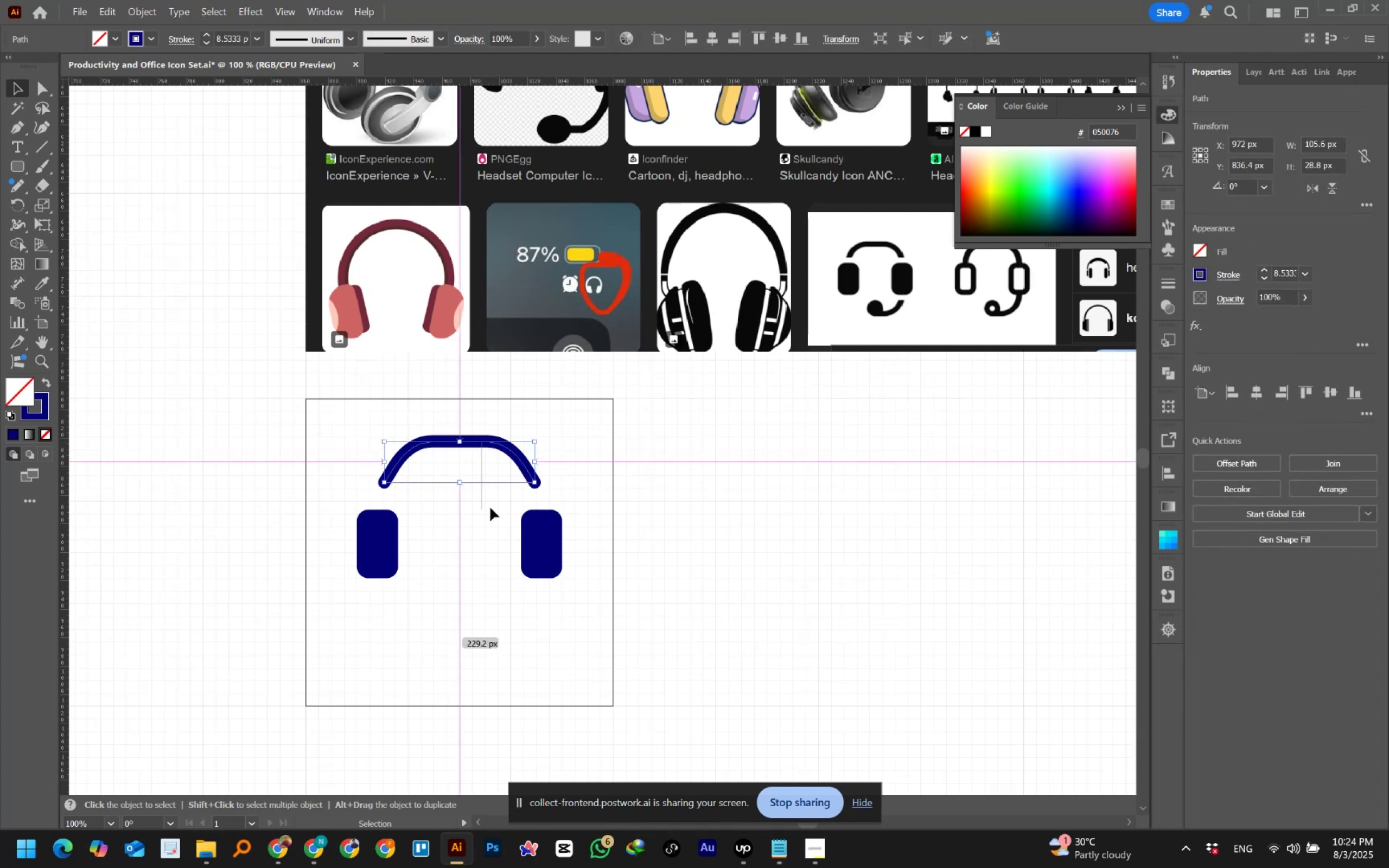 
key(Alt+AltLeft)
 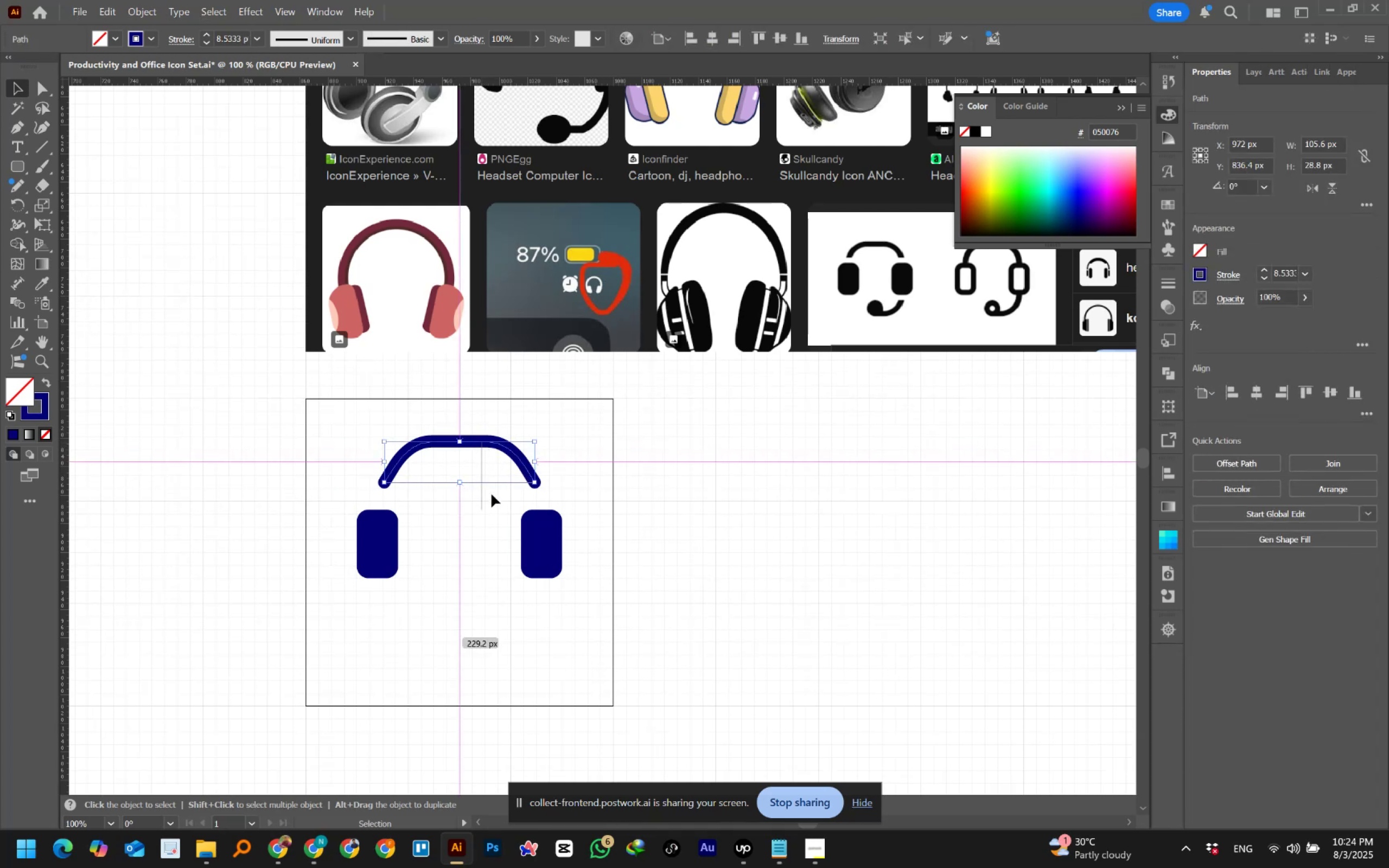 
key(Alt+AltLeft)
 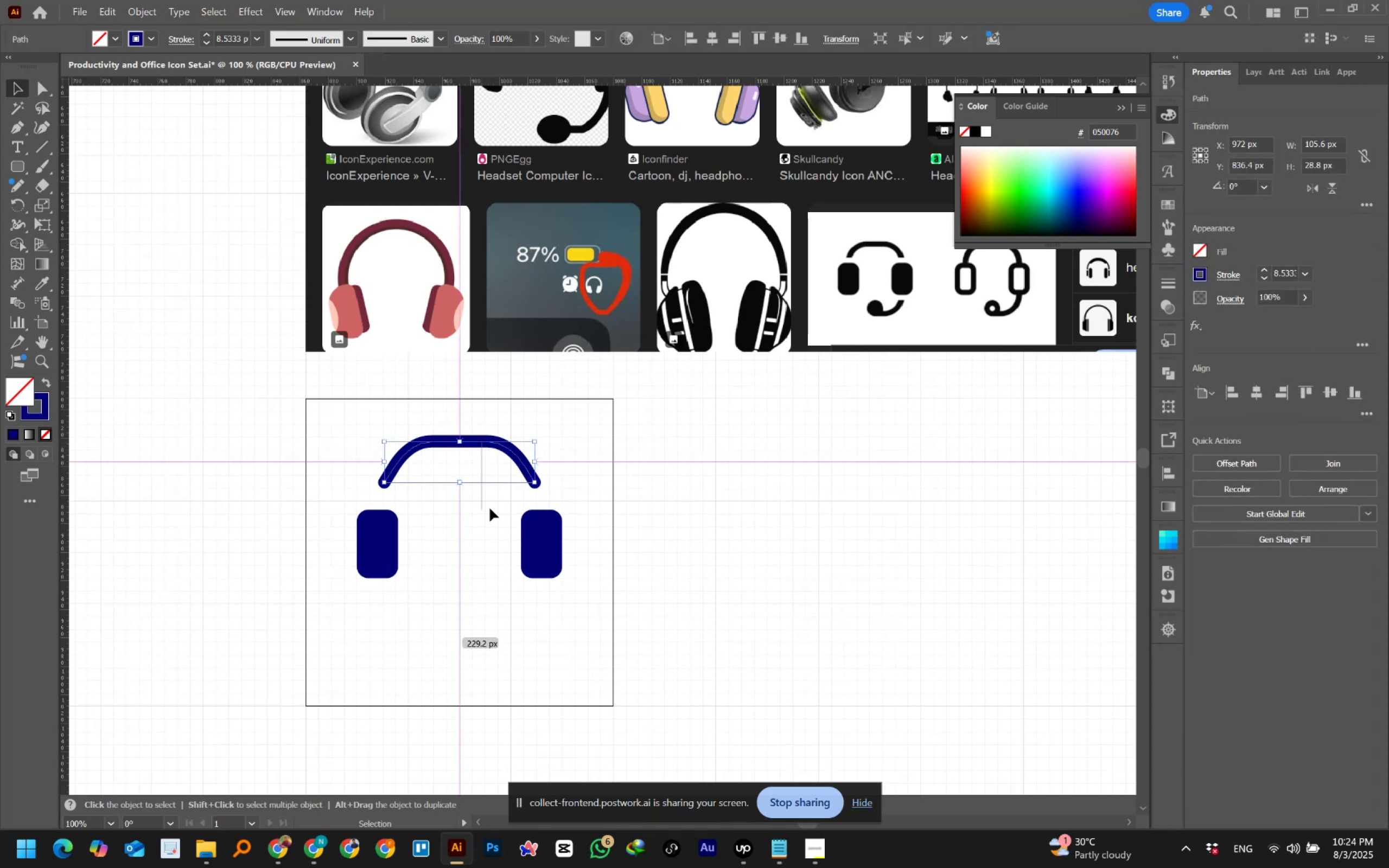 
key(Alt+AltLeft)
 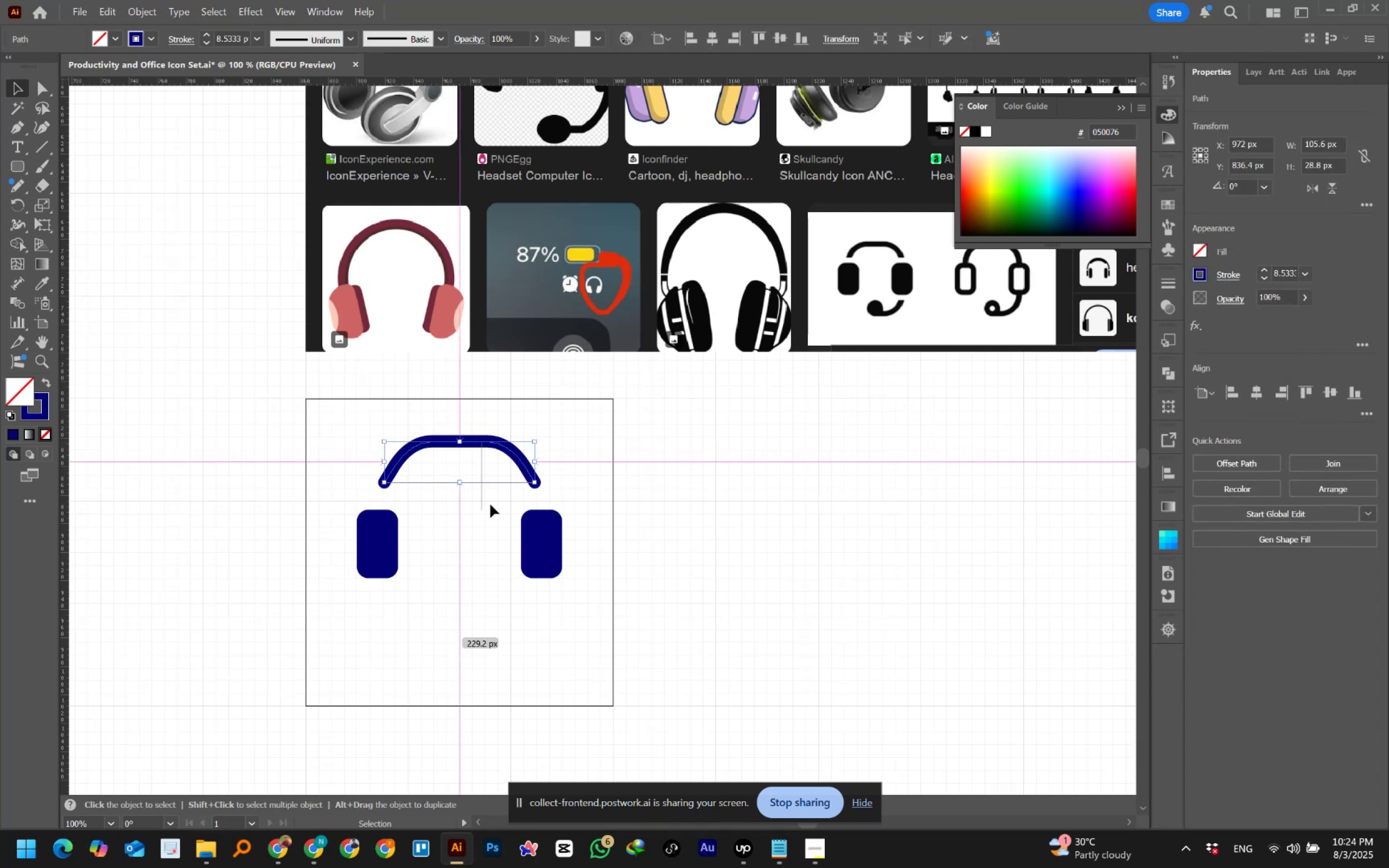 
key(Alt+AltLeft)
 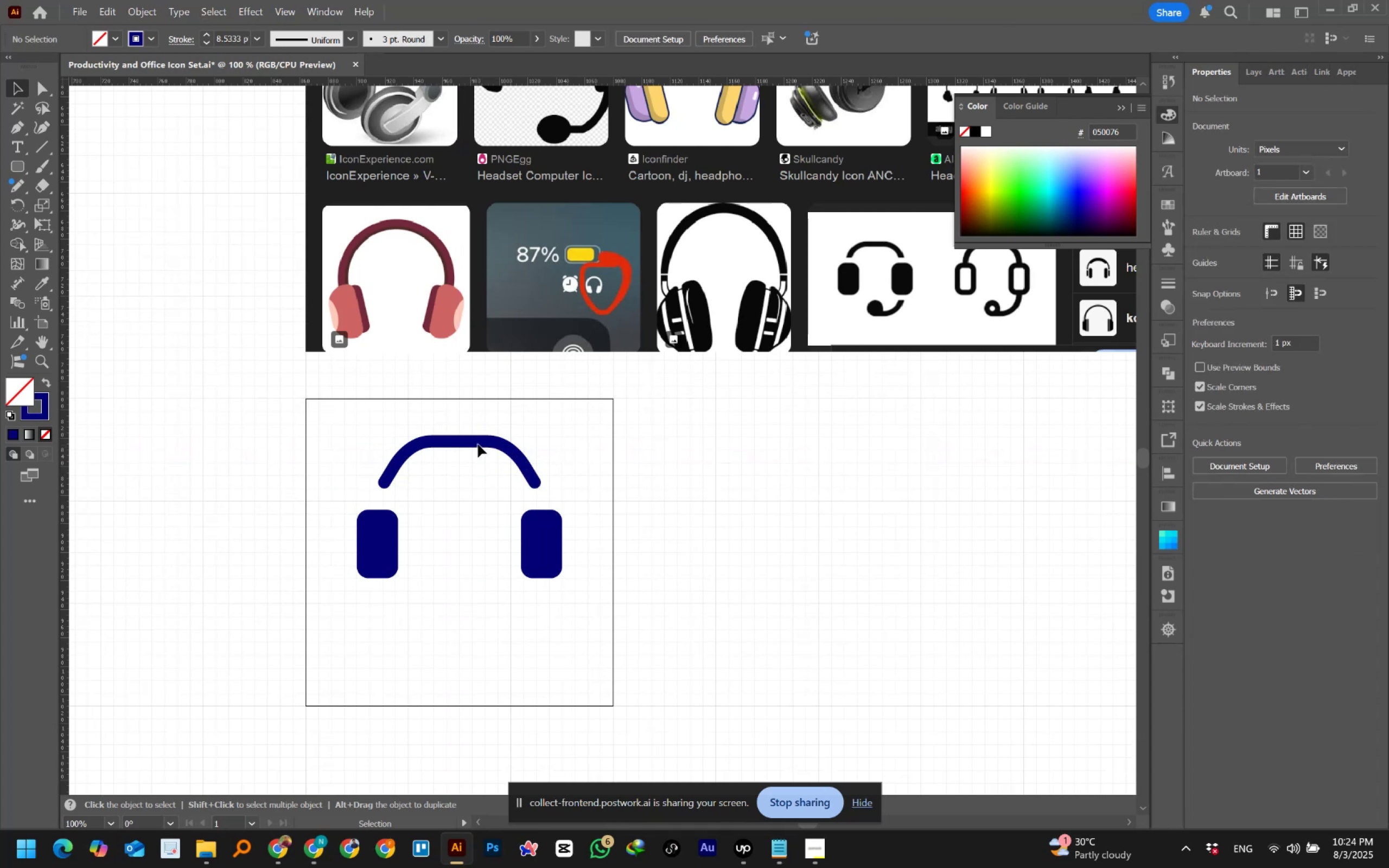 
left_click([477, 443])
 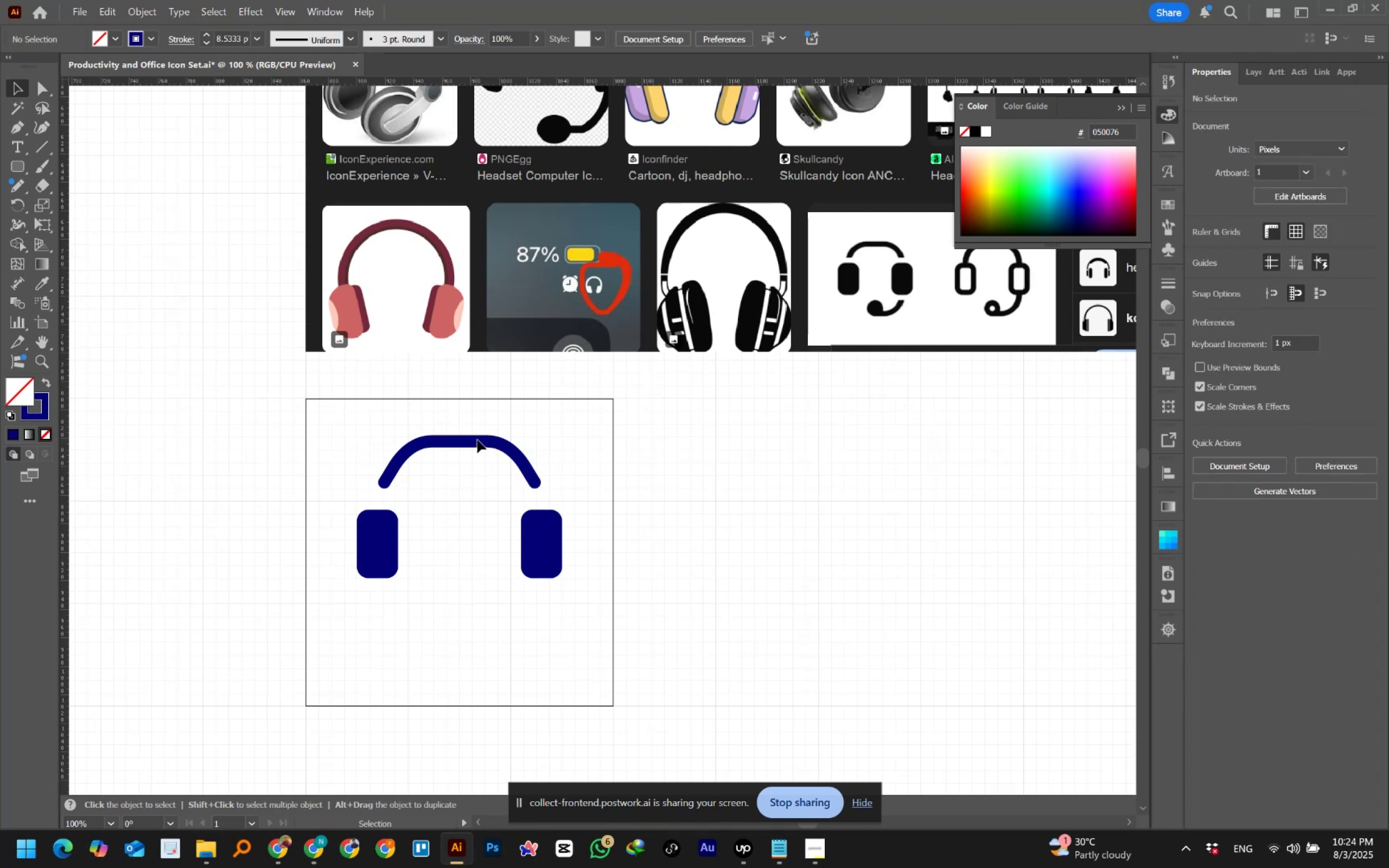 
left_click([477, 440])
 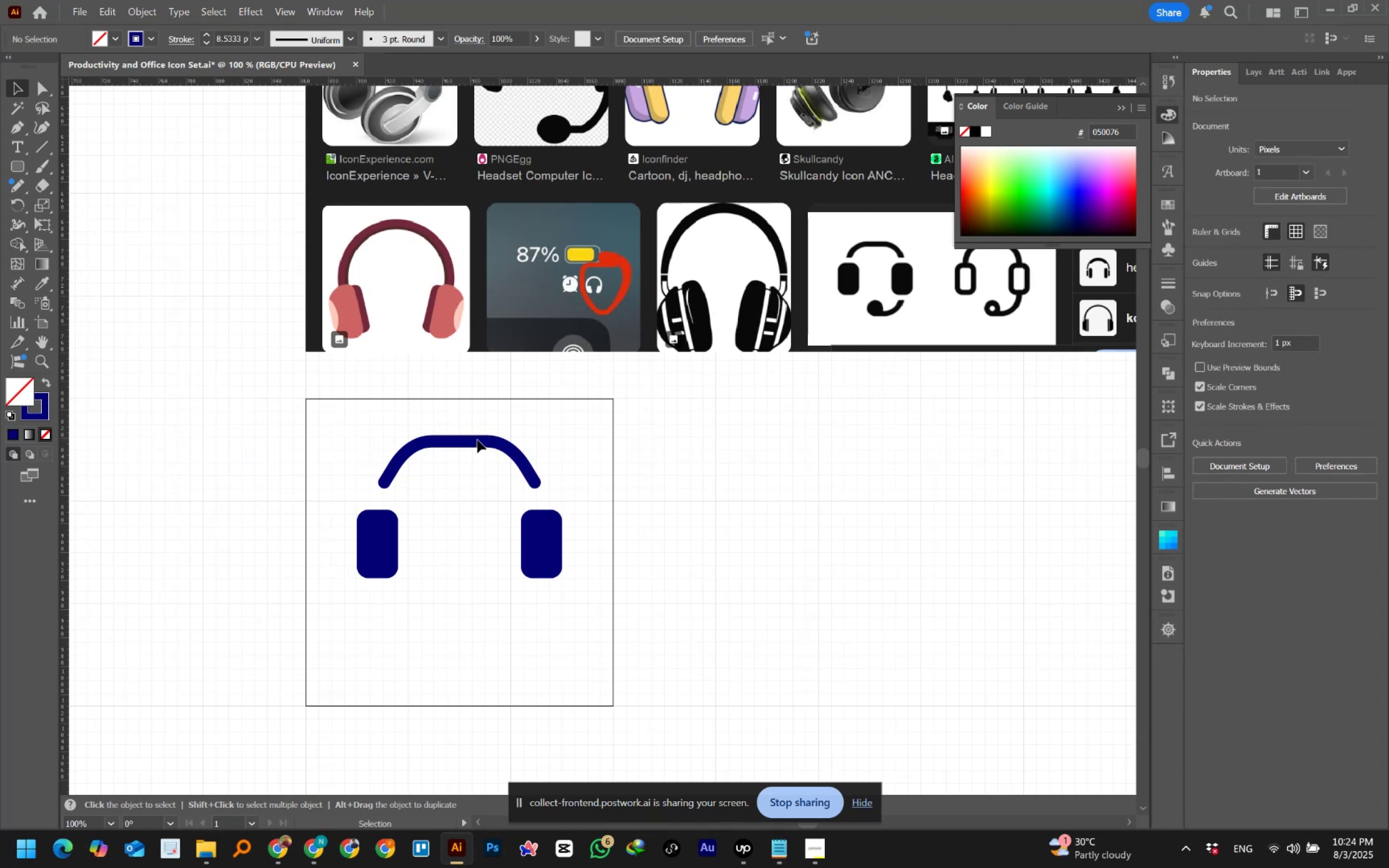 
left_click_drag(start_coordinate=[479, 424], to_coordinate=[494, 463])
 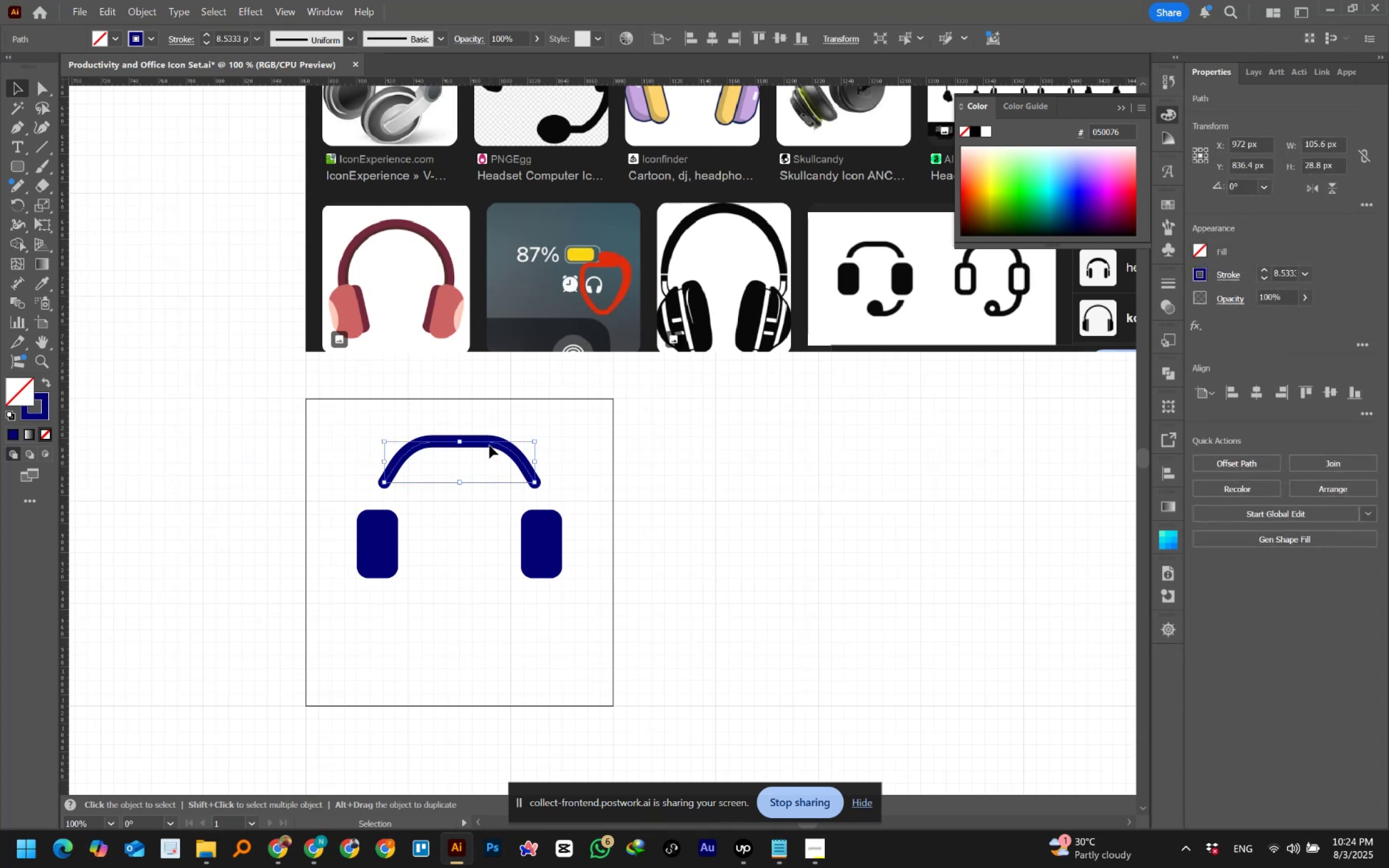 
hold_key(key=AltLeft, duration=1.52)
left_click_drag(start_coordinate=[497, 443], to_coordinate=[499, 592])
 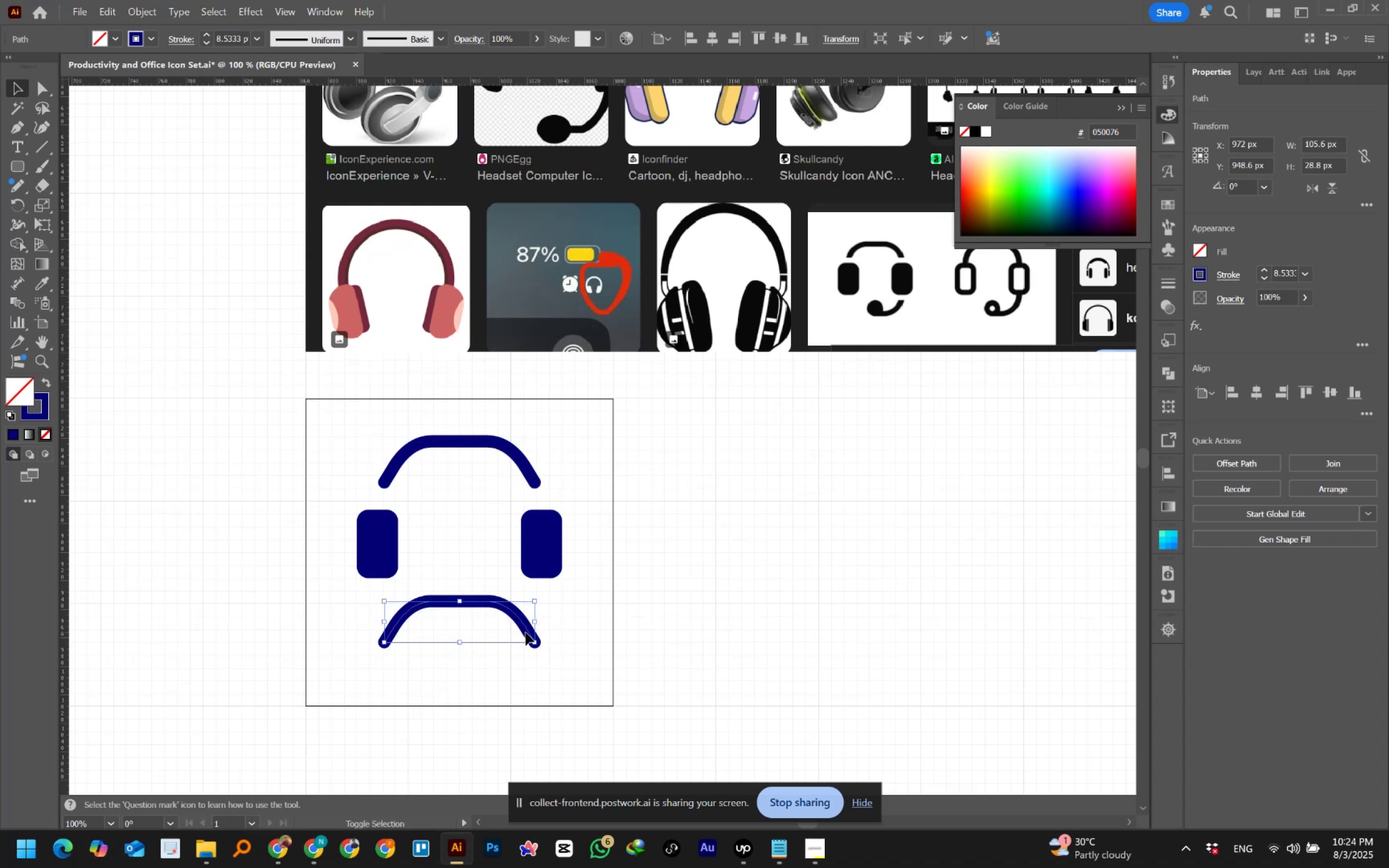 
hold_key(key=AltLeft, duration=2.21)
 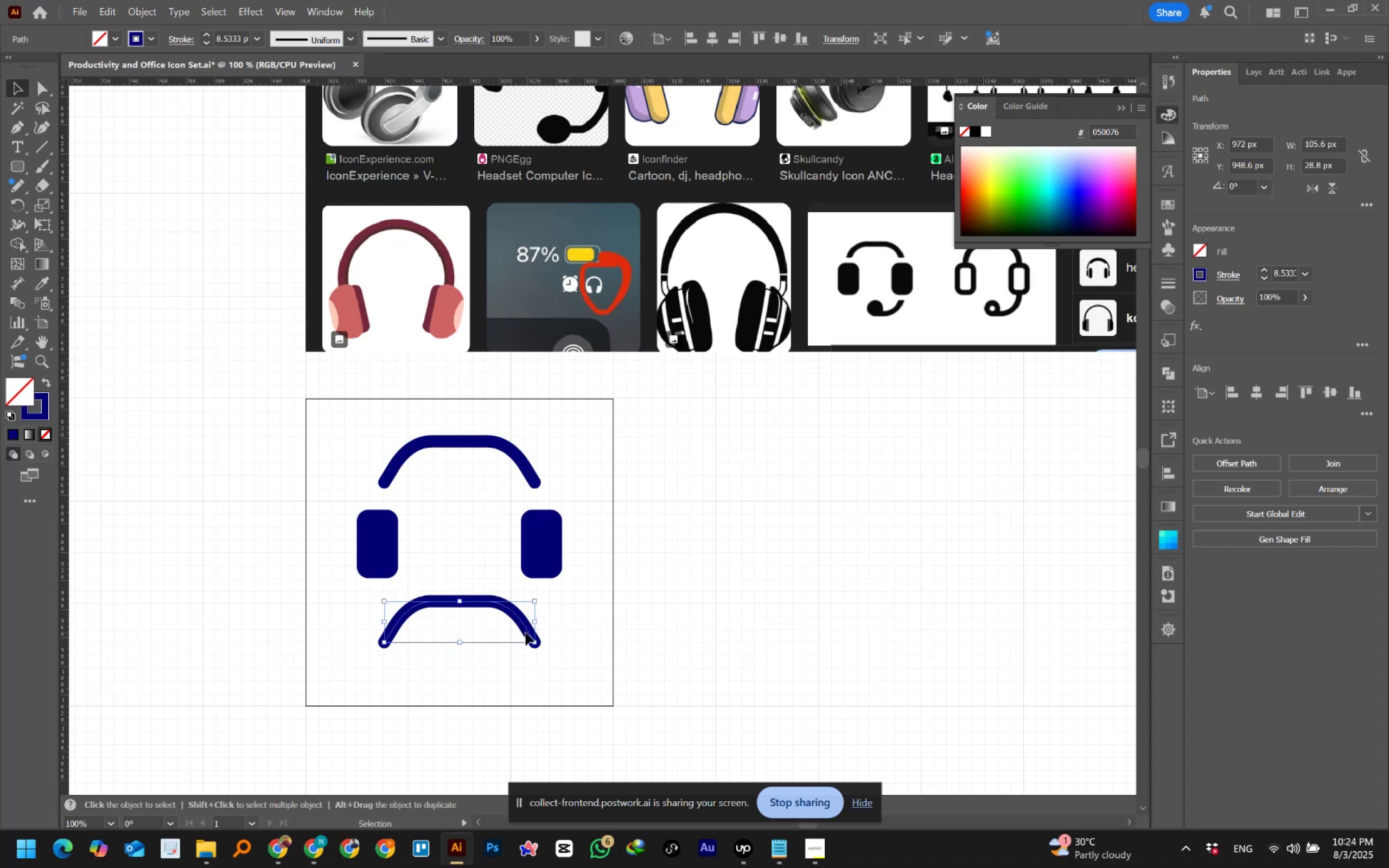 
hold_key(key=ShiftLeft, duration=1.51)
 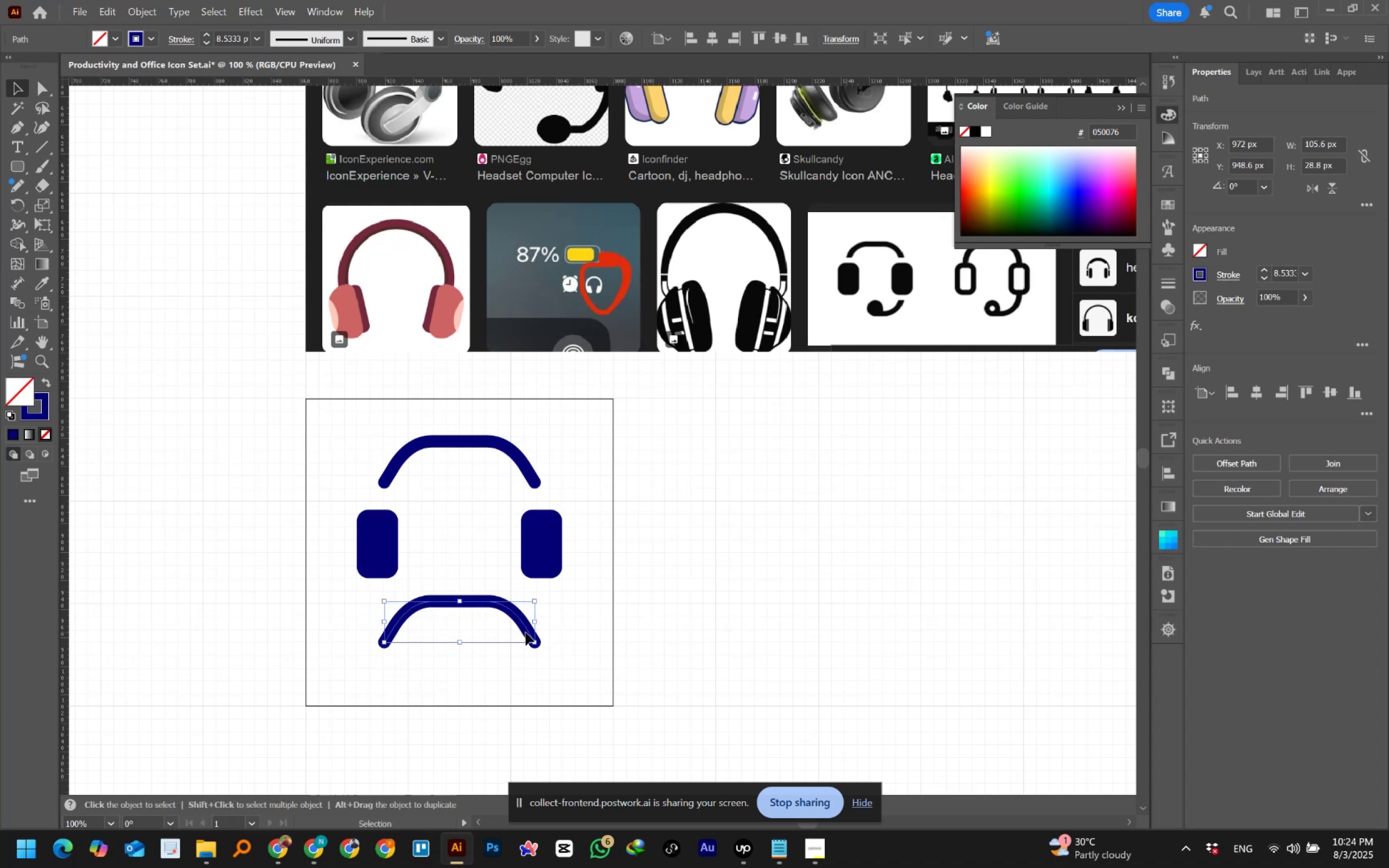 
hold_key(key=ShiftLeft, duration=0.41)
 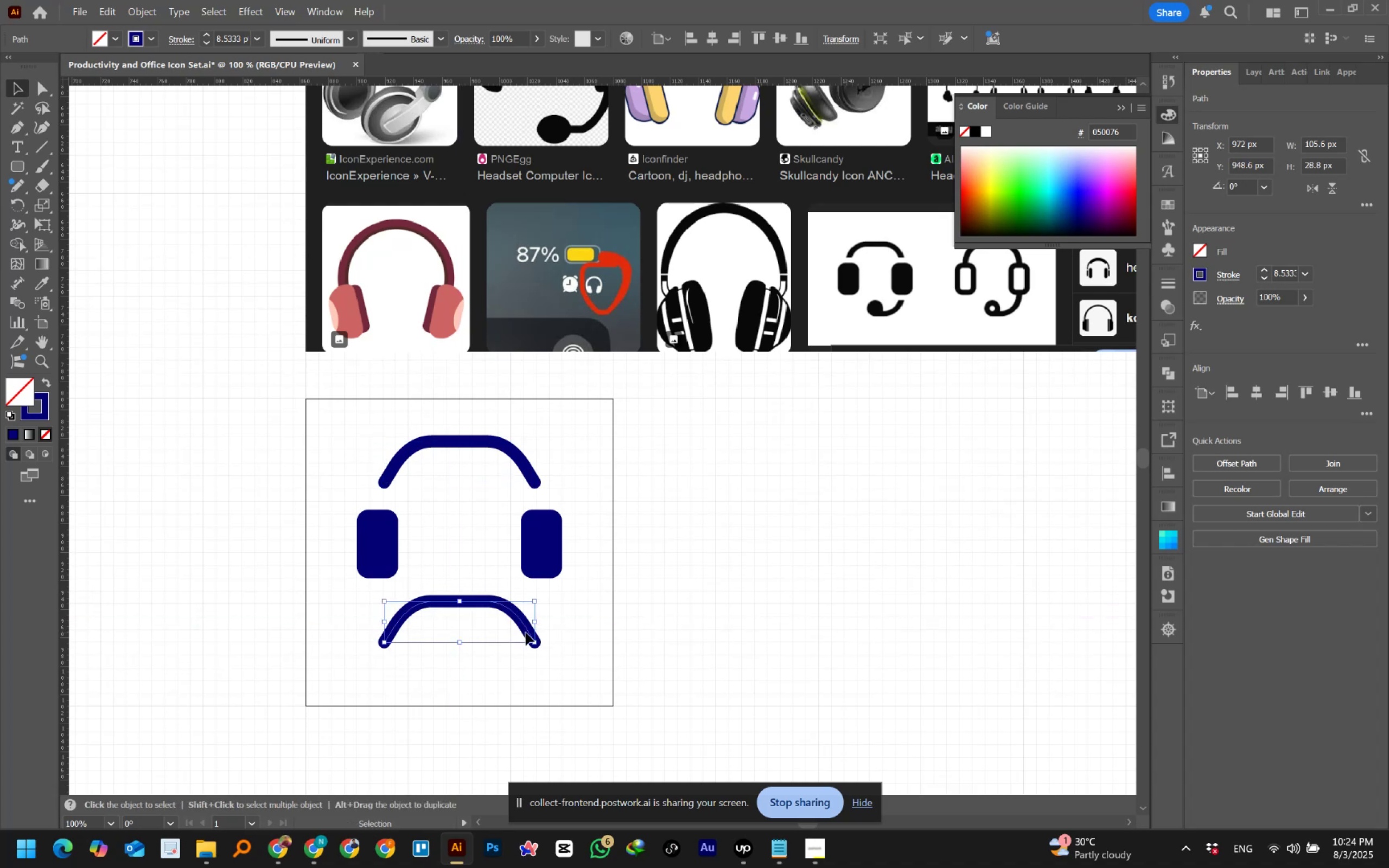 
key(Control+Z)
 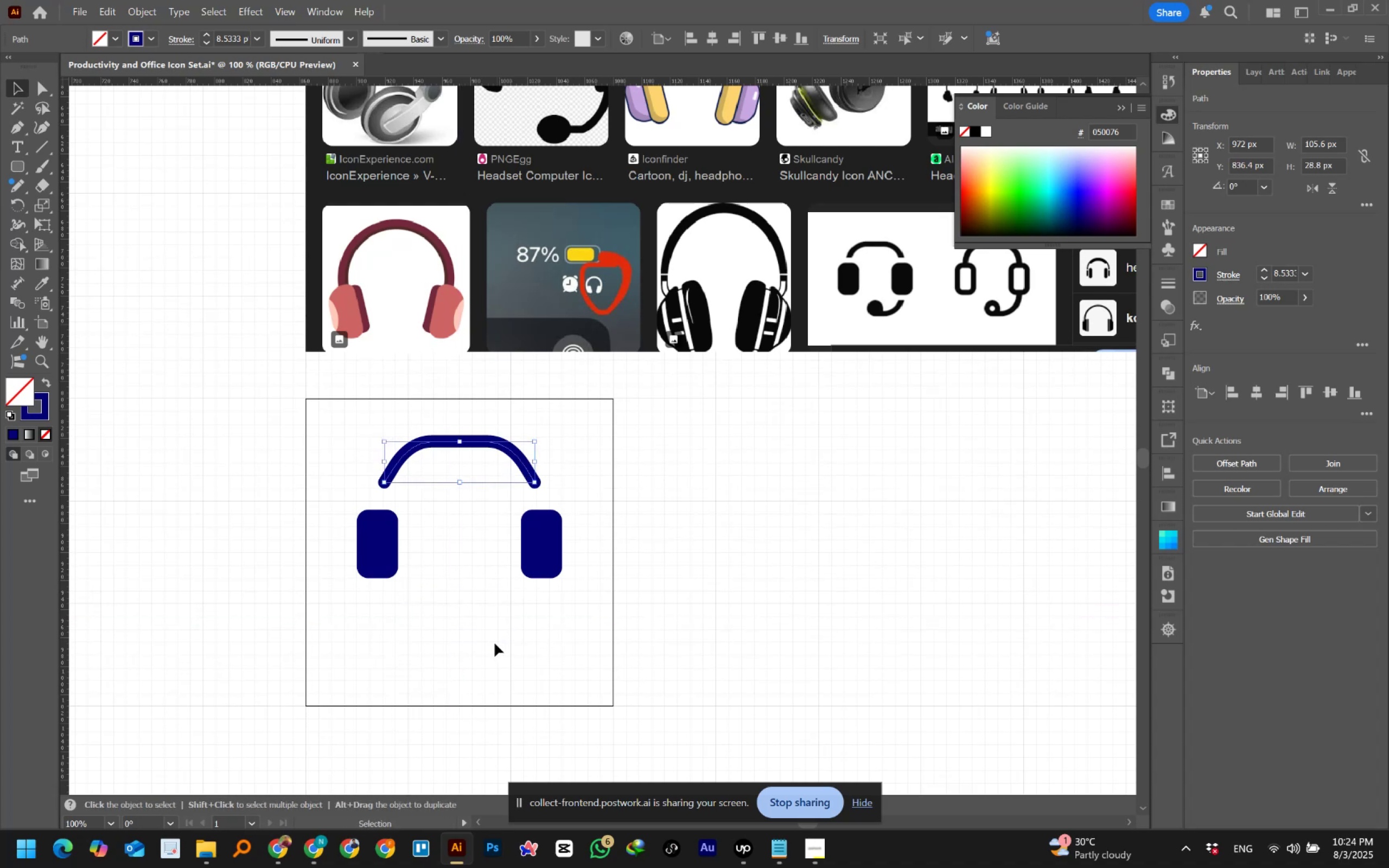 
hold_key(key=AltLeft, duration=0.38)
scroll: coordinate [435, 577], scroll_direction: up, amount: 1.0
 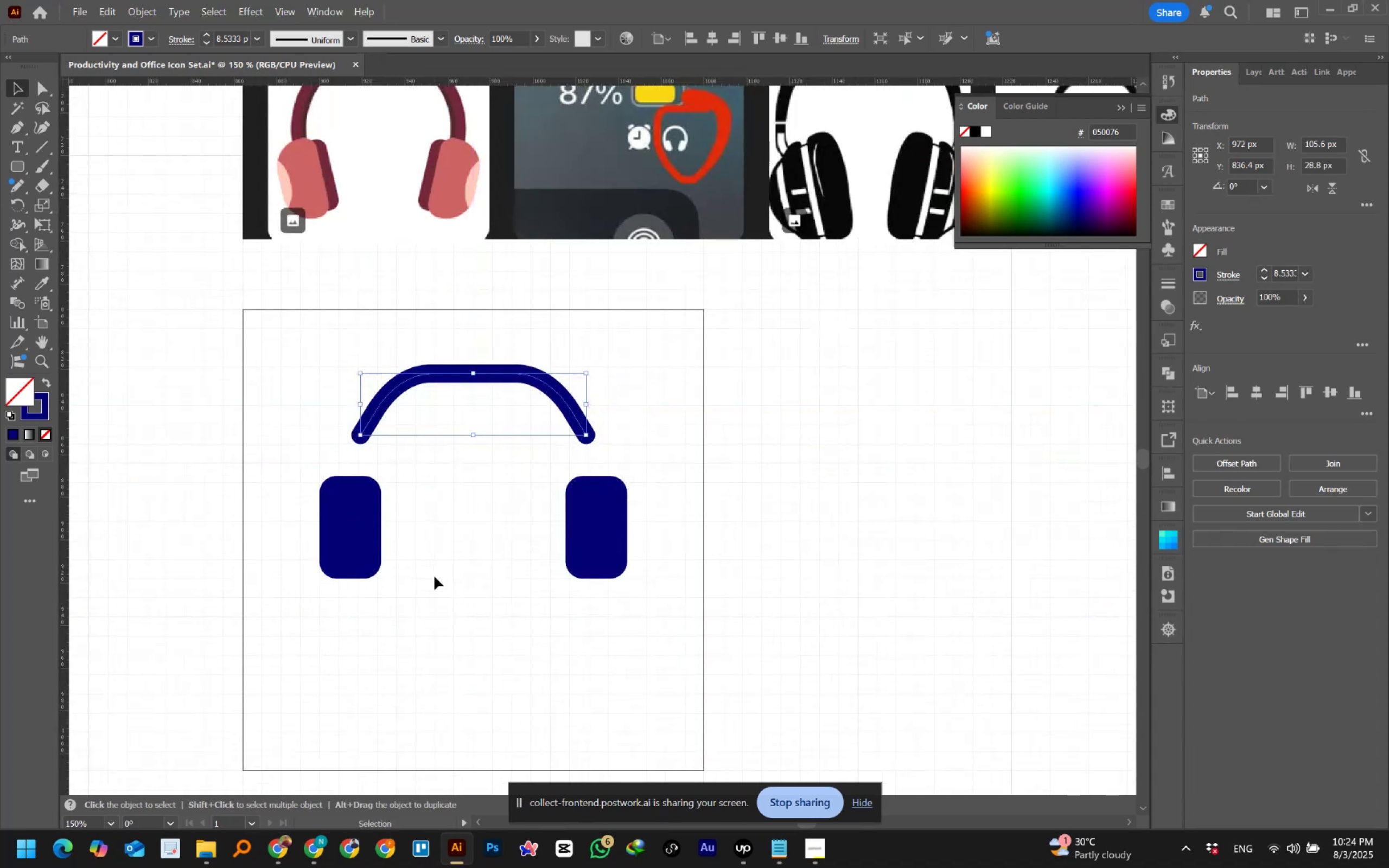 
hold_key(key=Space, duration=0.72)
 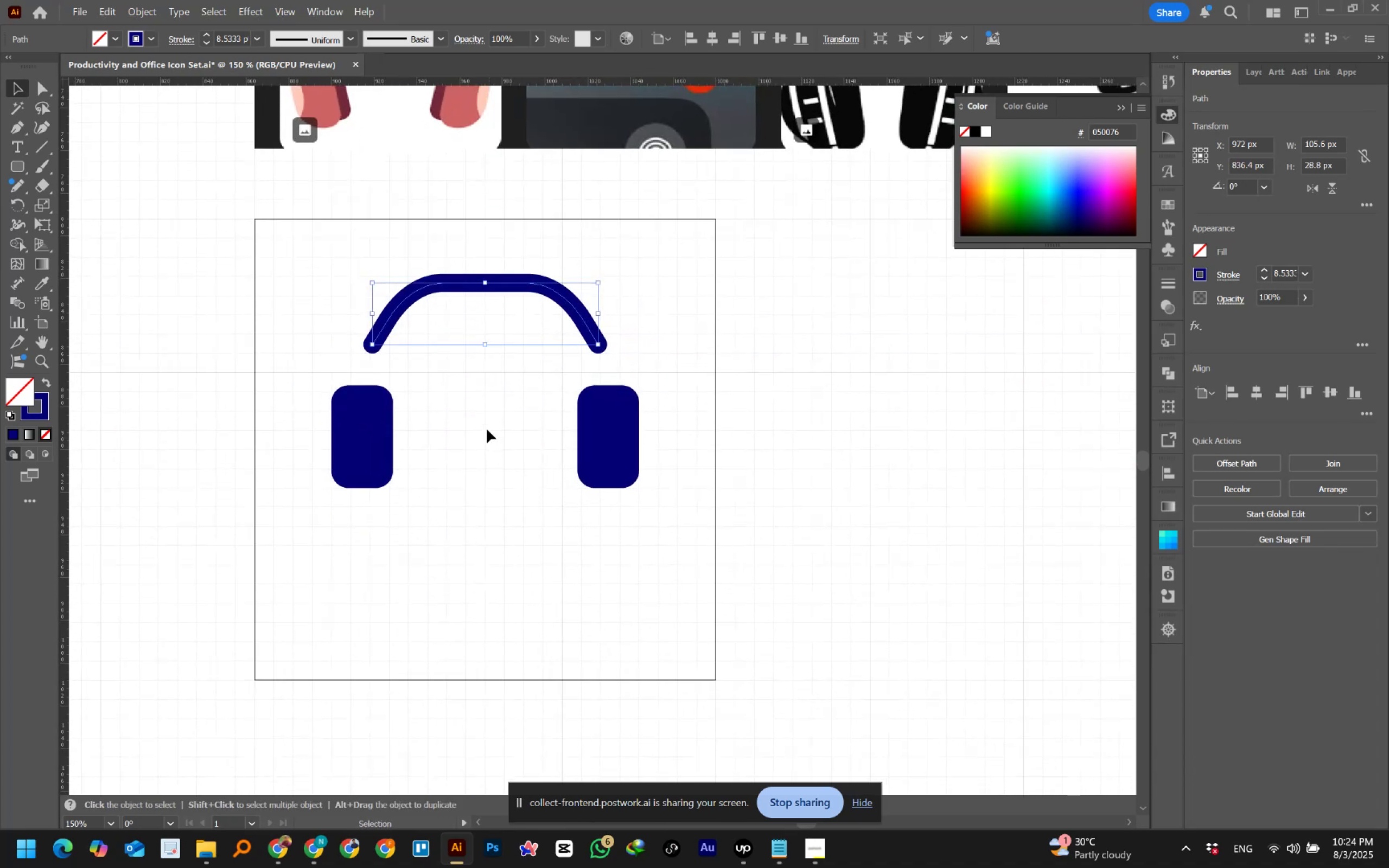 
left_click_drag(start_coordinate=[470, 628], to_coordinate=[482, 538])
 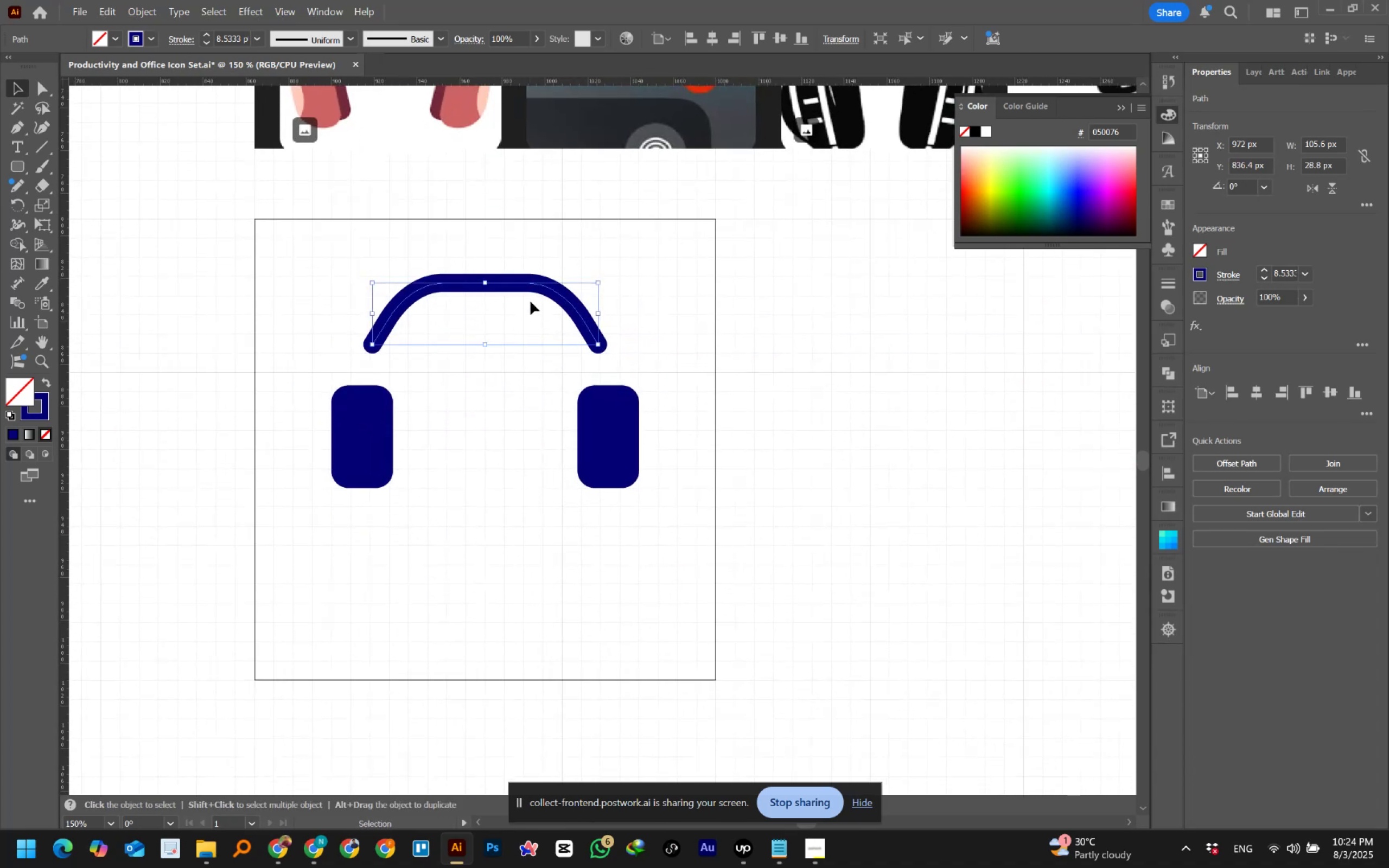 
hold_key(key=AltLeft, duration=1.5)
left_click_drag(start_coordinate=[526, 283], to_coordinate=[511, 546])
 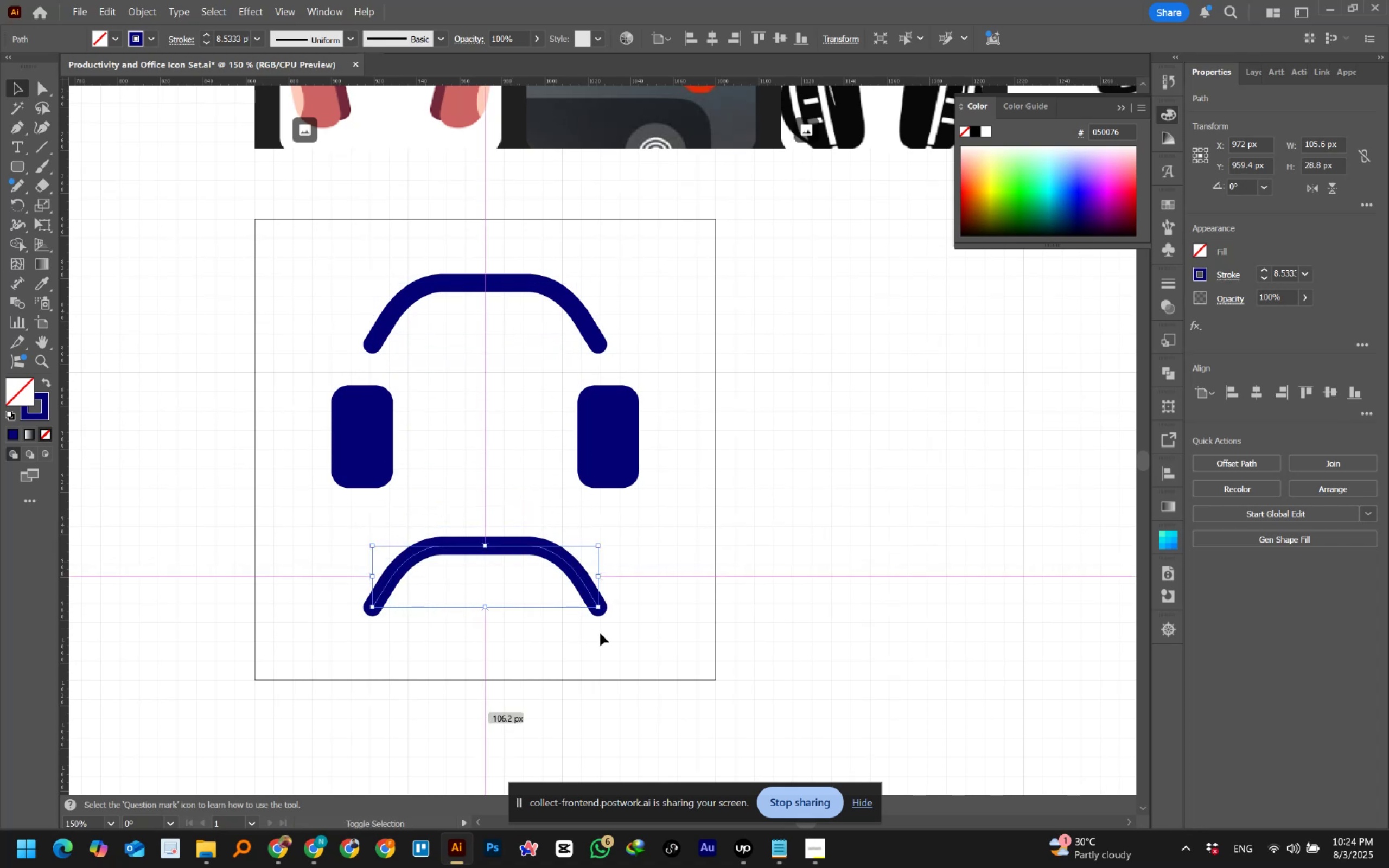 
hold_key(key=AltLeft, duration=2.01)
 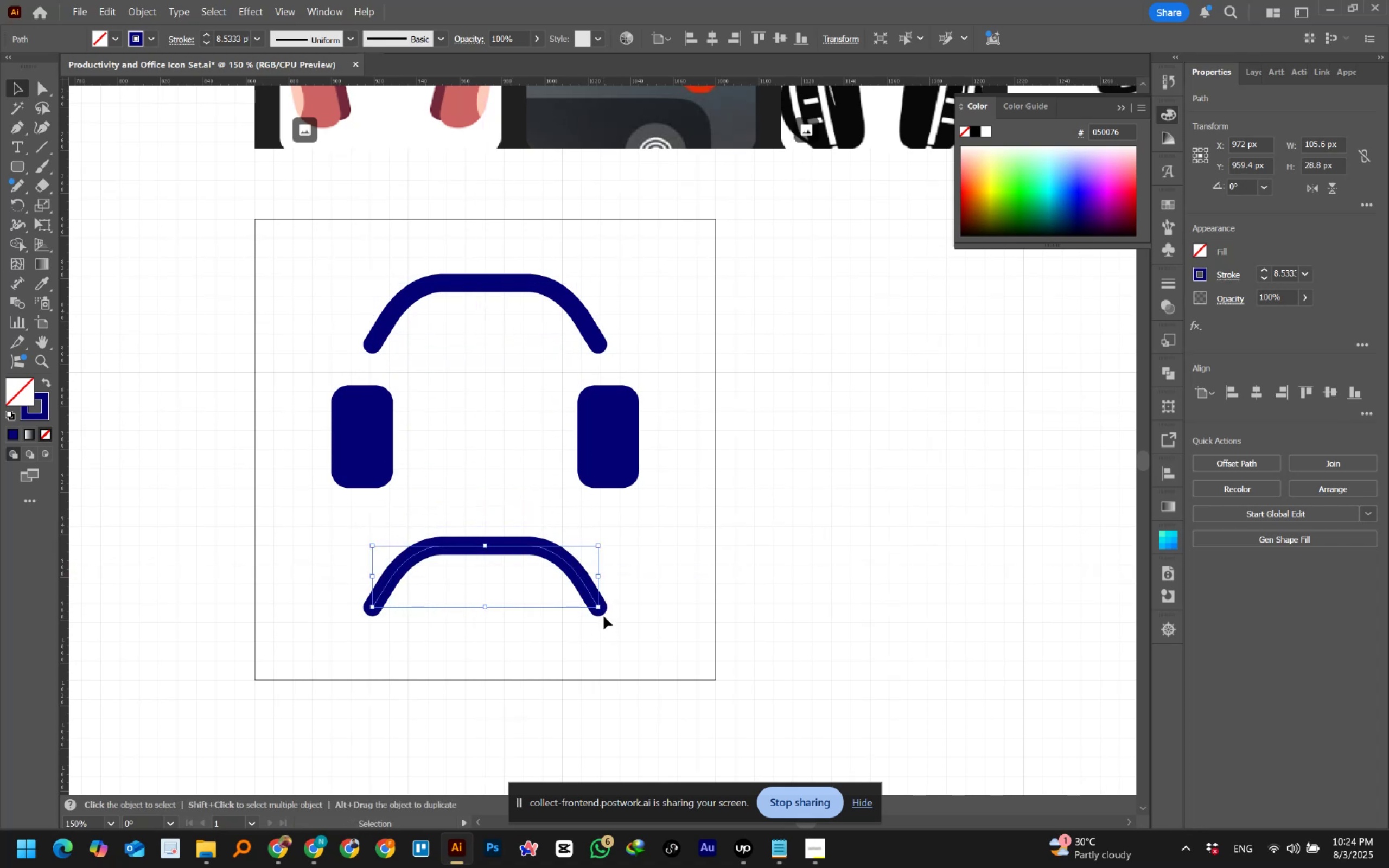 
hold_key(key=ShiftLeft, duration=1.51)
 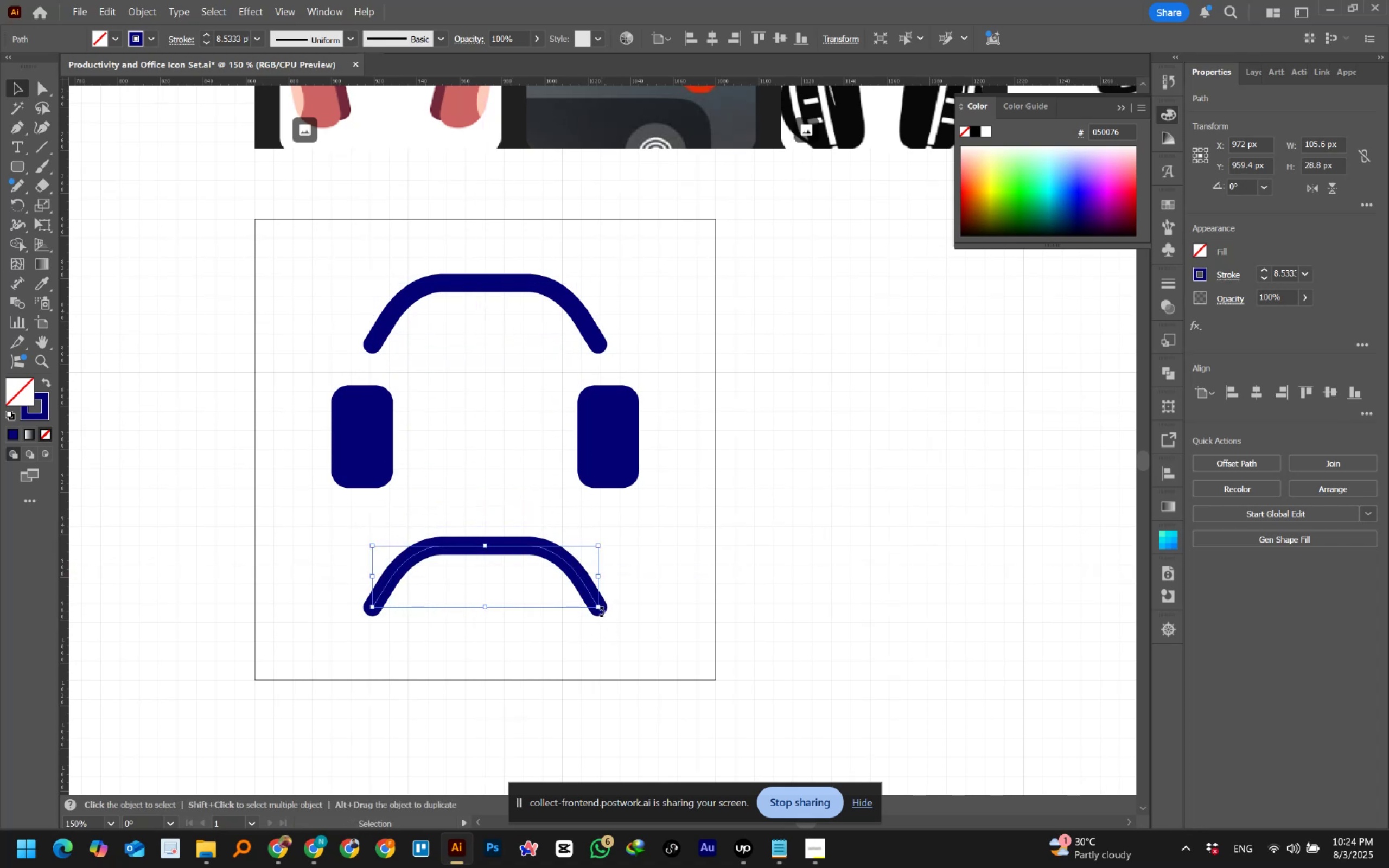 
left_click_drag(start_coordinate=[601, 612], to_coordinate=[321, 516])
 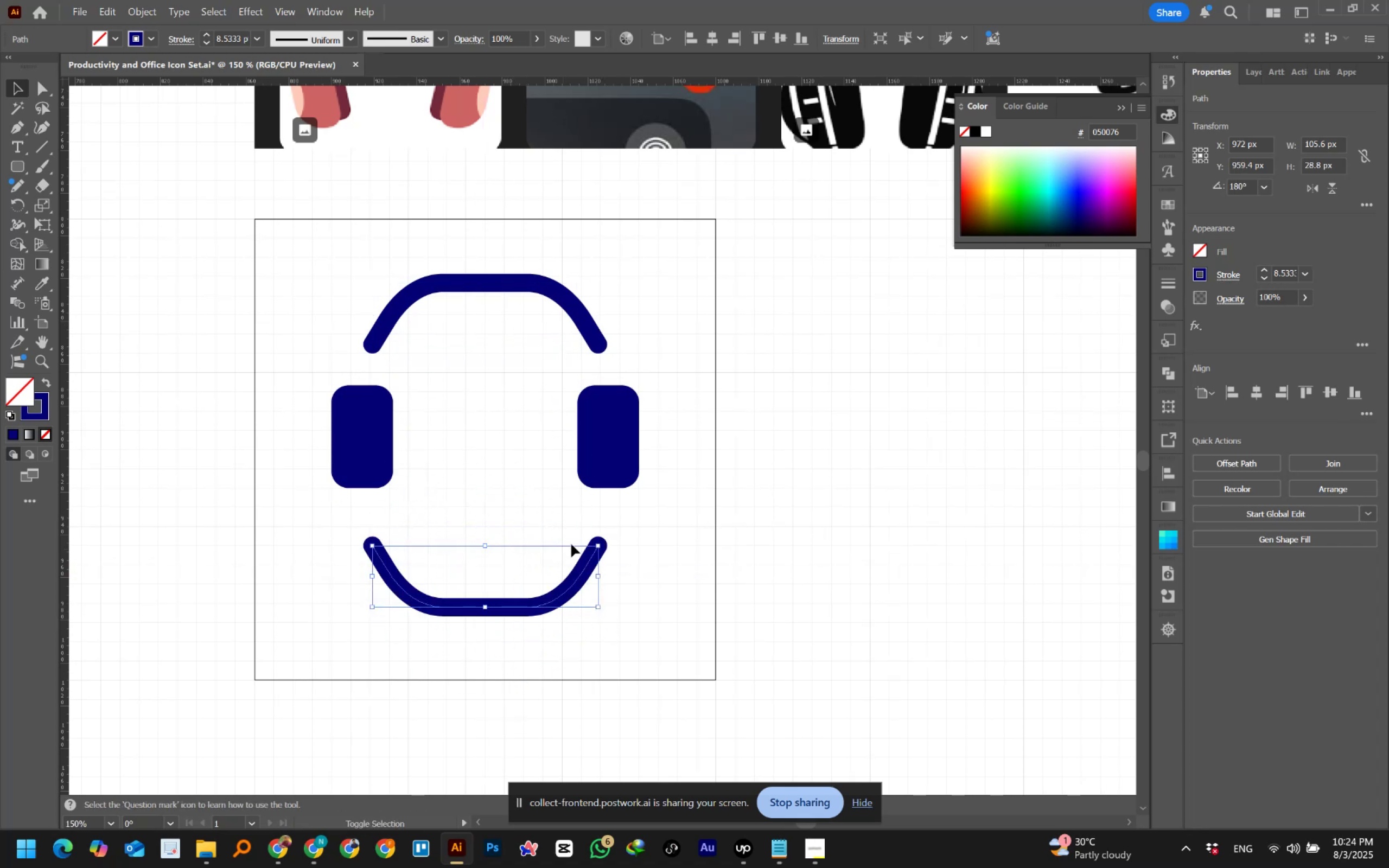 
hold_key(key=ShiftLeft, duration=1.06)
 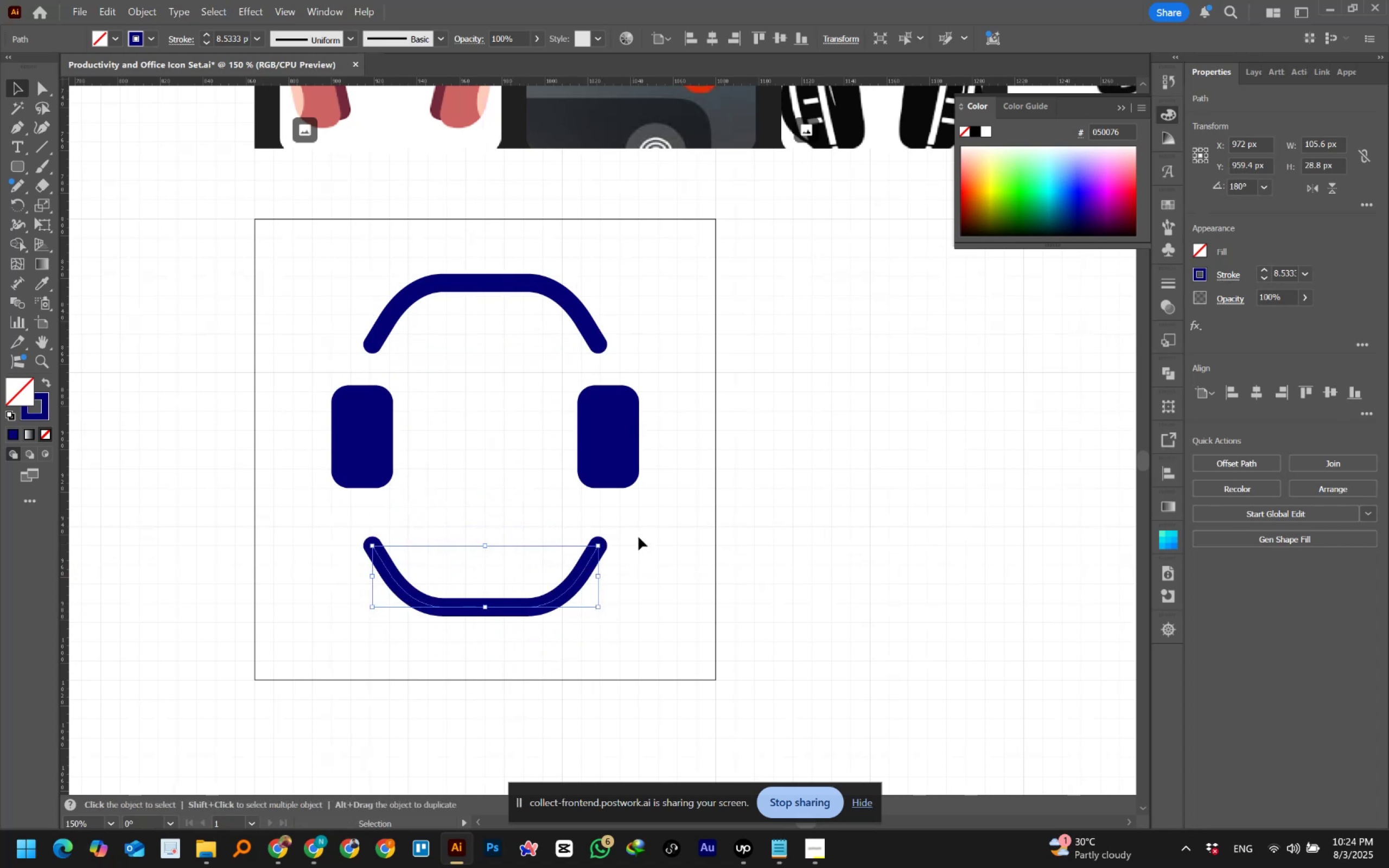 
hold_key(key=AltLeft, duration=0.5)
scroll: coordinate [651, 533], scroll_direction: down, amount: 2.0
 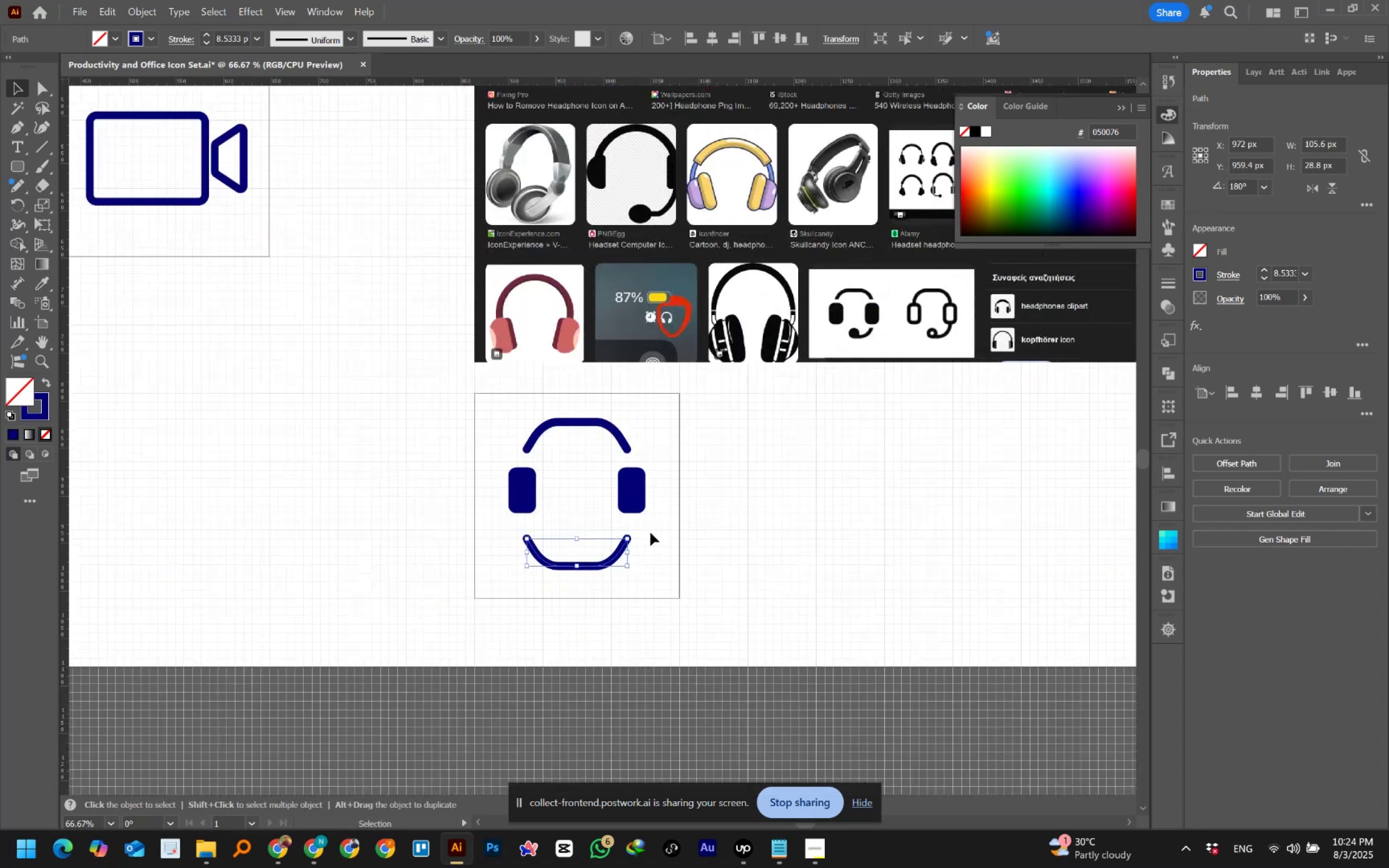 
hold_key(key=Space, duration=0.61)
 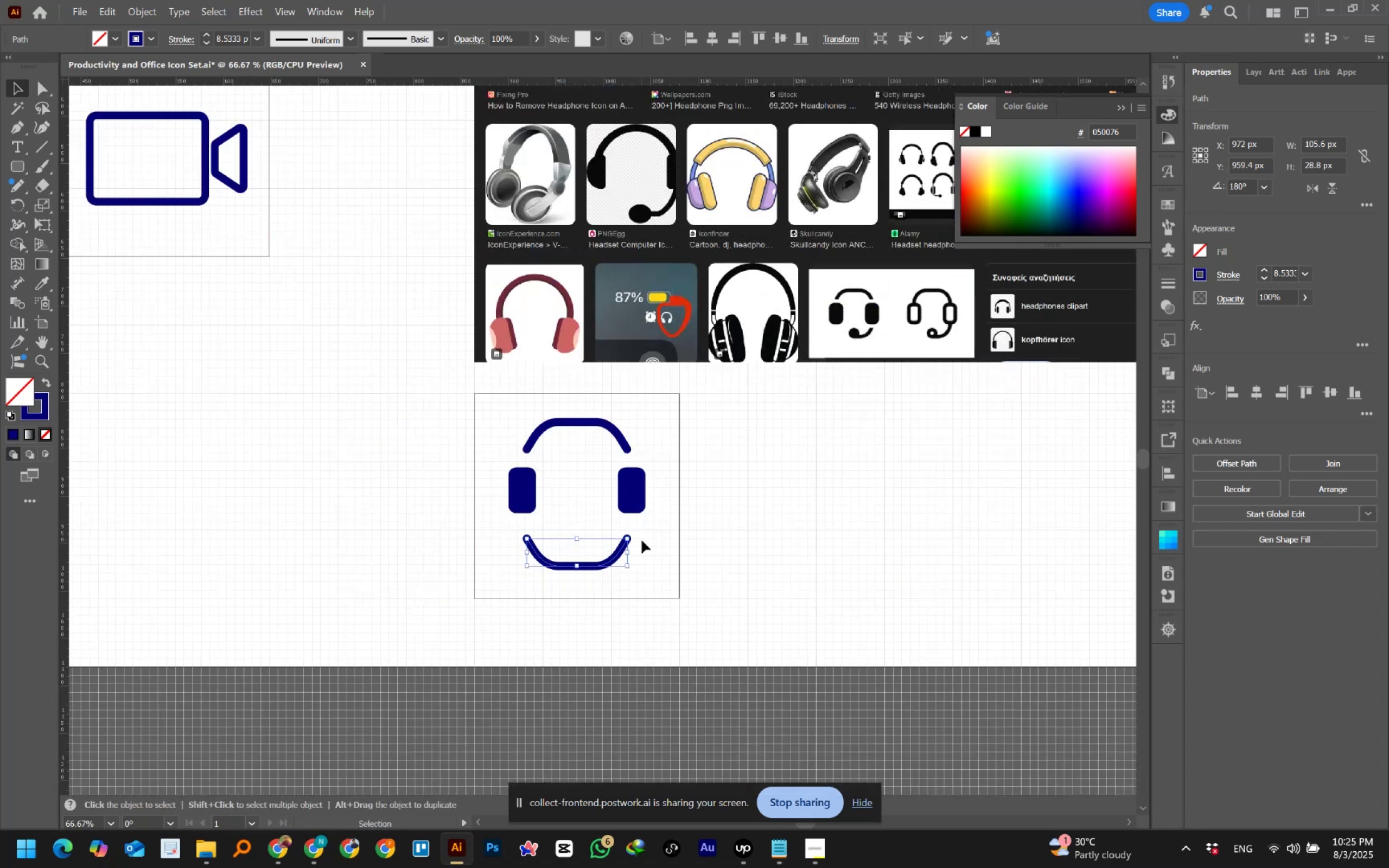 
key(ArrowUp)
 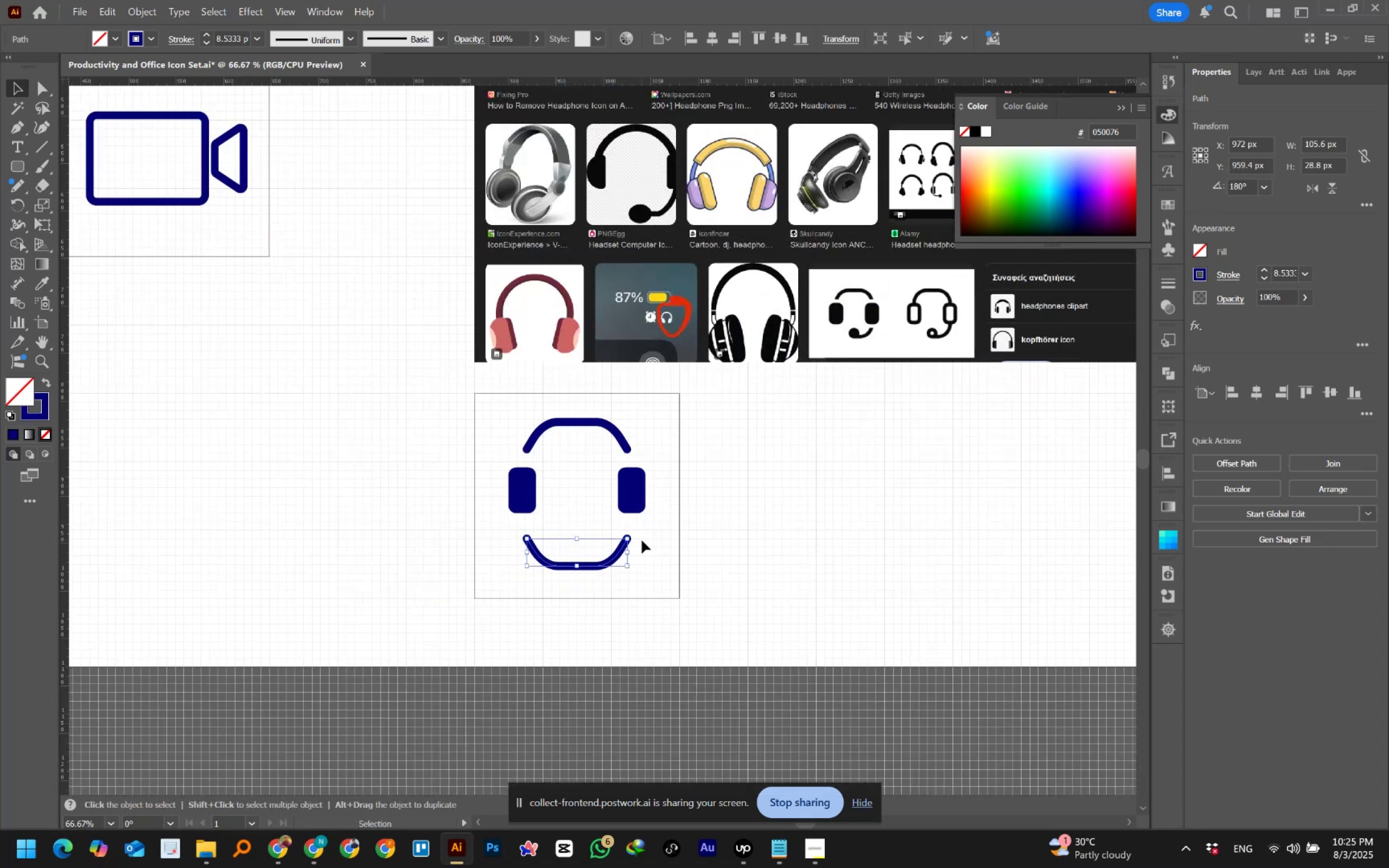 
key(ArrowUp)
 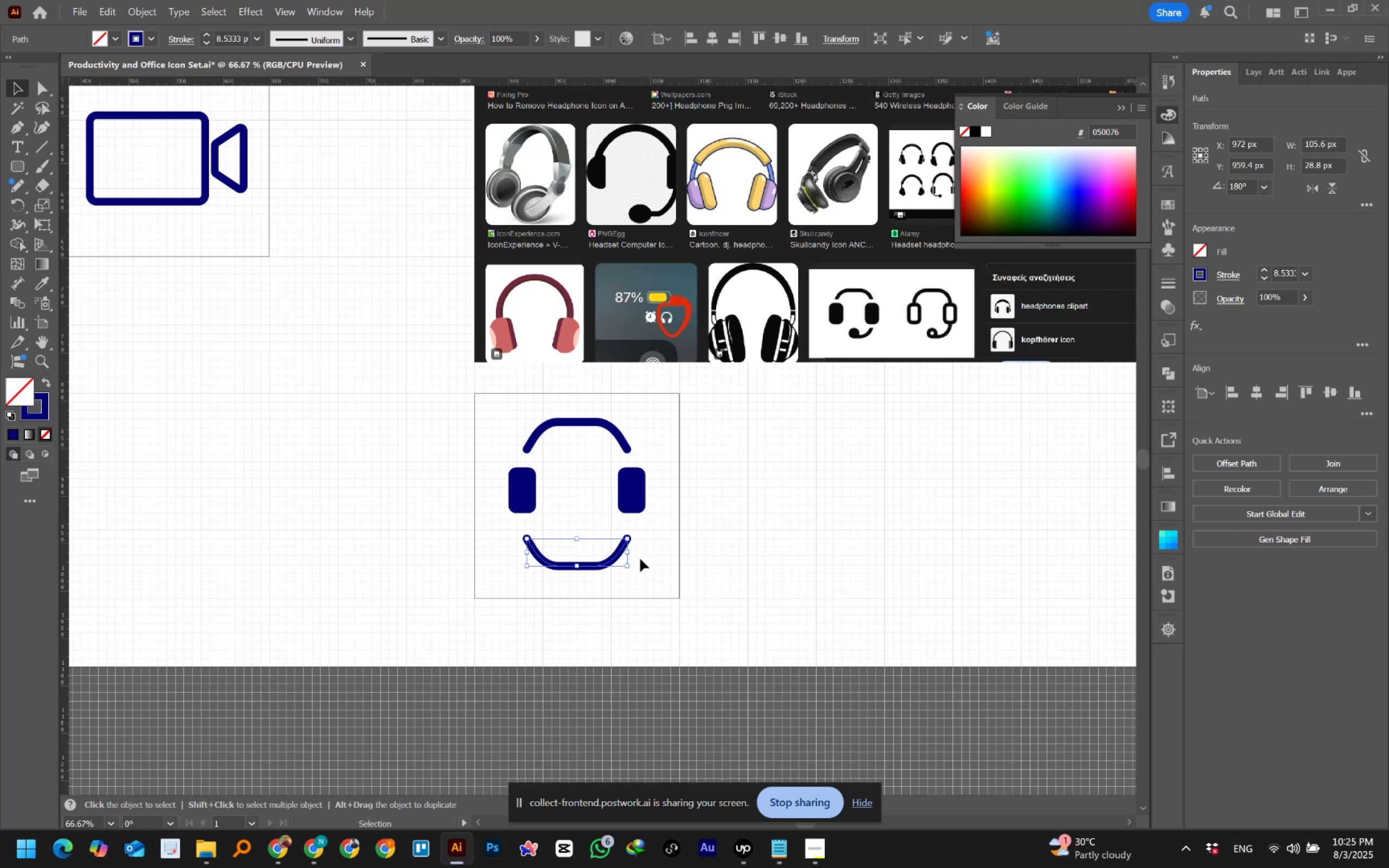 
left_click([637, 572])
 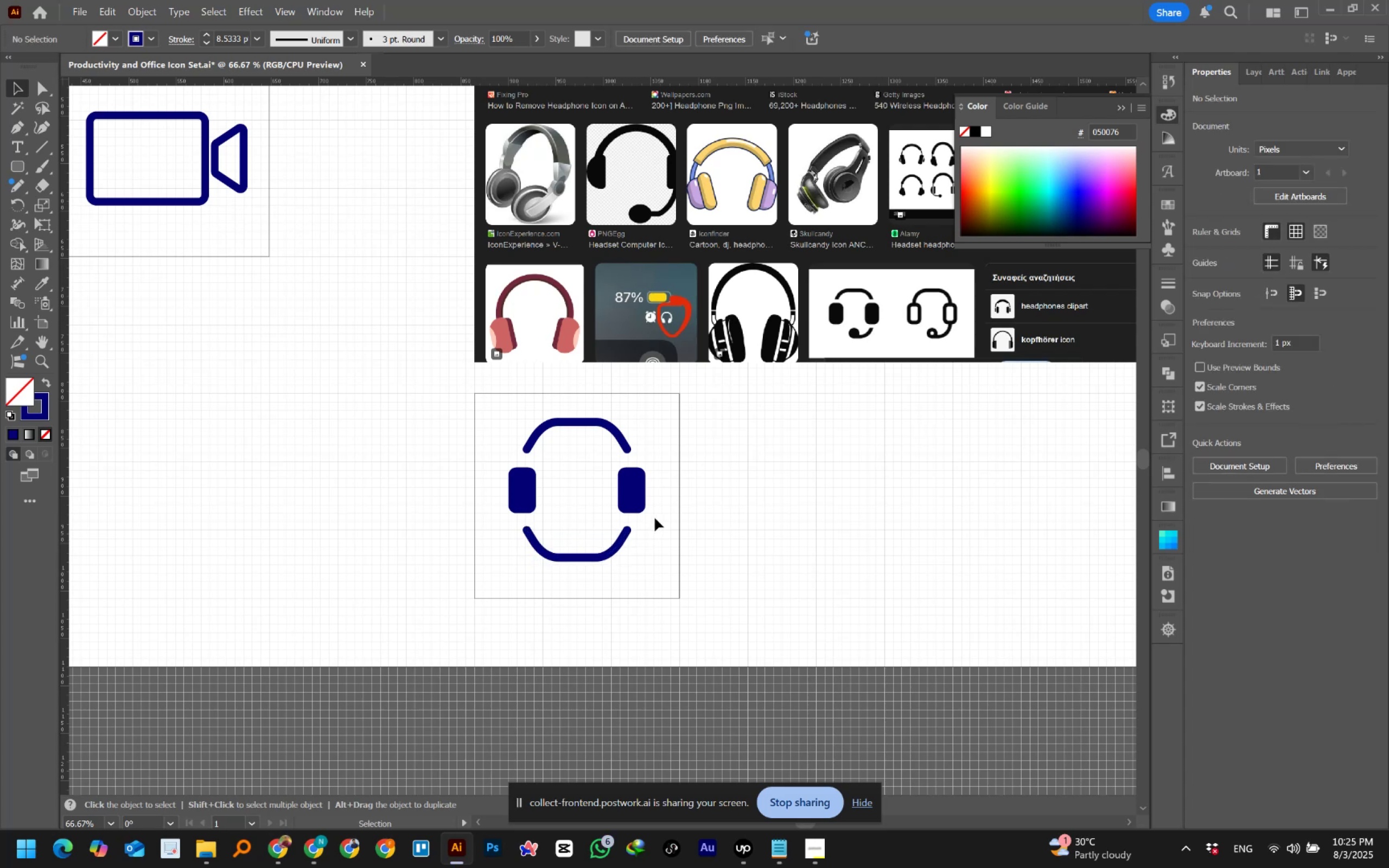 
hold_key(key=AltLeft, duration=0.7)
scroll: coordinate [655, 518], scroll_direction: up, amount: 3.0
 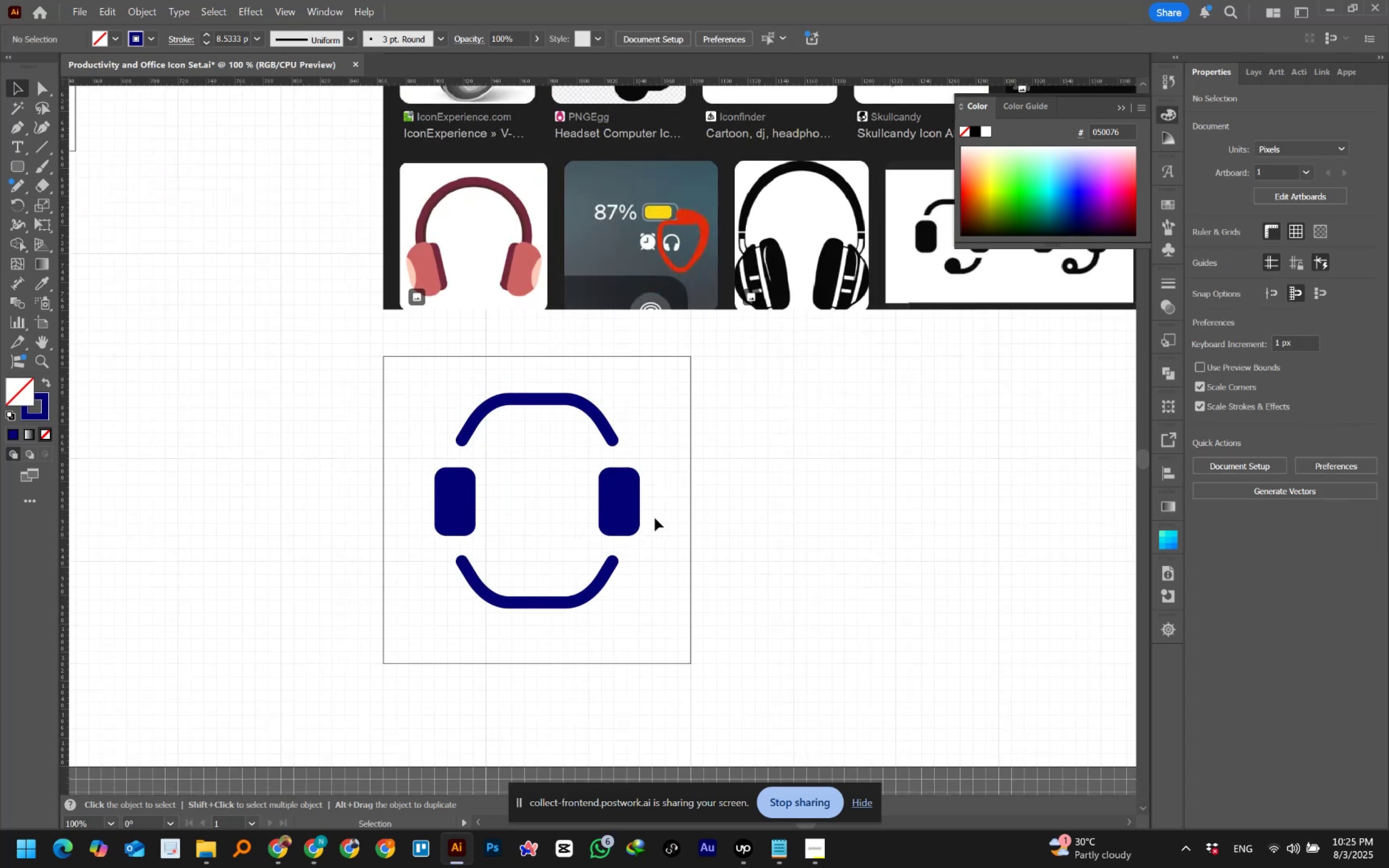 
wait(5.28)
 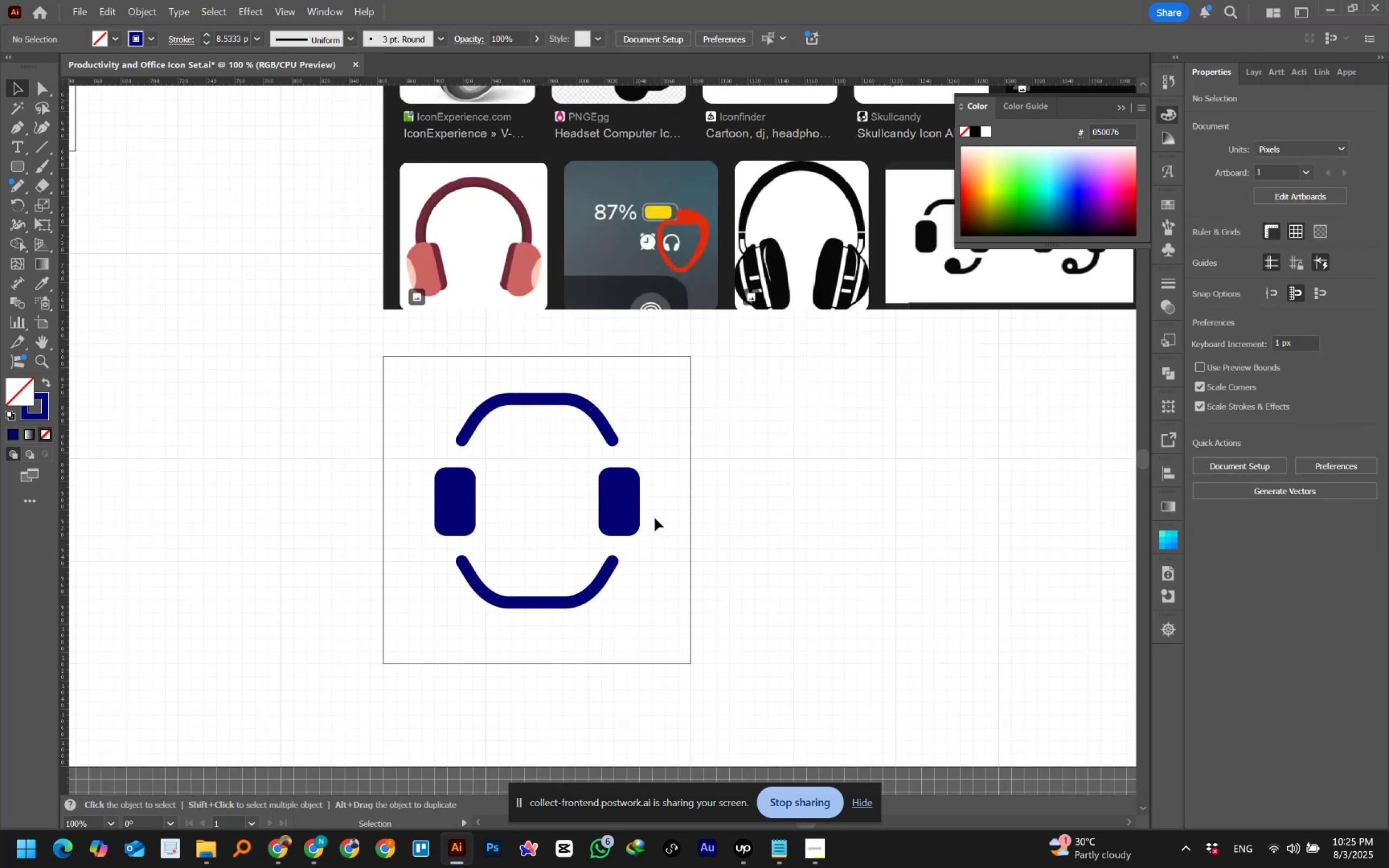 
scroll: coordinate [465, 482], scroll_direction: up, amount: 4.0
 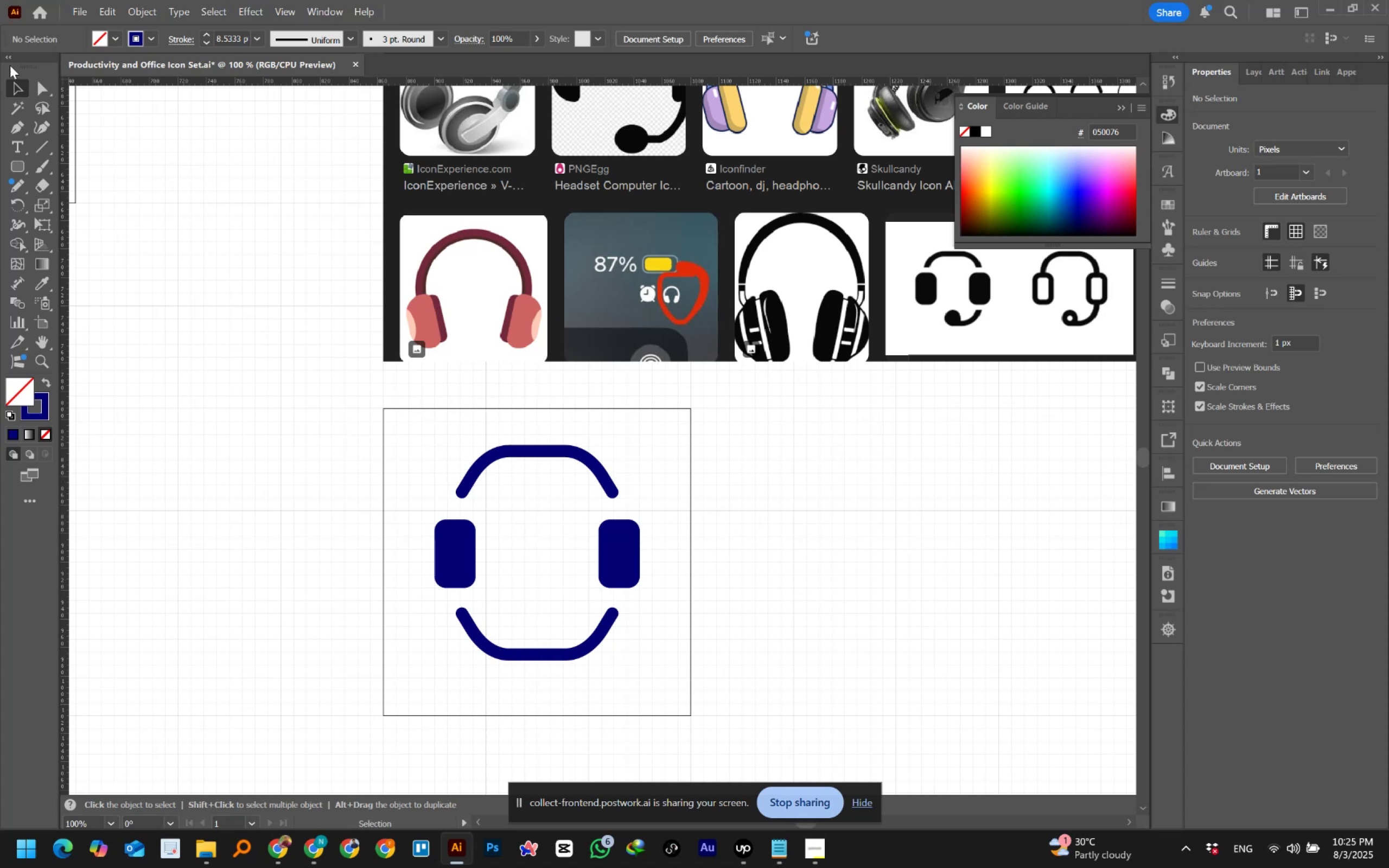 
left_click([30, 84])
 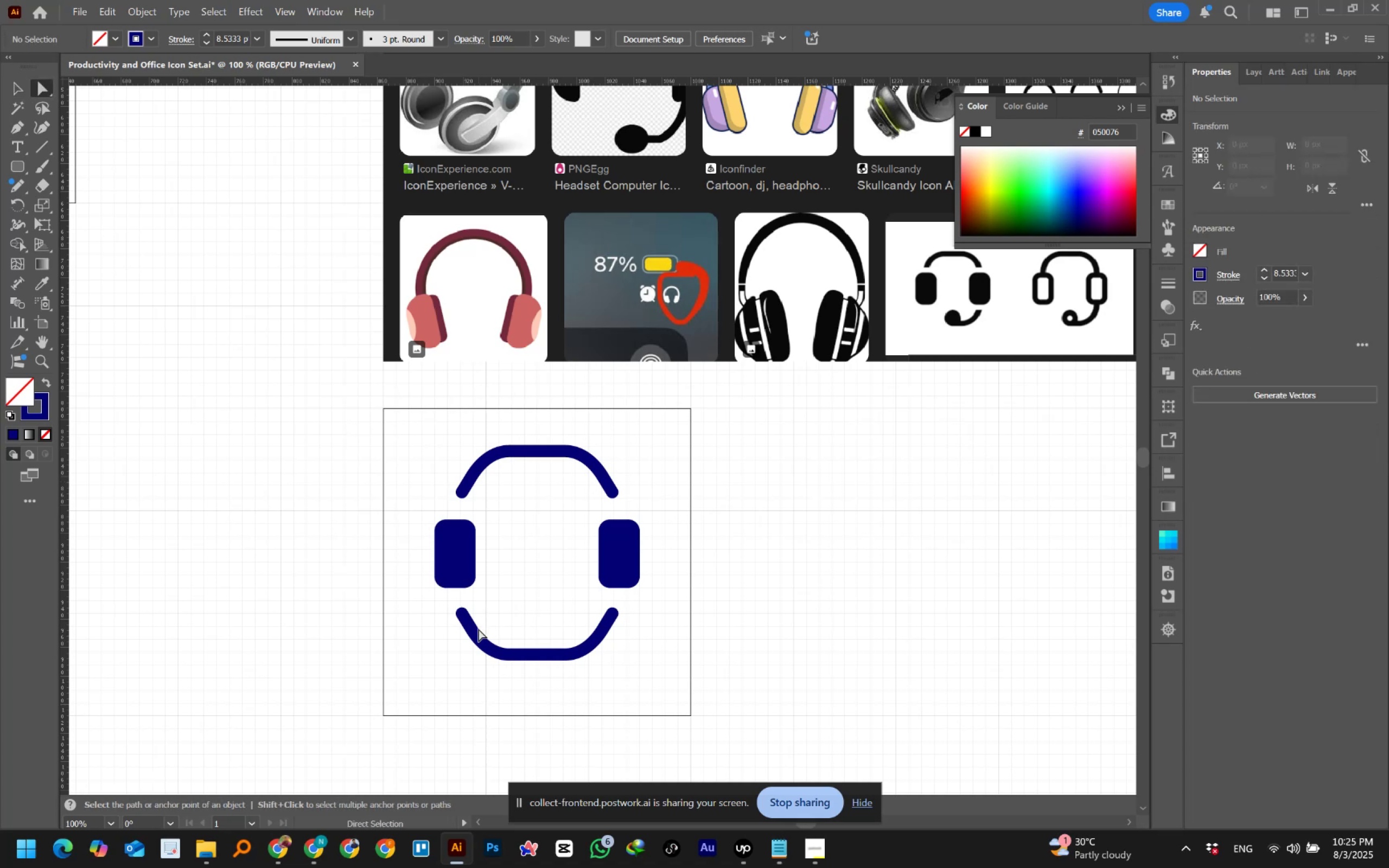 
left_click_drag(start_coordinate=[449, 604], to_coordinate=[485, 661])
 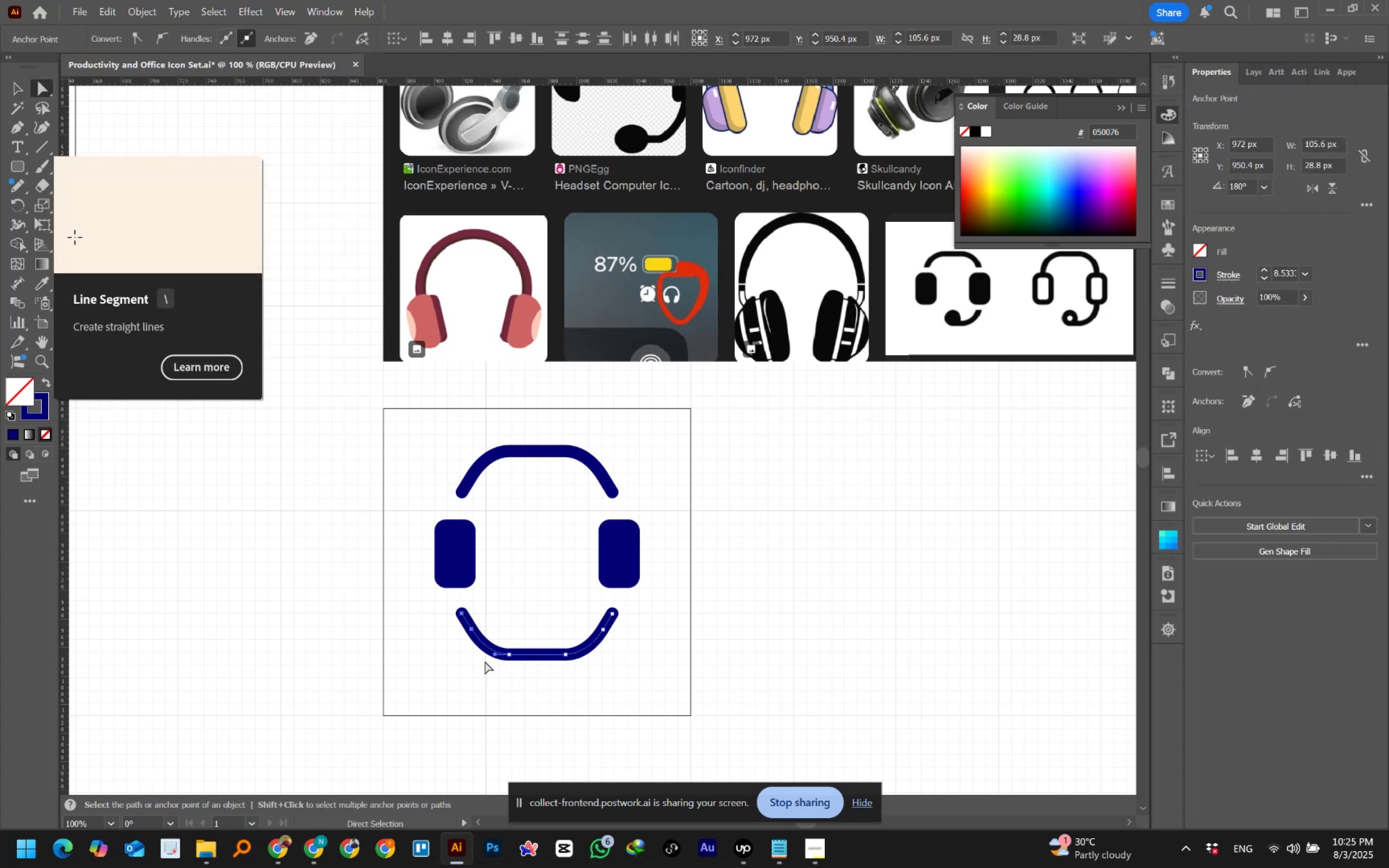 
key(Delete)
 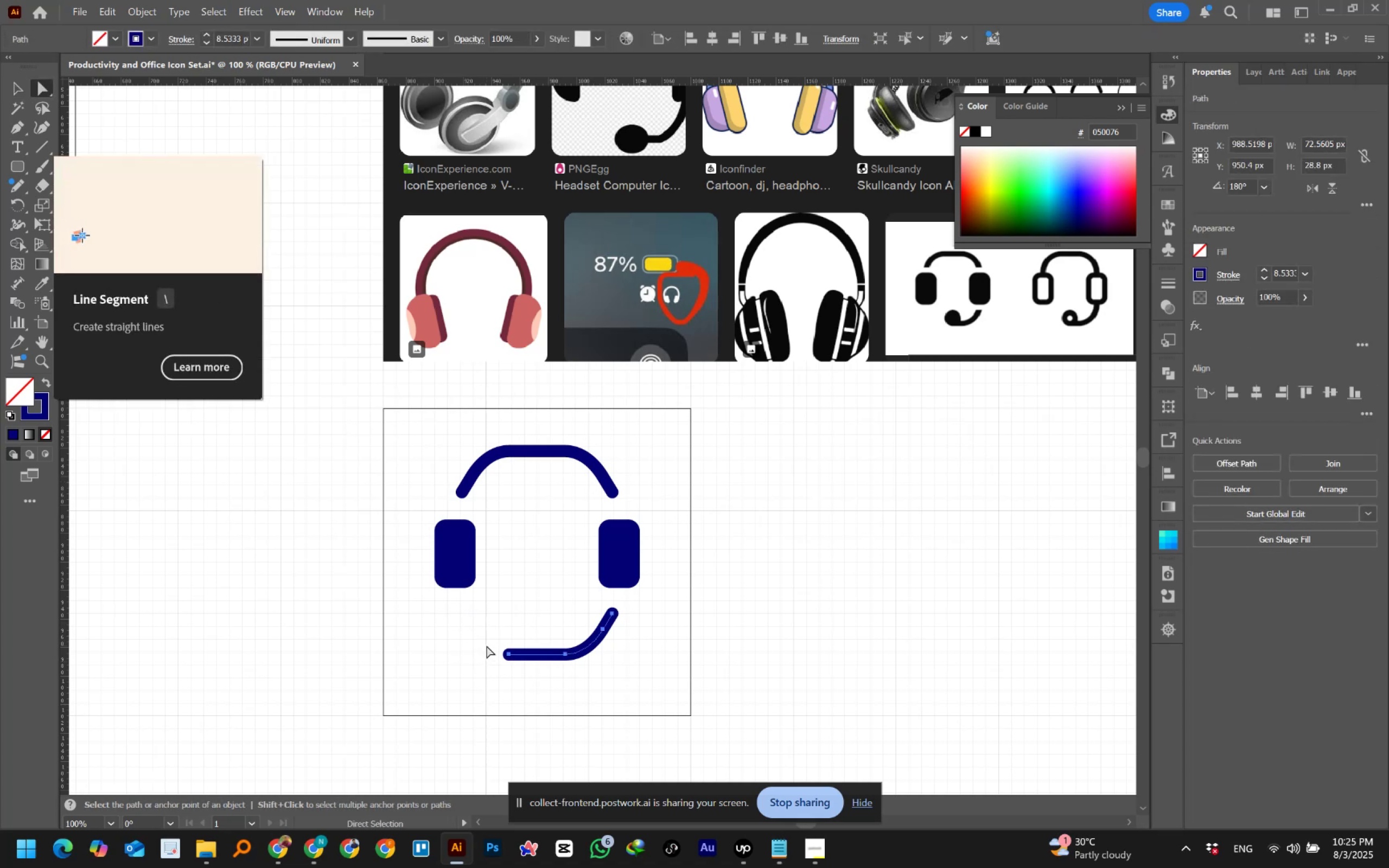 
left_click_drag(start_coordinate=[481, 636], to_coordinate=[516, 686])
 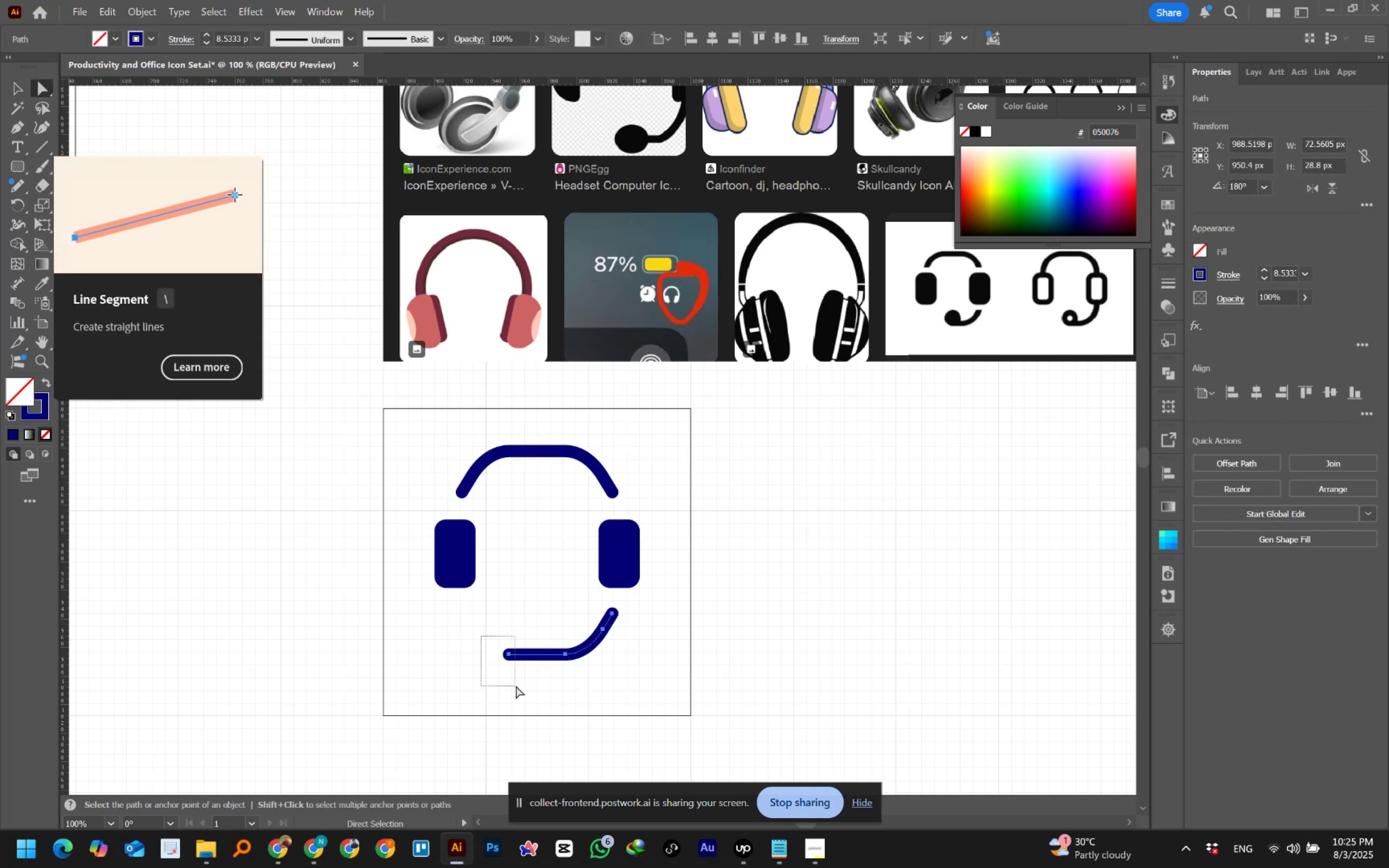 
key(Delete)
 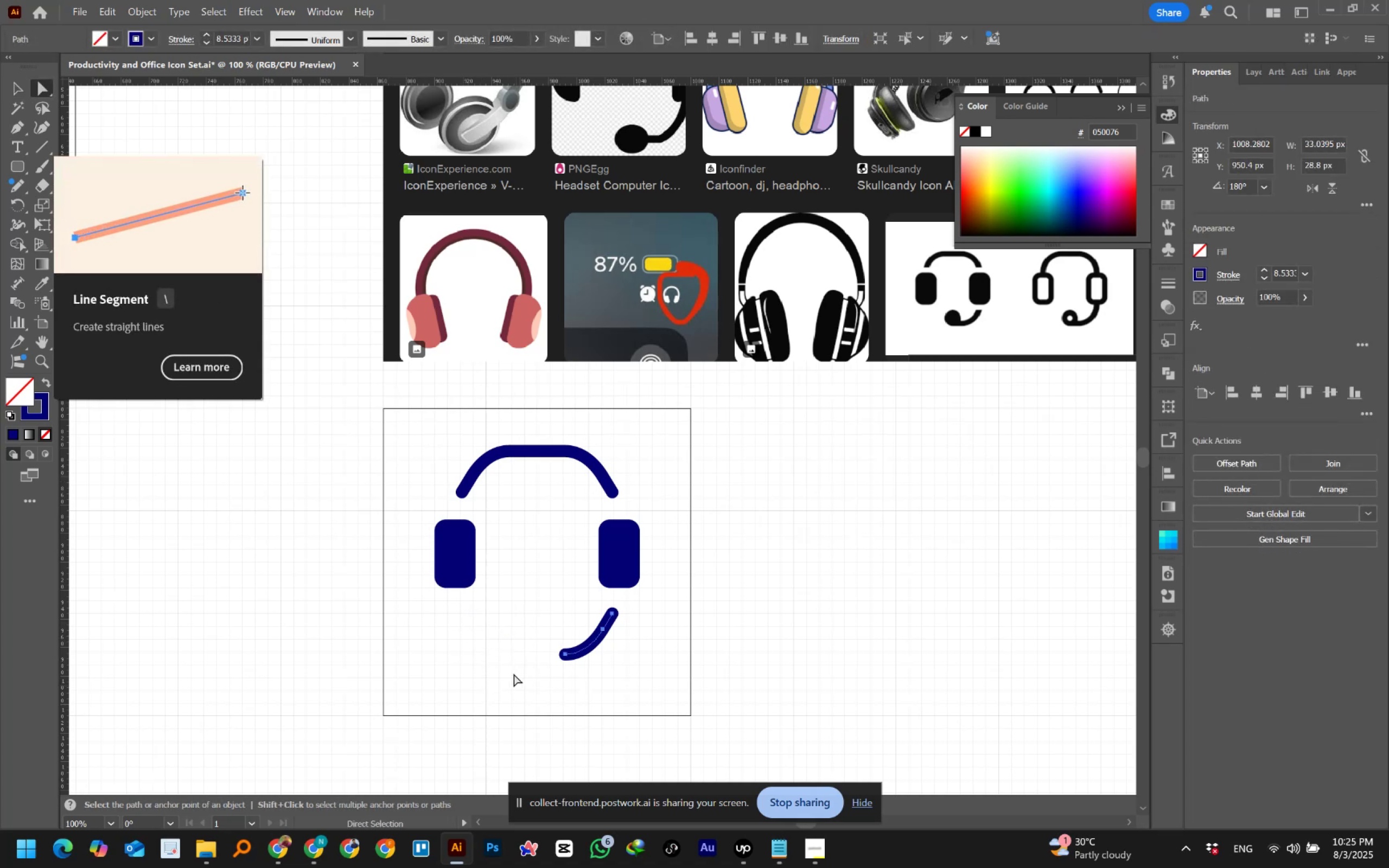 
left_click([509, 655])
 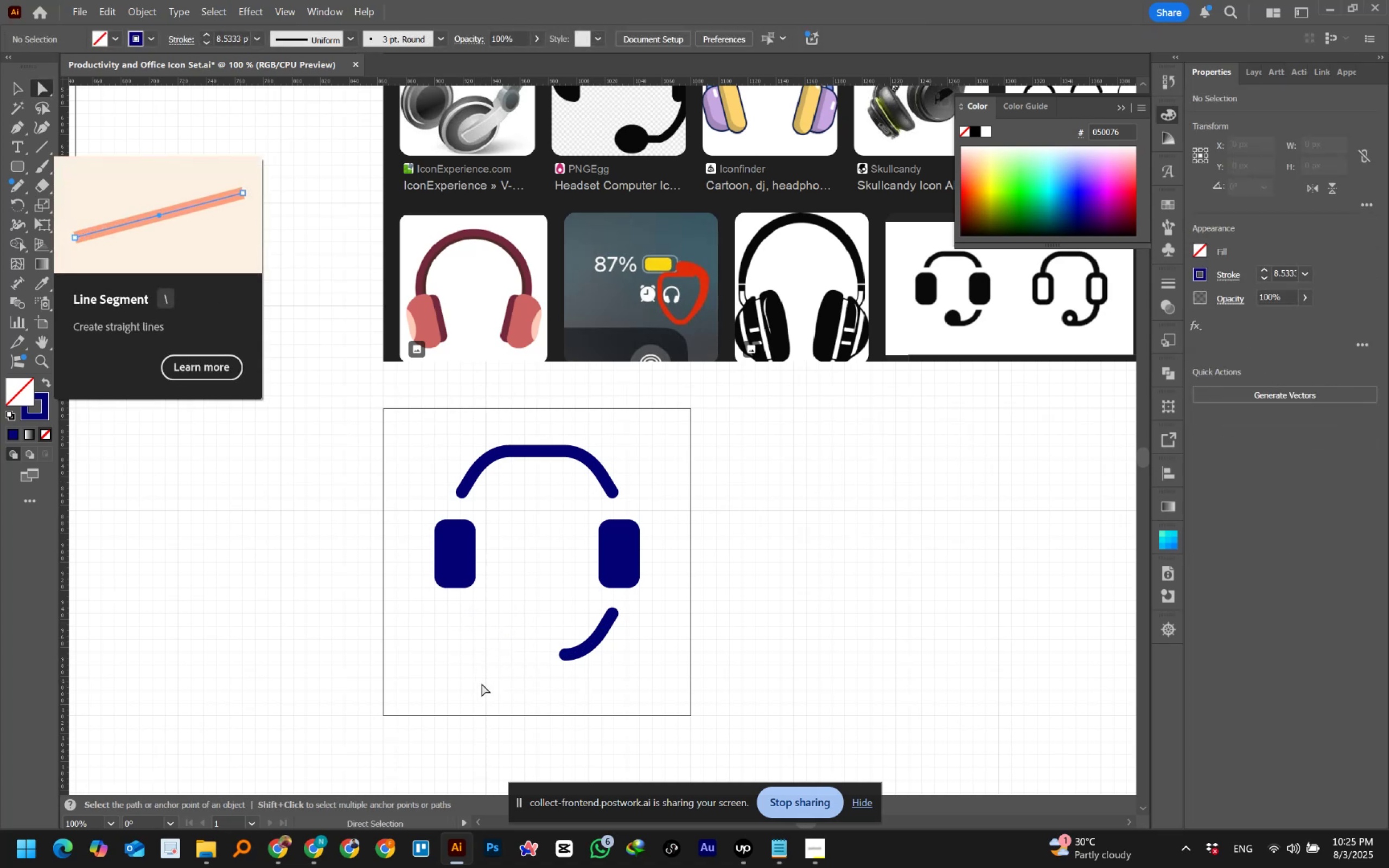 
key(Control+Z)
 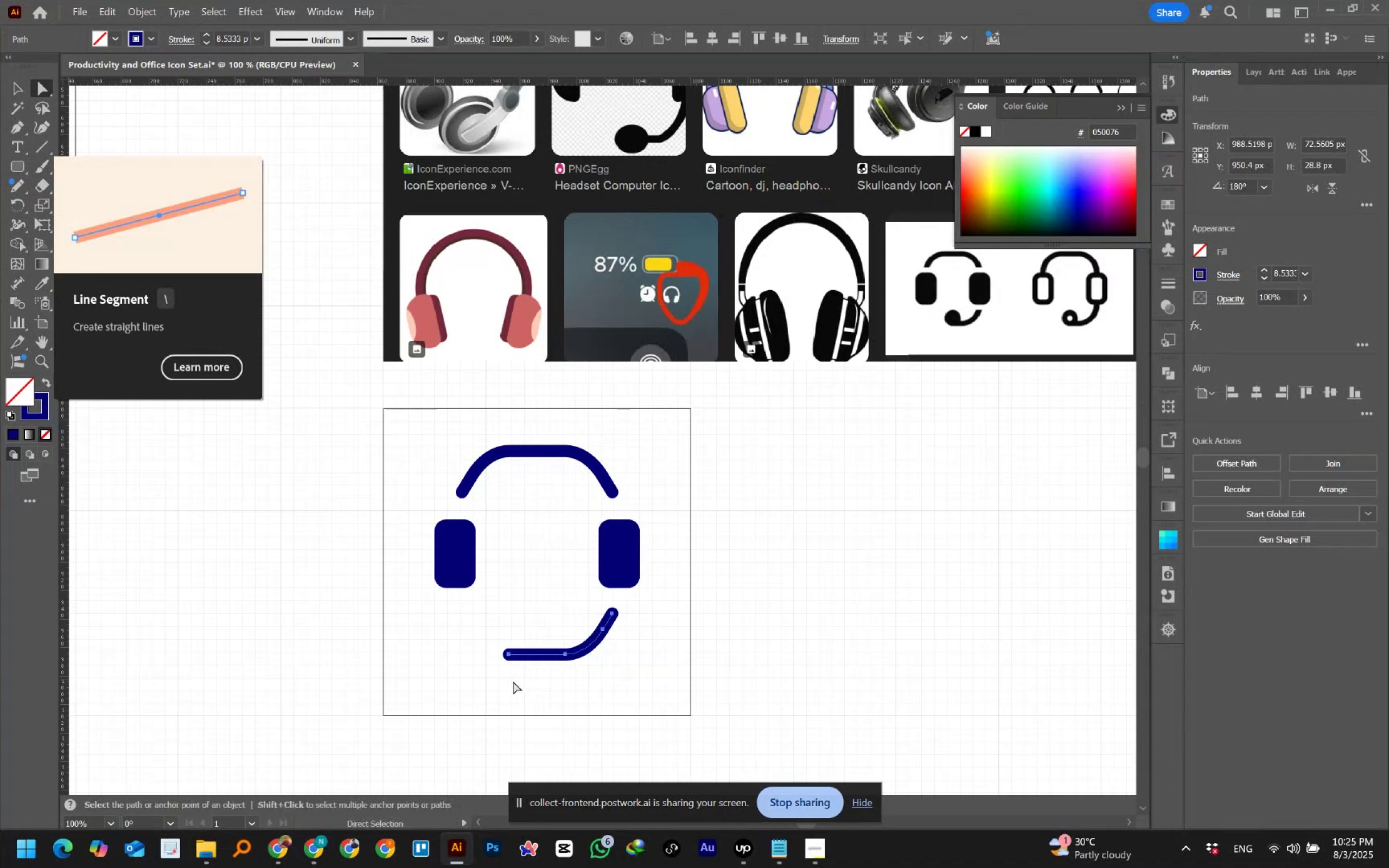 
left_click([510, 682])
 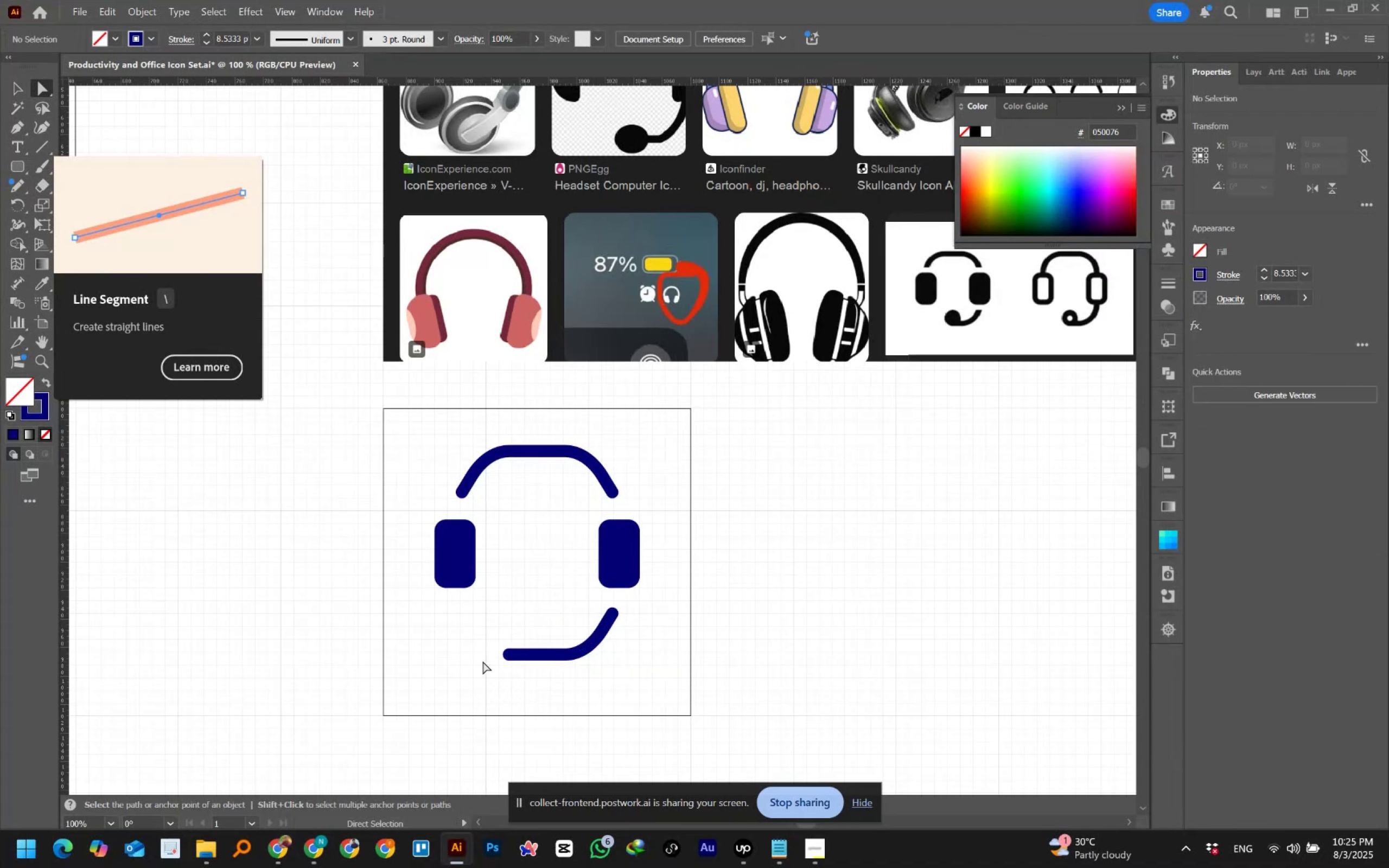 
left_click_drag(start_coordinate=[479, 629], to_coordinate=[514, 675])
 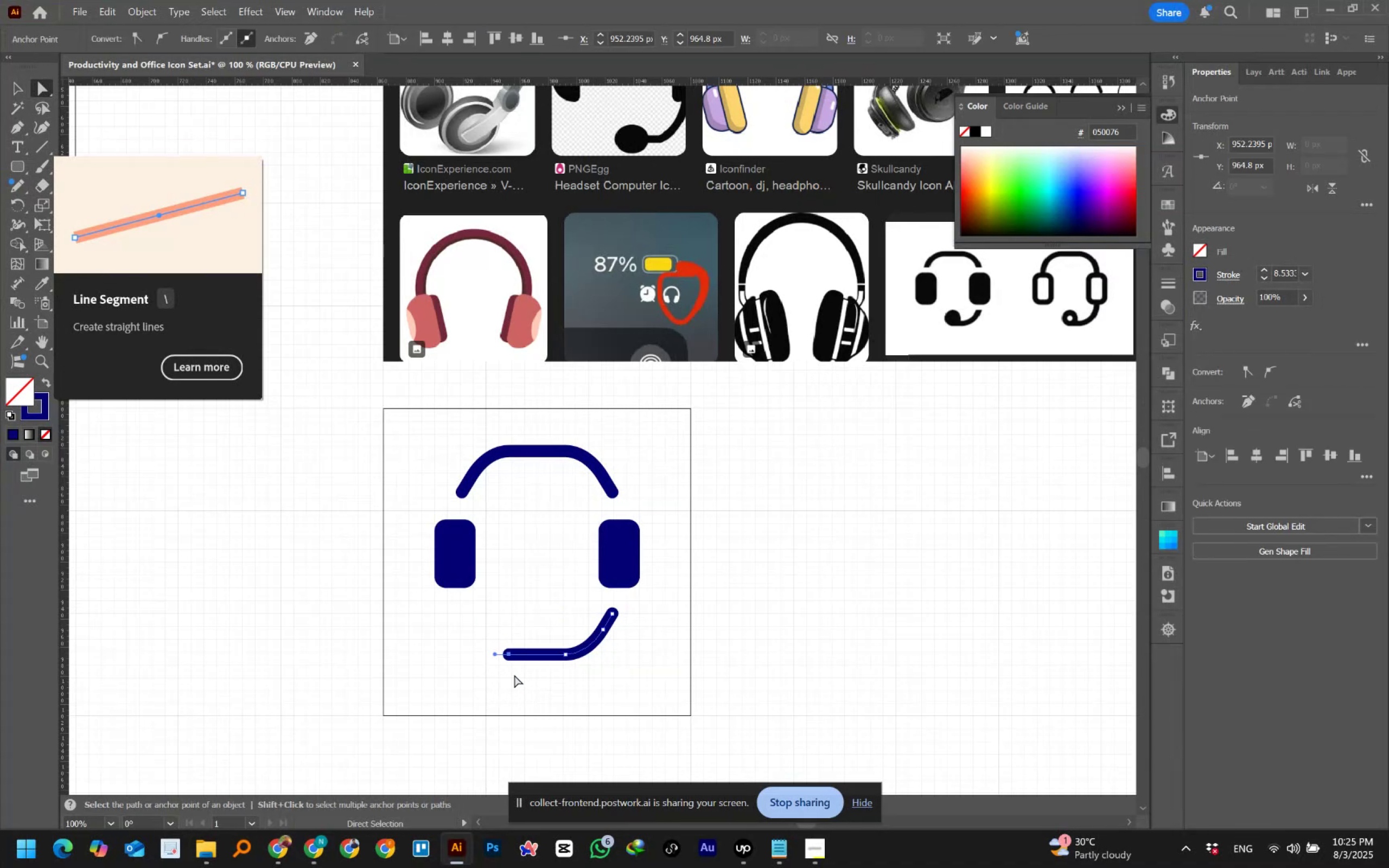 
key(ArrowRight)
 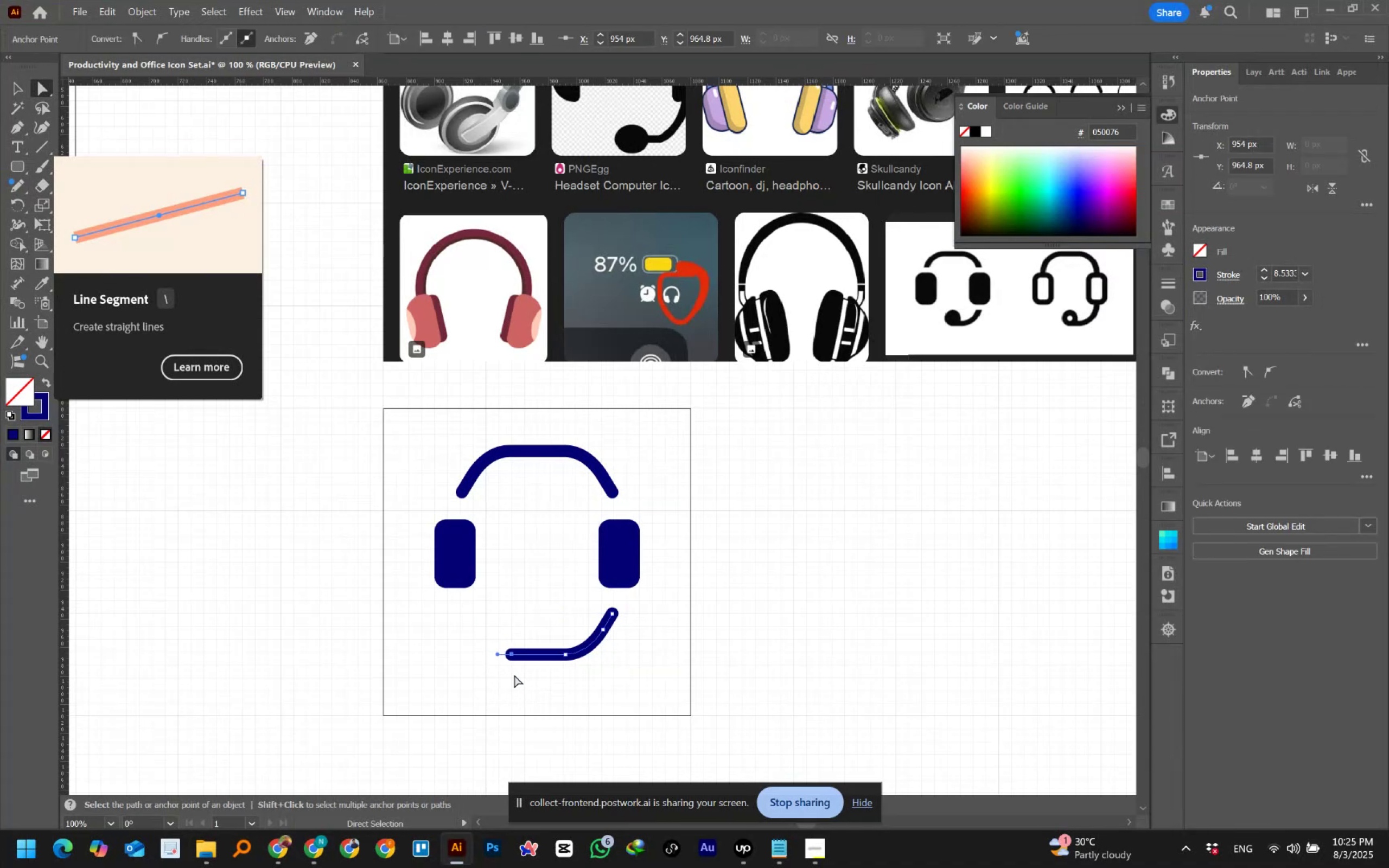 
key(ArrowRight)
 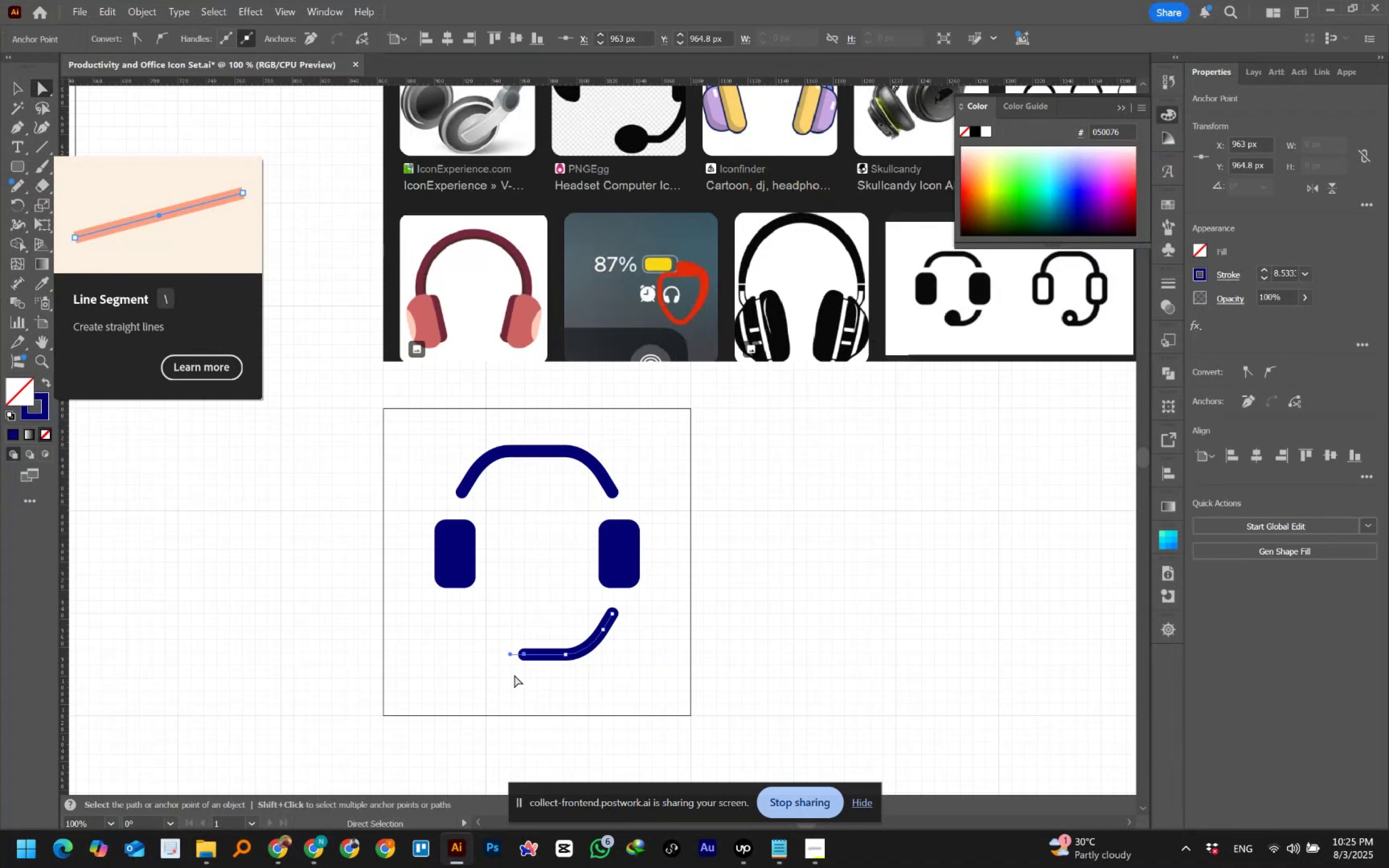 
key(ArrowRight)
 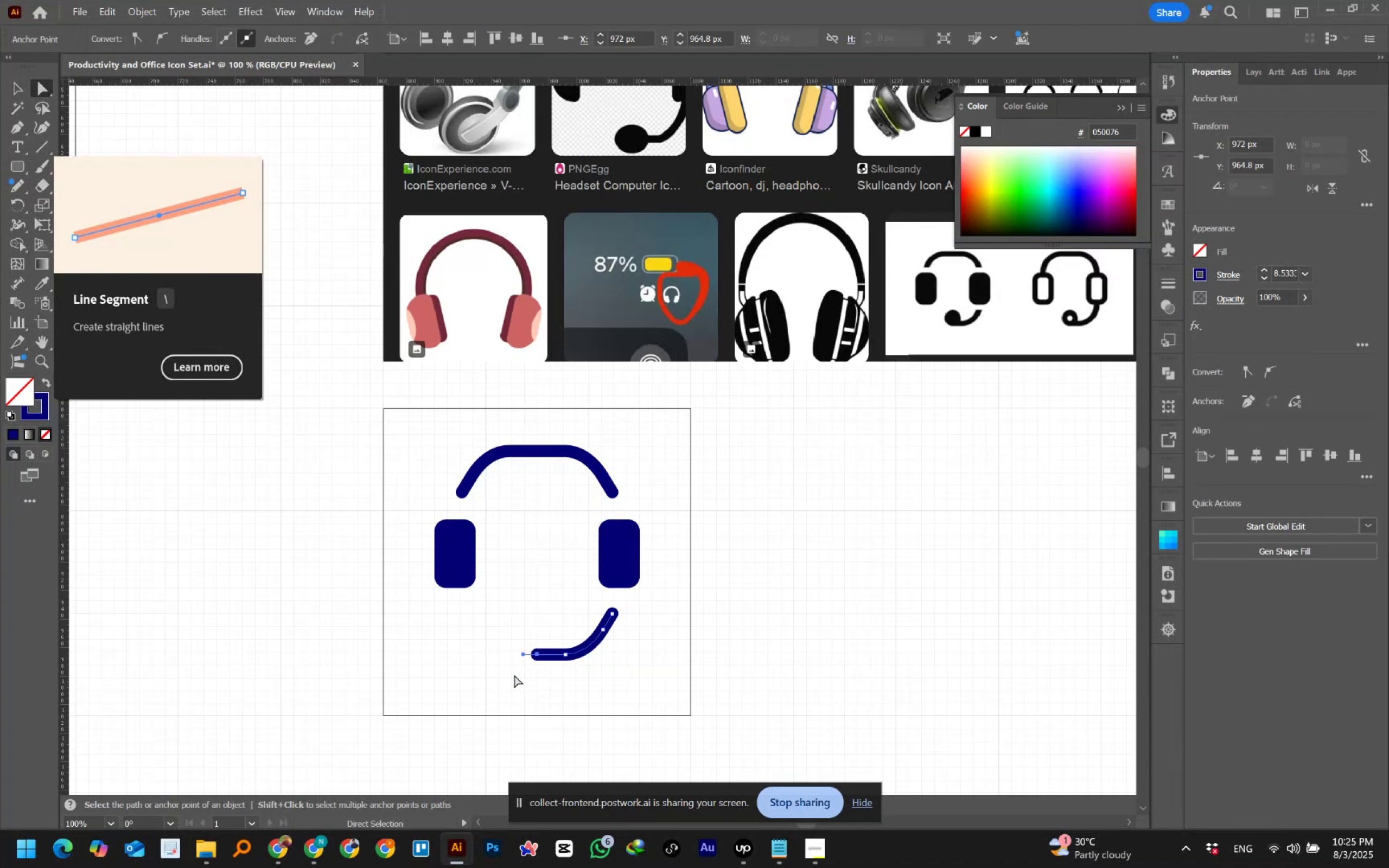 
left_click([514, 675])
 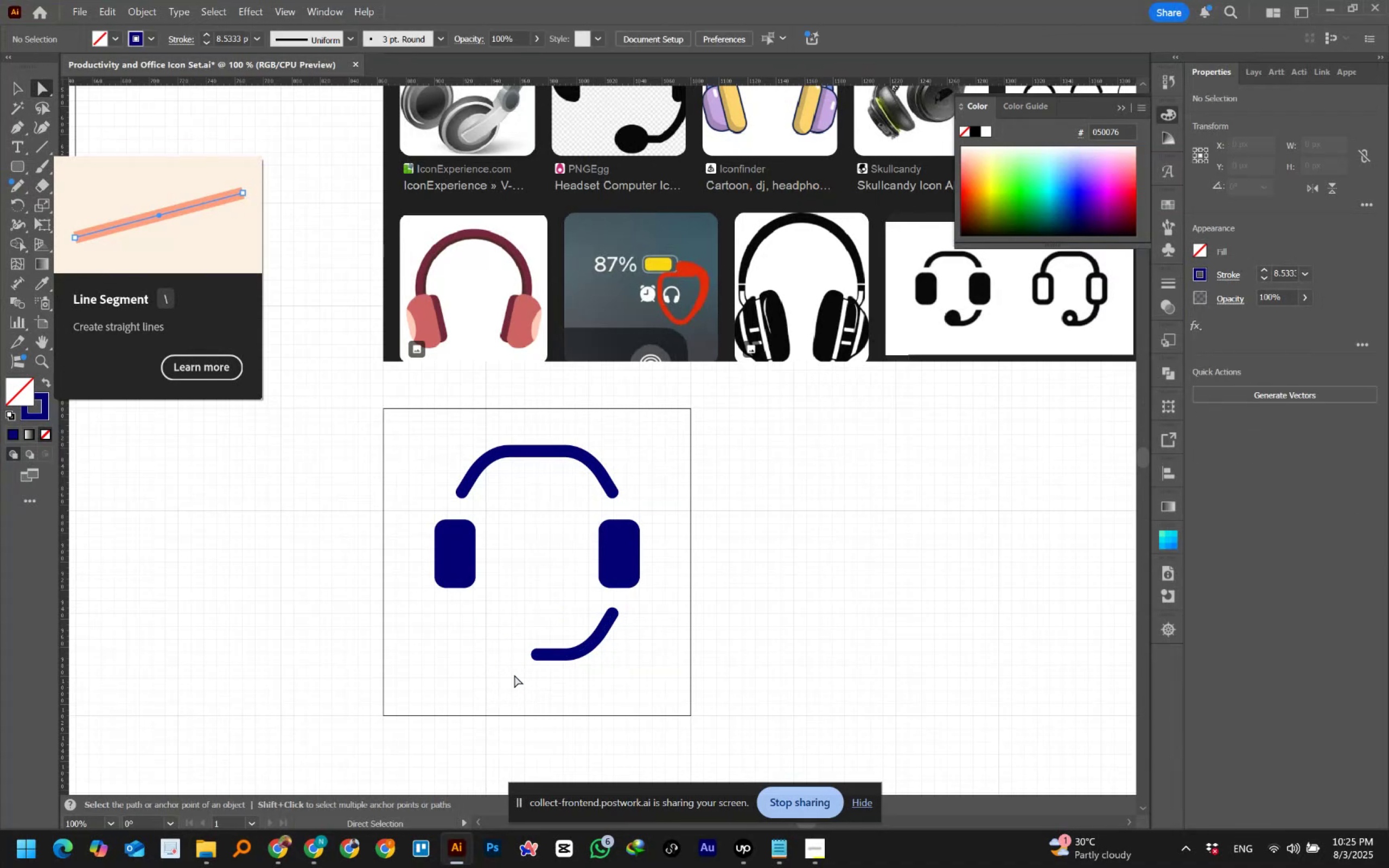 
hold_key(key=AltLeft, duration=0.73)
scroll: coordinate [514, 675], scroll_direction: down, amount: 2.0
 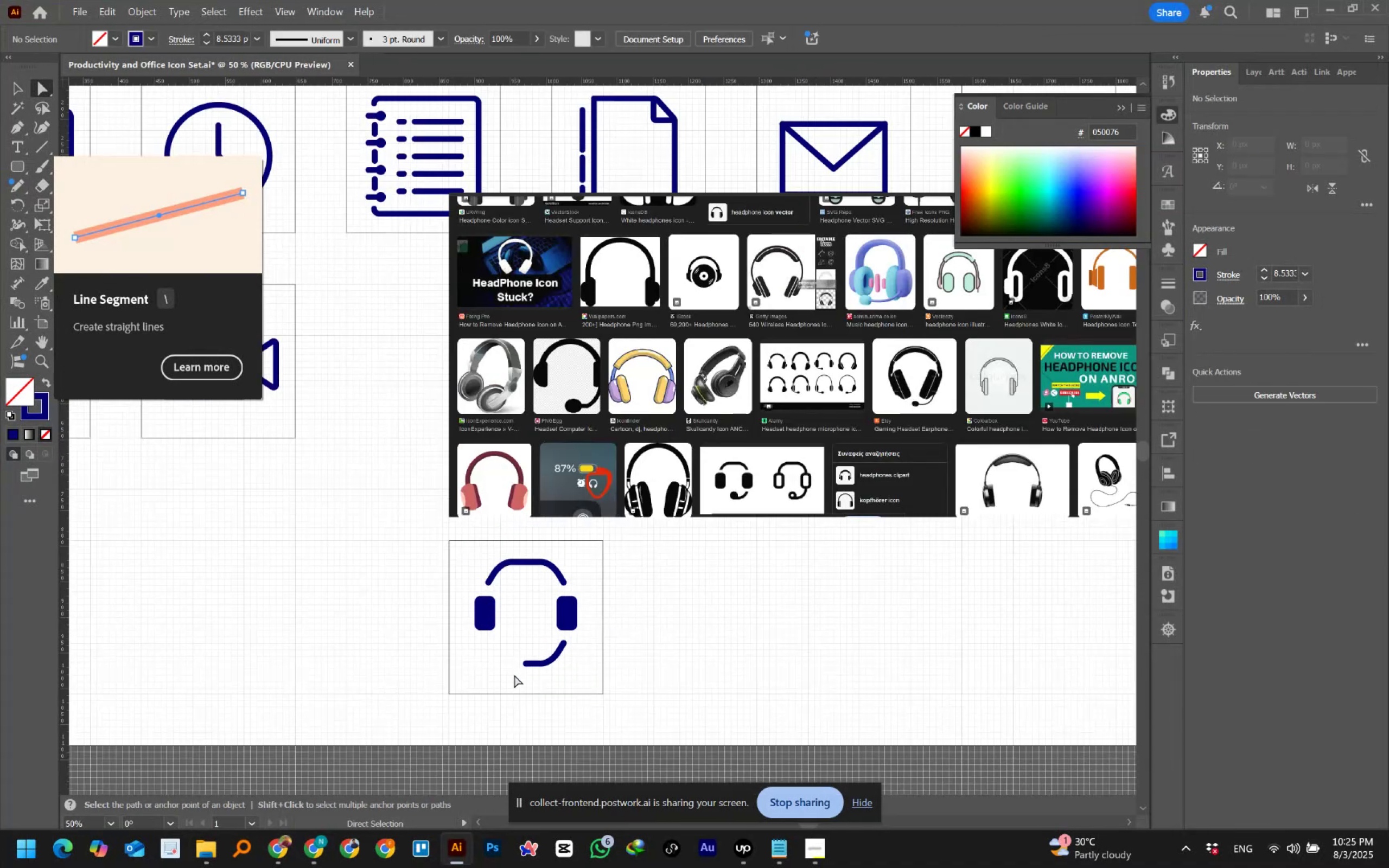 
hold_key(key=Space, duration=1.53)
 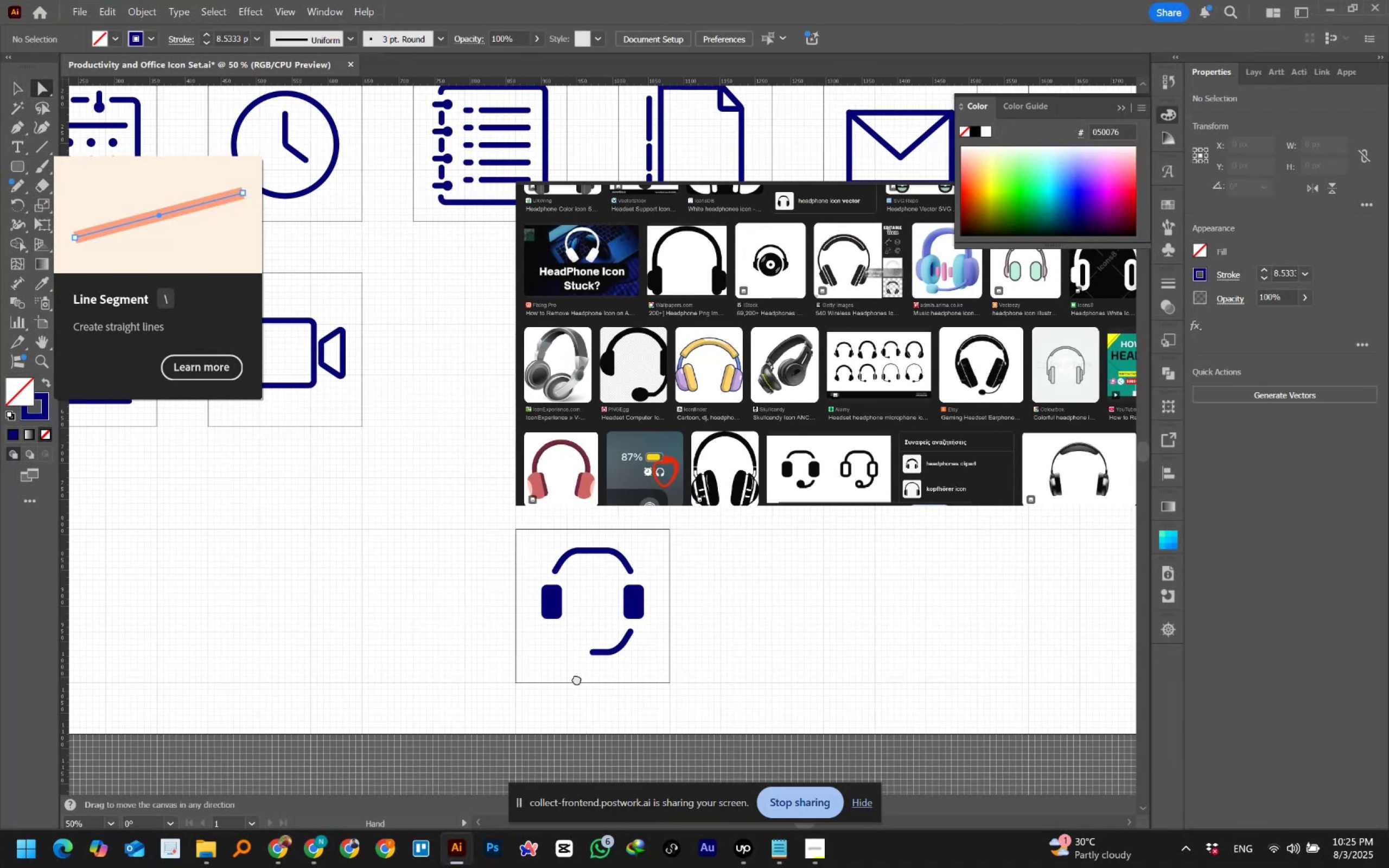 
left_click_drag(start_coordinate=[510, 690], to_coordinate=[523, 675])
 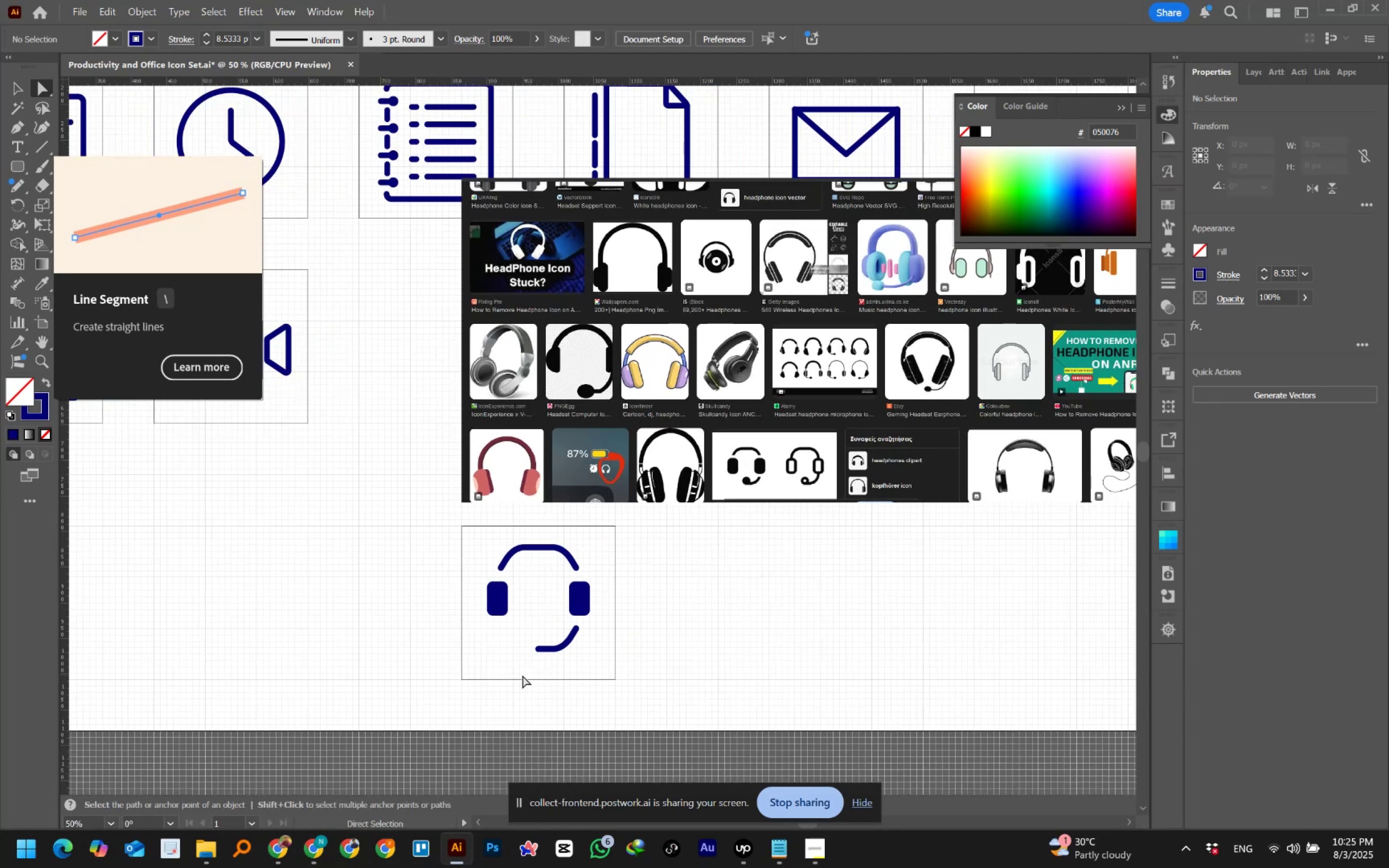 
hold_key(key=Space, duration=1.52)
 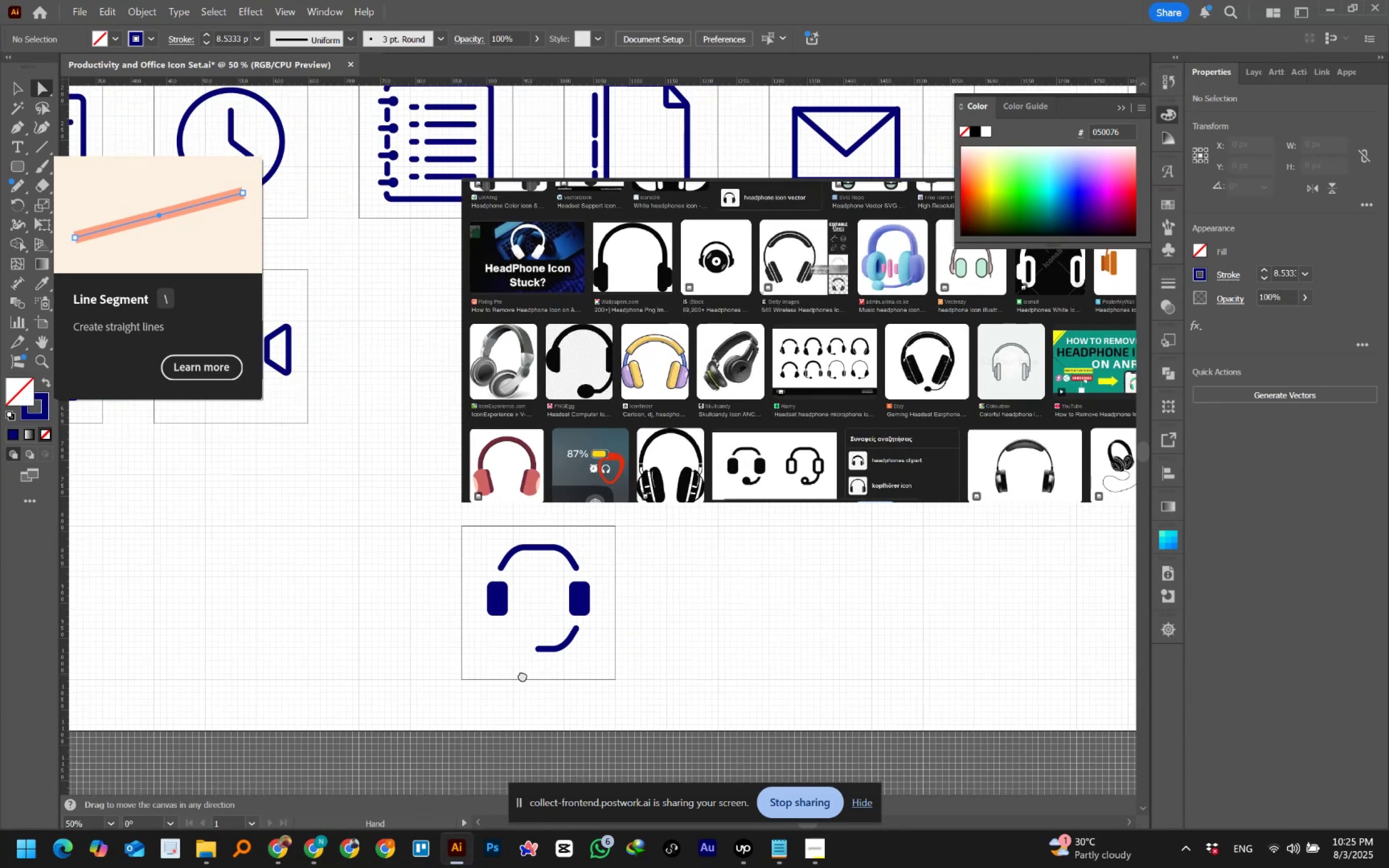 
hold_key(key=Space, duration=1.48)
 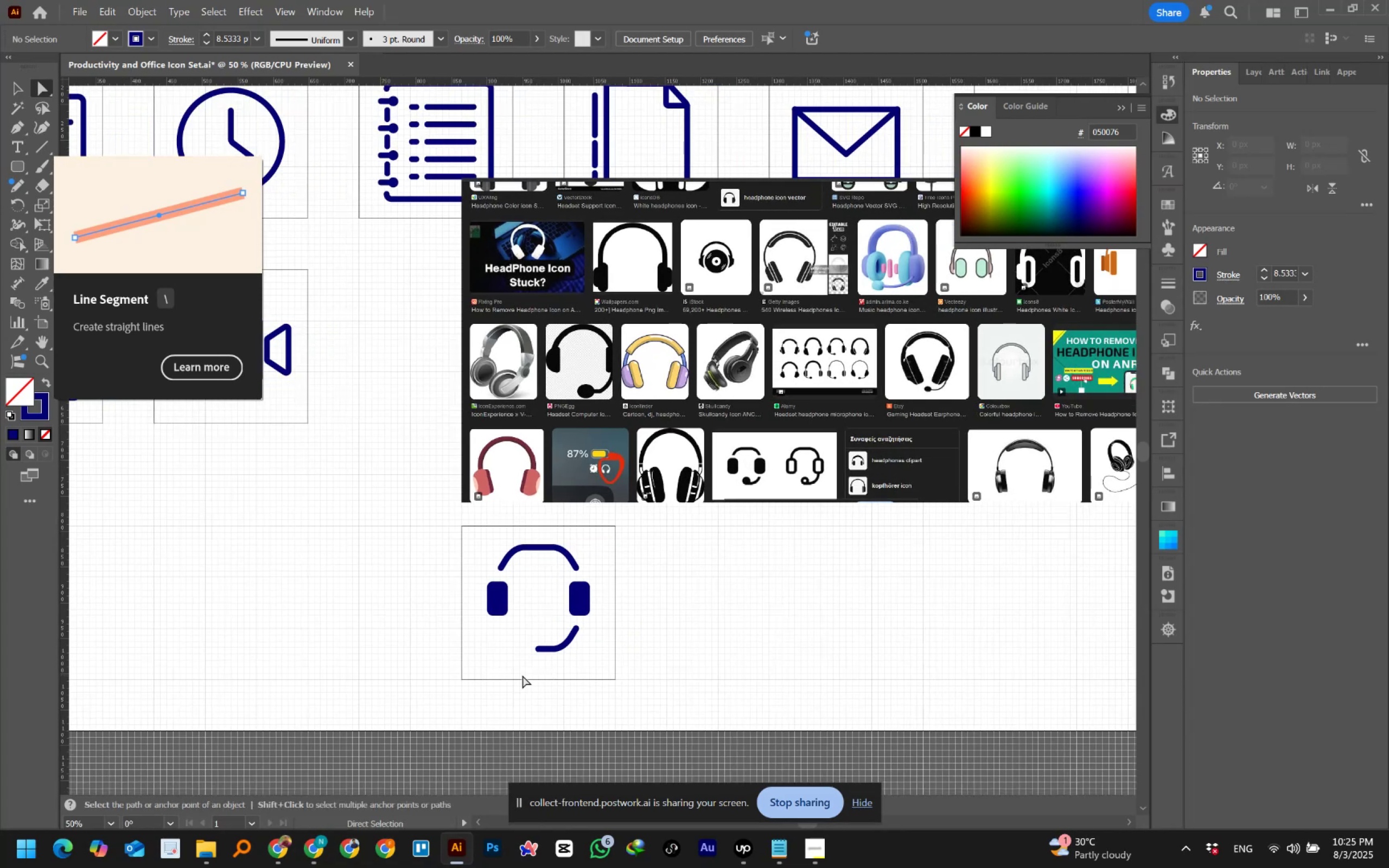 
left_click_drag(start_coordinate=[508, 629], to_coordinate=[545, 663])
 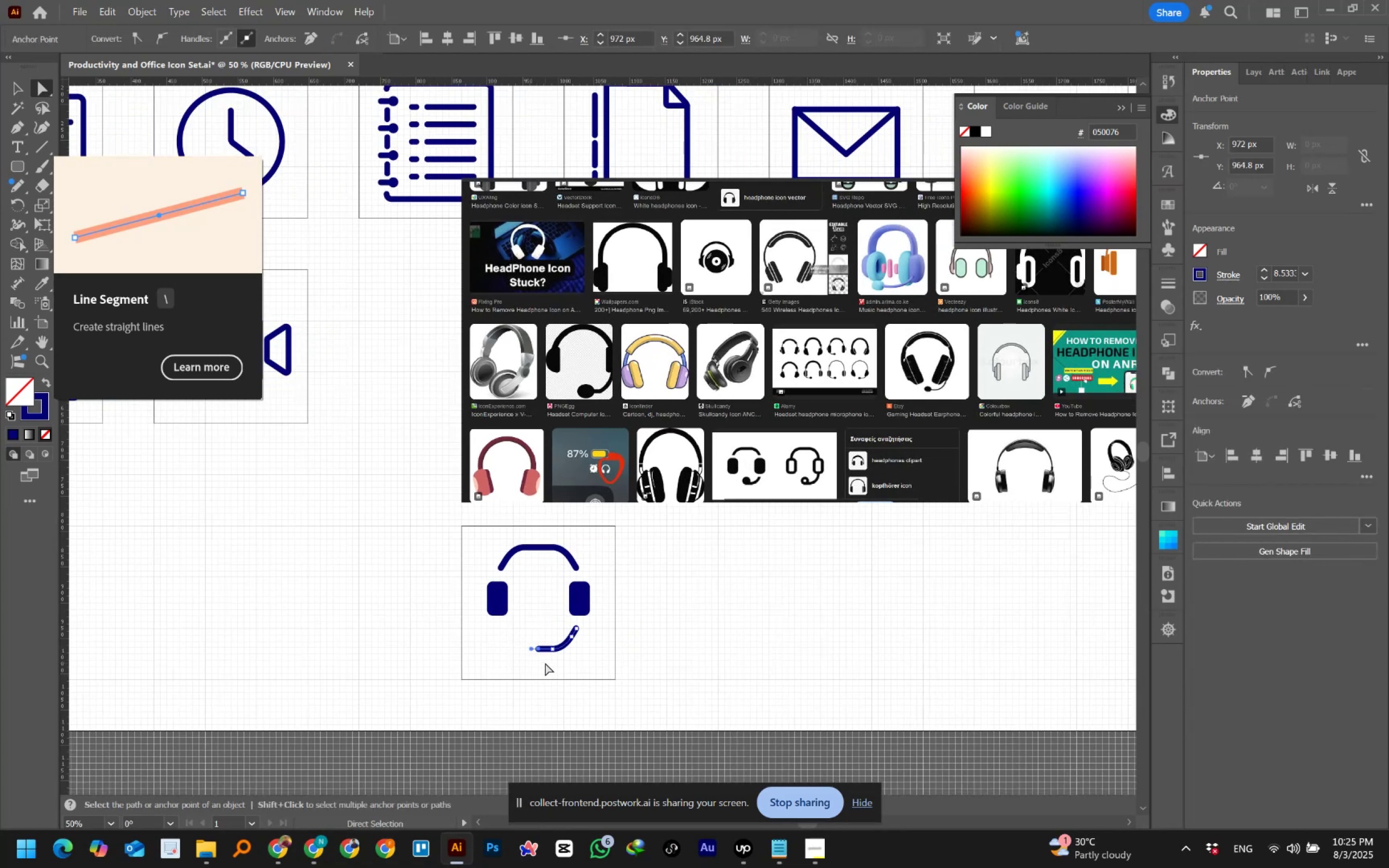 
key(ArrowRight)
 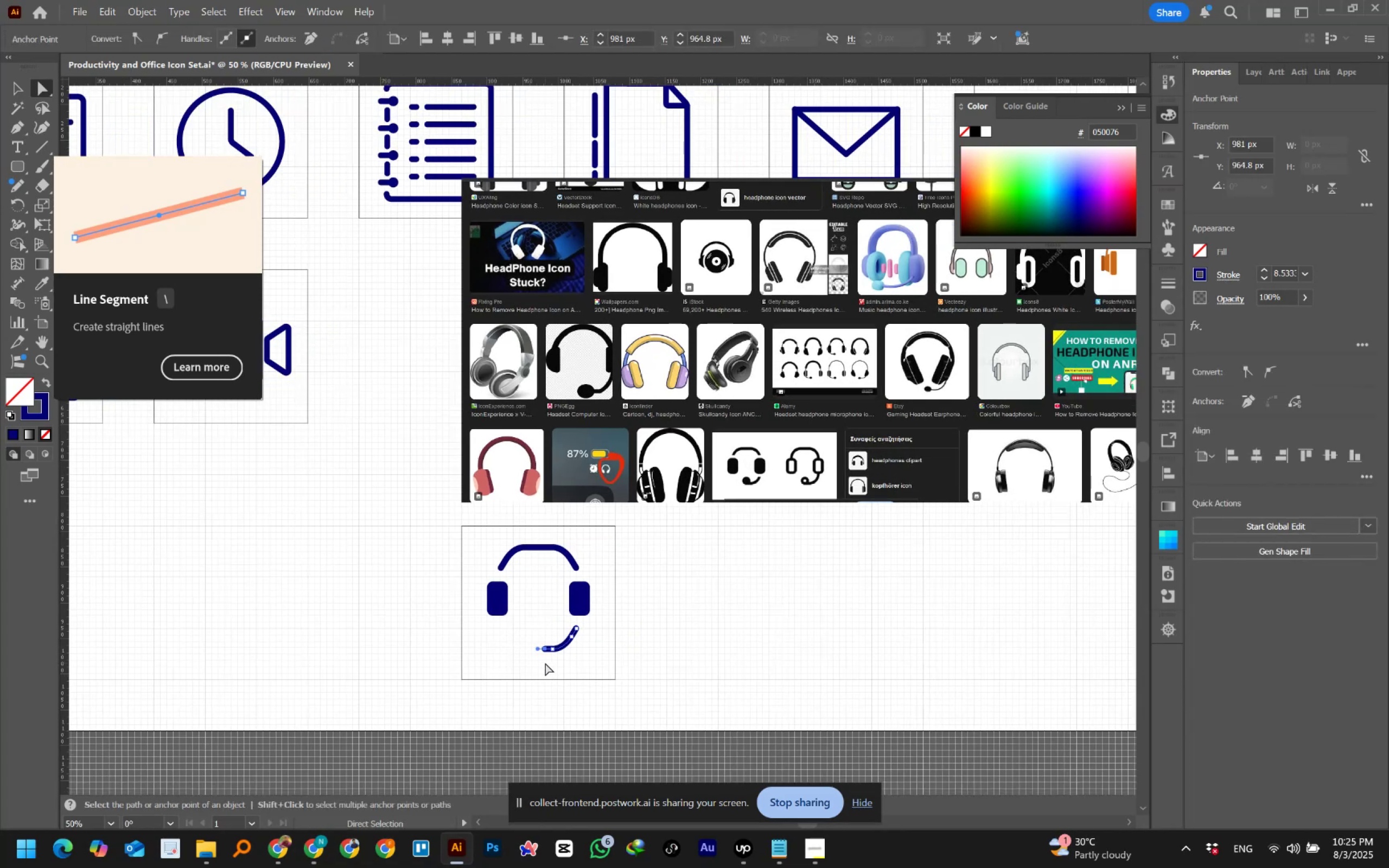 
left_click([545, 663])
 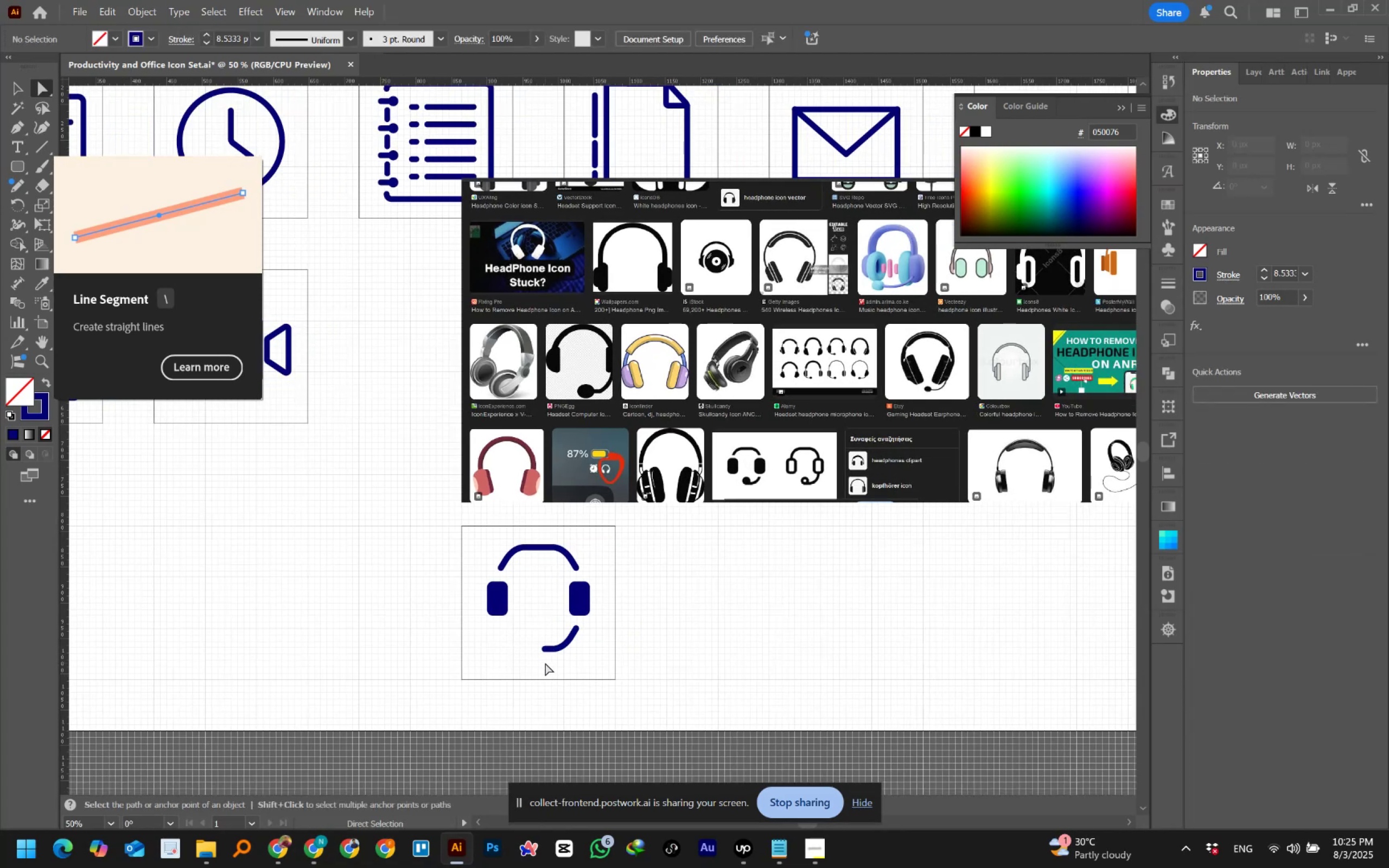 
hold_key(key=AltLeft, duration=1.14)
 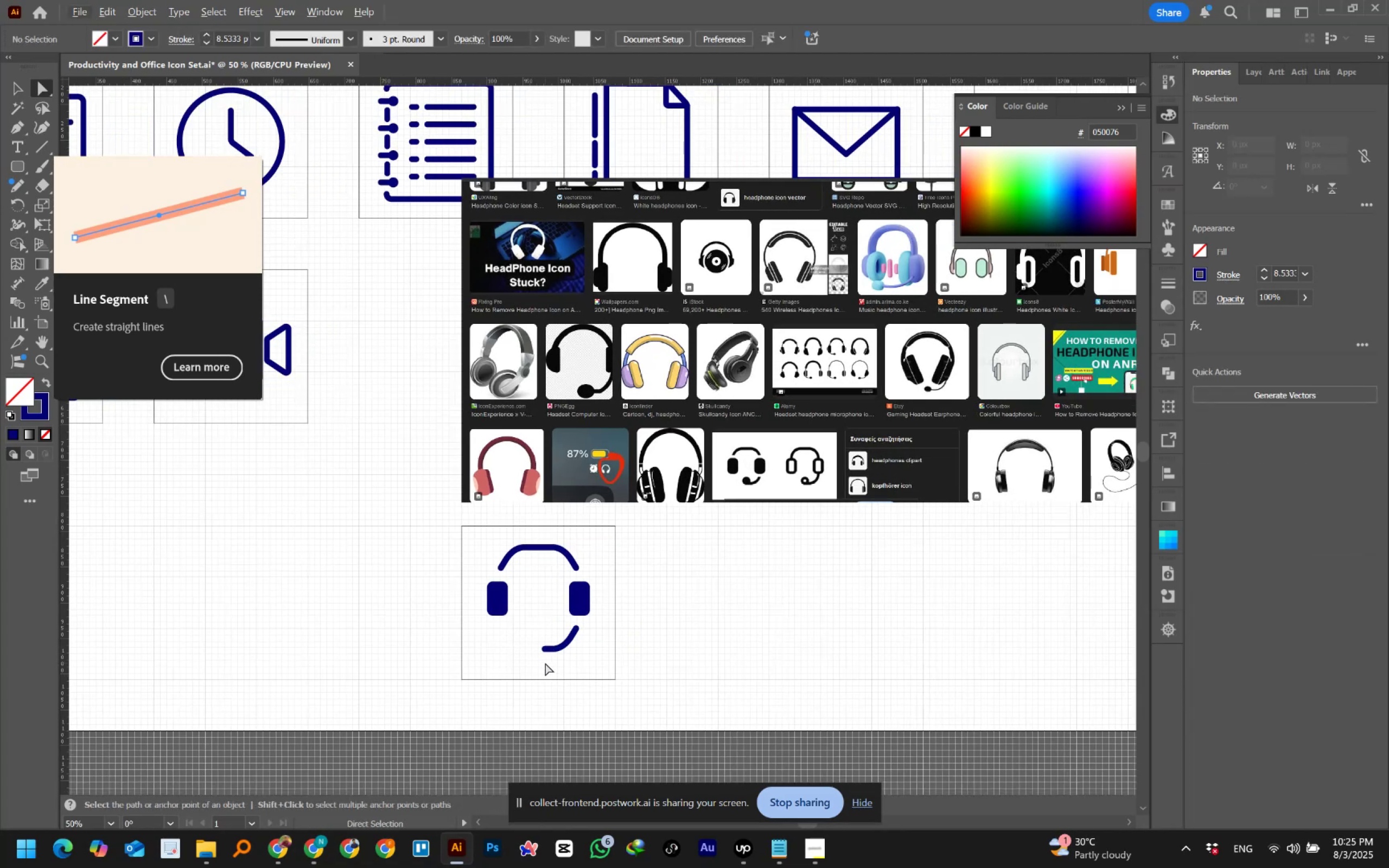 
hold_key(key=AltLeft, duration=0.52)
scroll: coordinate [545, 663], scroll_direction: up, amount: 3.0
 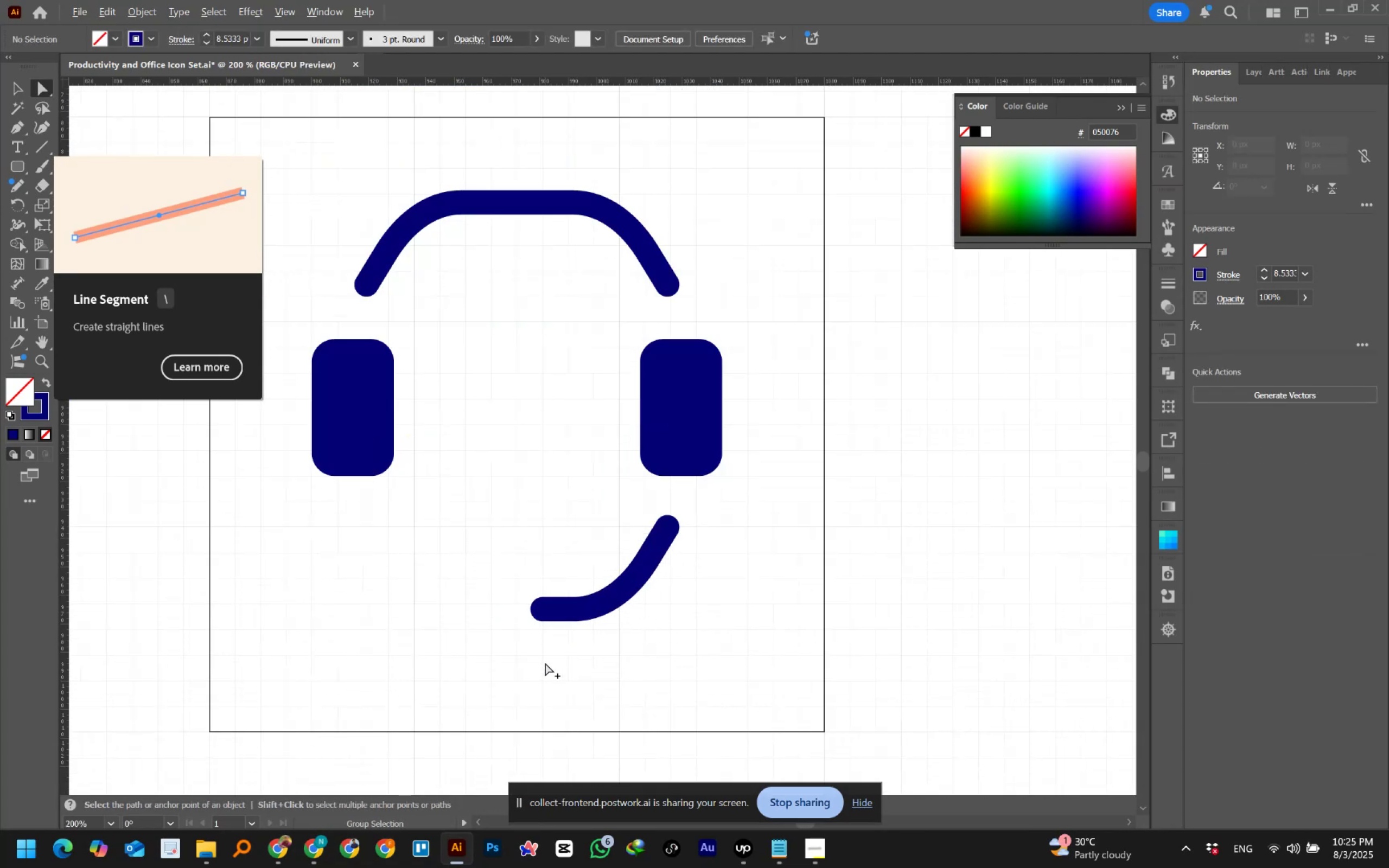 
hold_key(key=AltLeft, duration=0.66)
 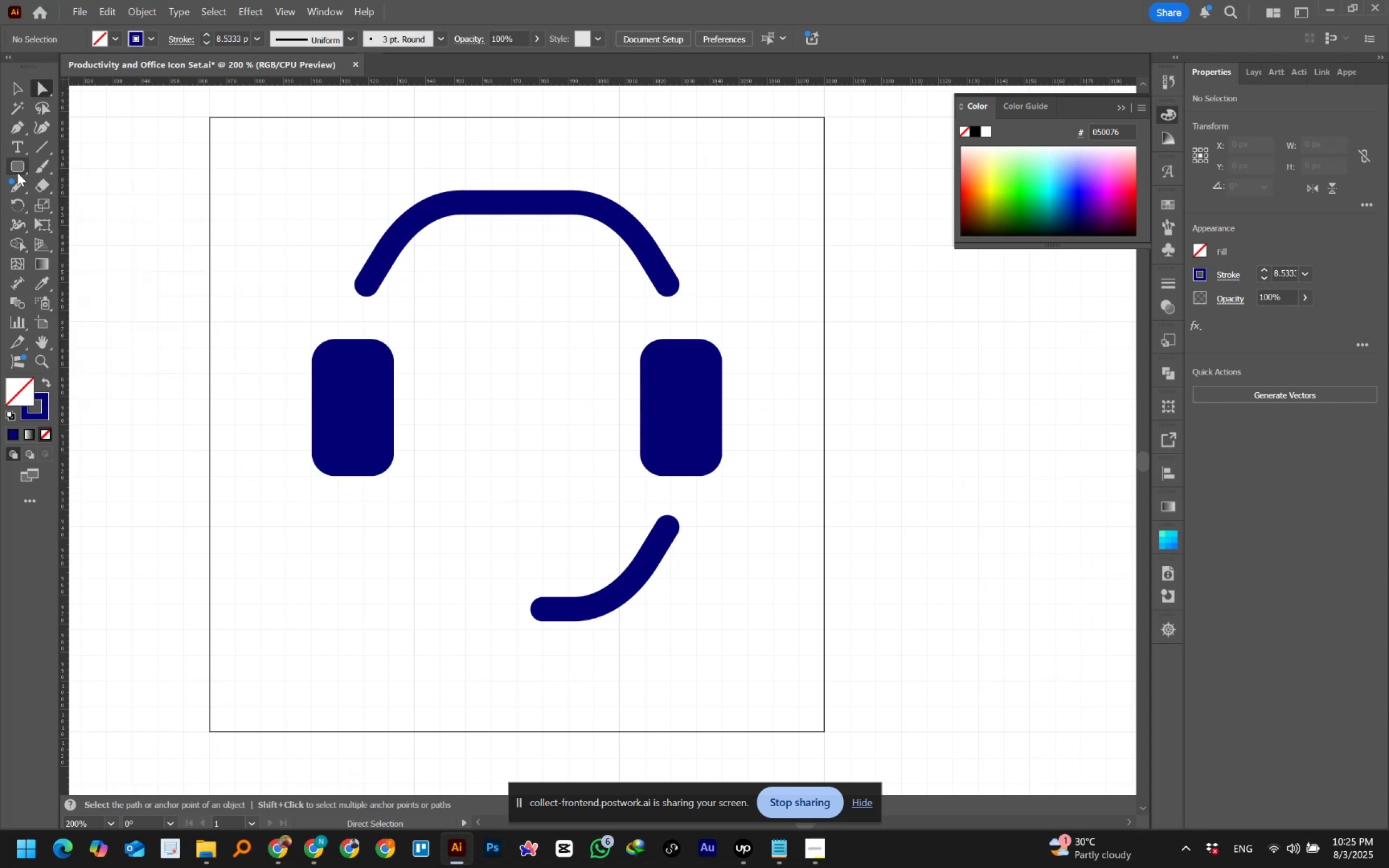 
right_click([17, 172])
 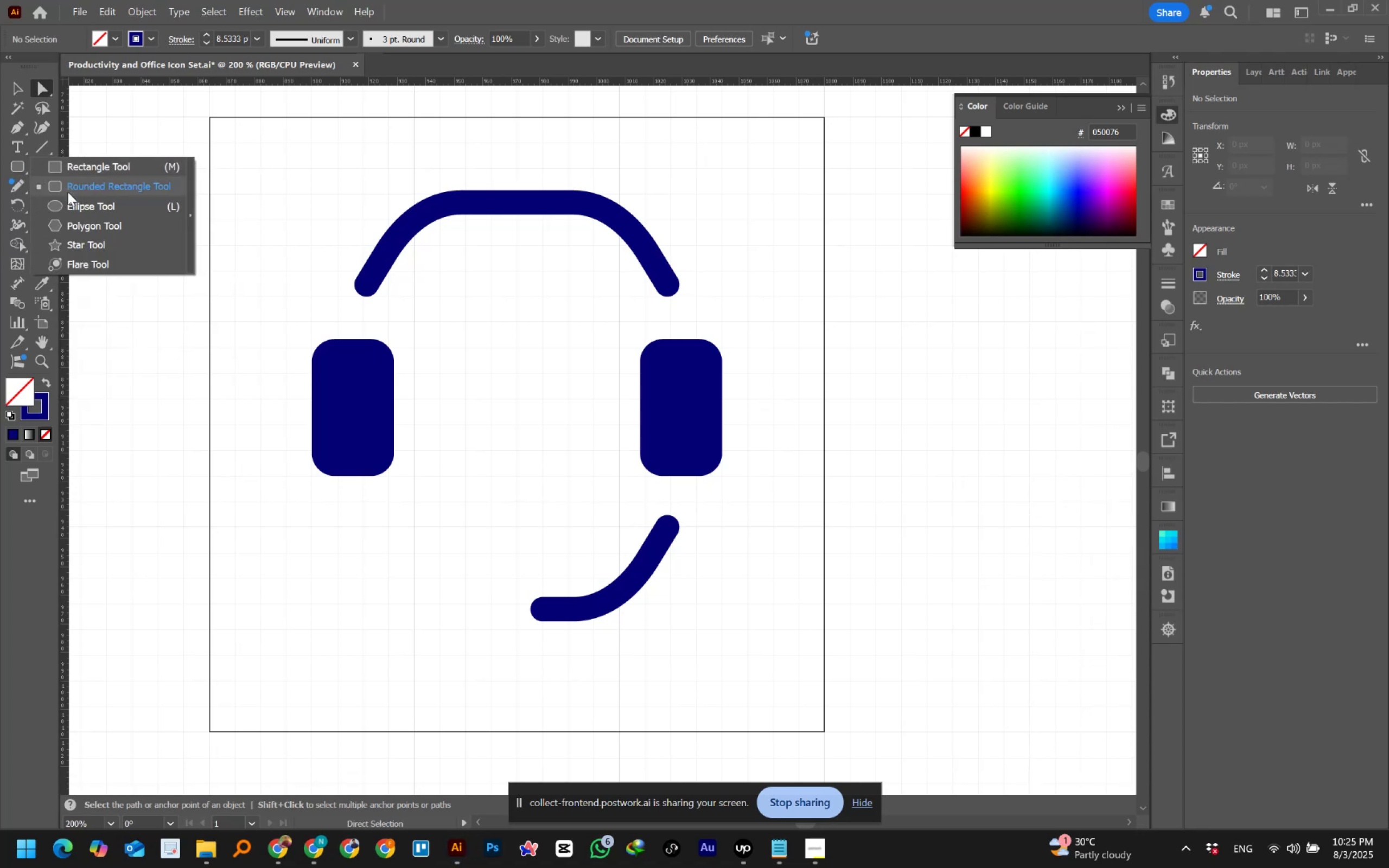 
left_click([69, 200])
 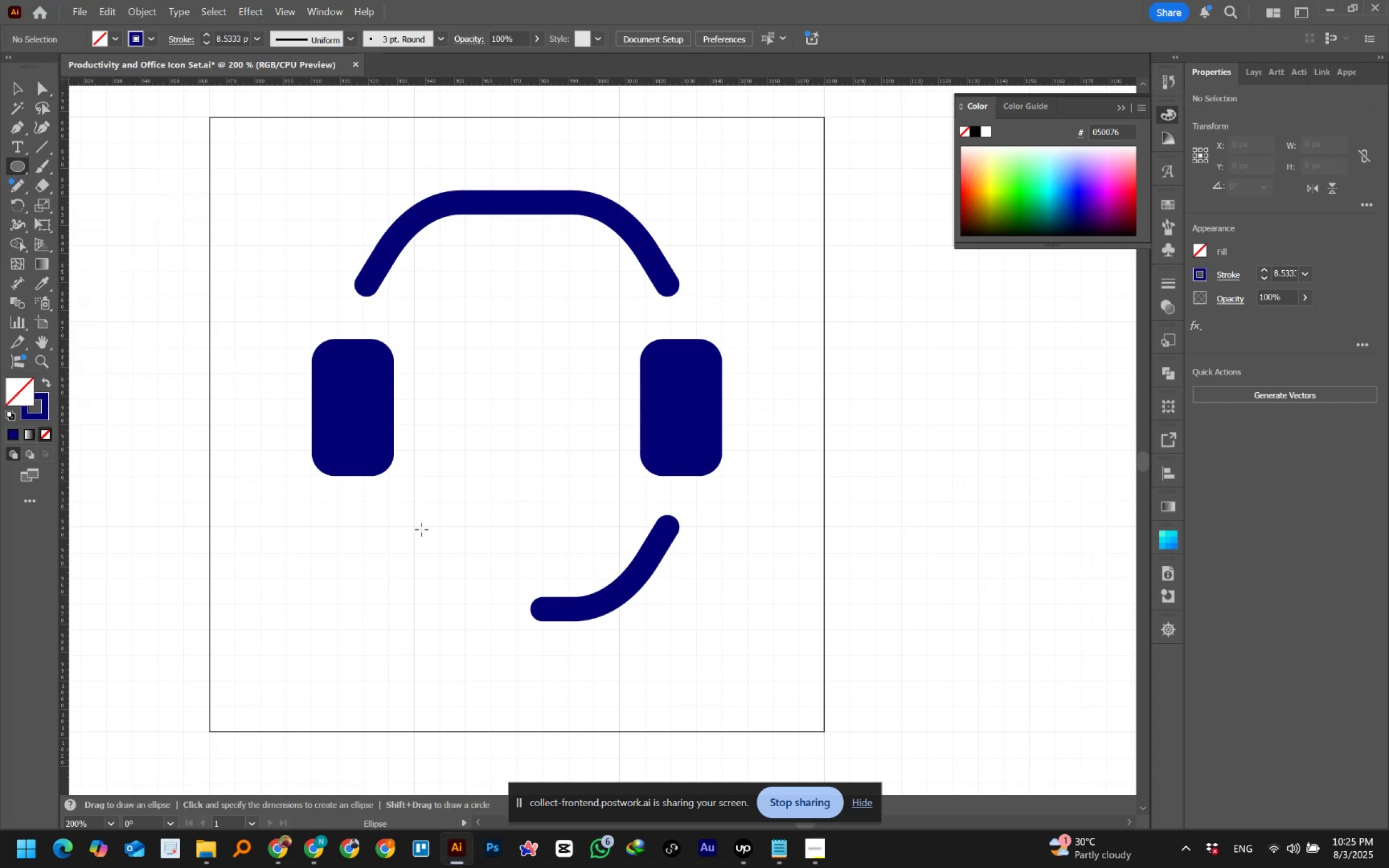 
hold_key(key=AltLeft, duration=0.92)
scroll: coordinate [541, 629], scroll_direction: up, amount: 1.0
 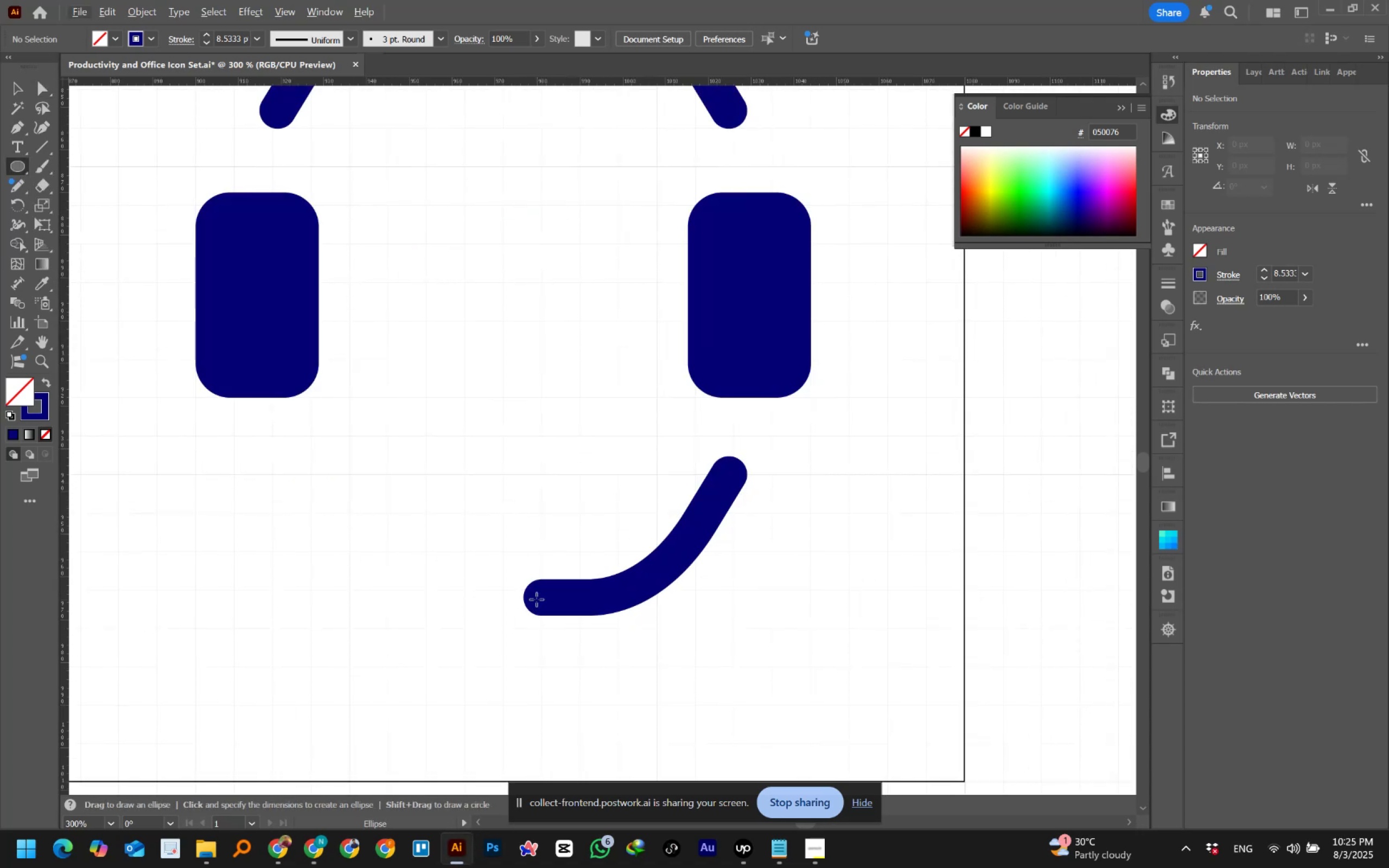 
key(Control+Y)
 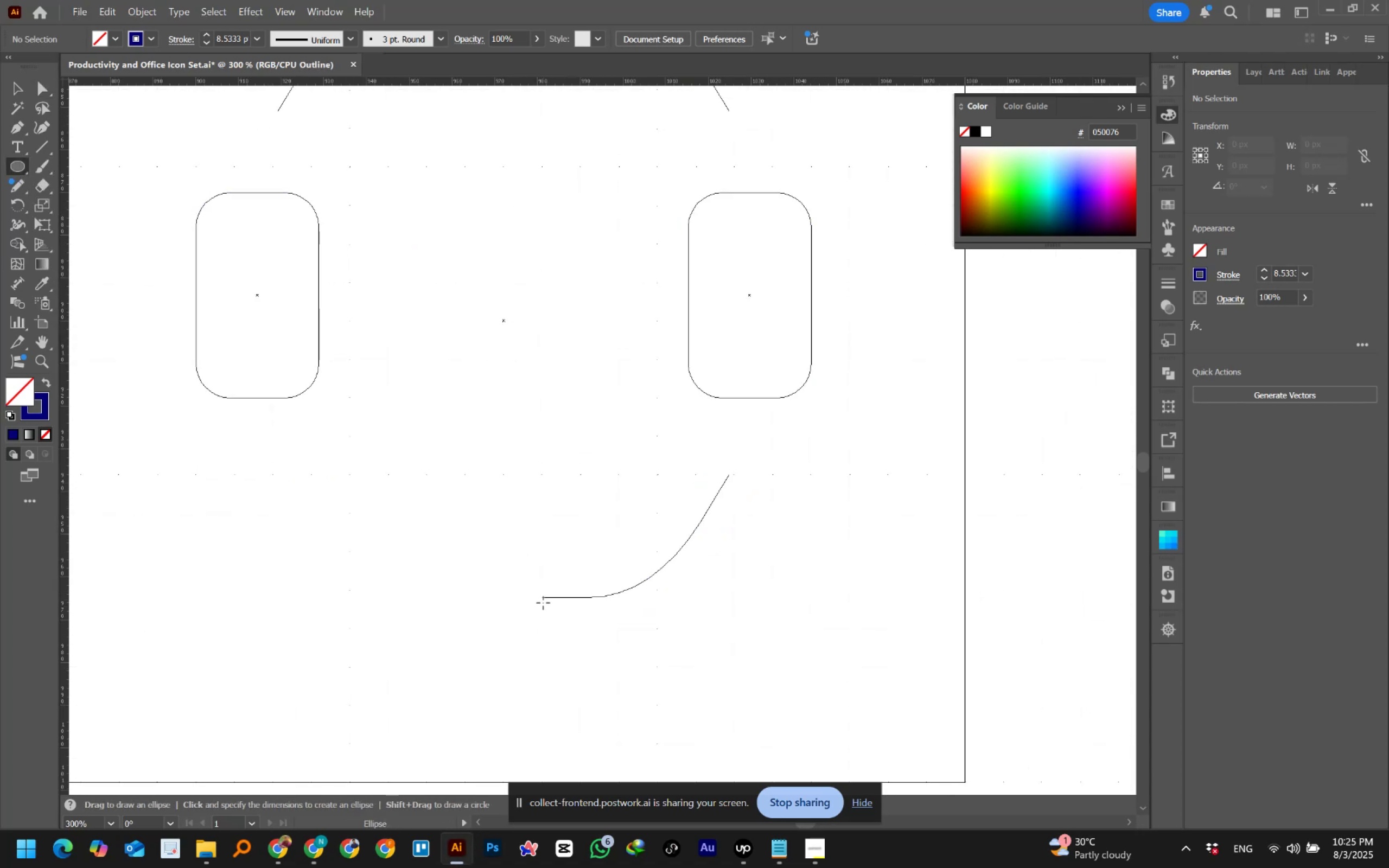 
left_click_drag(start_coordinate=[543, 597], to_coordinate=[568, 628])
 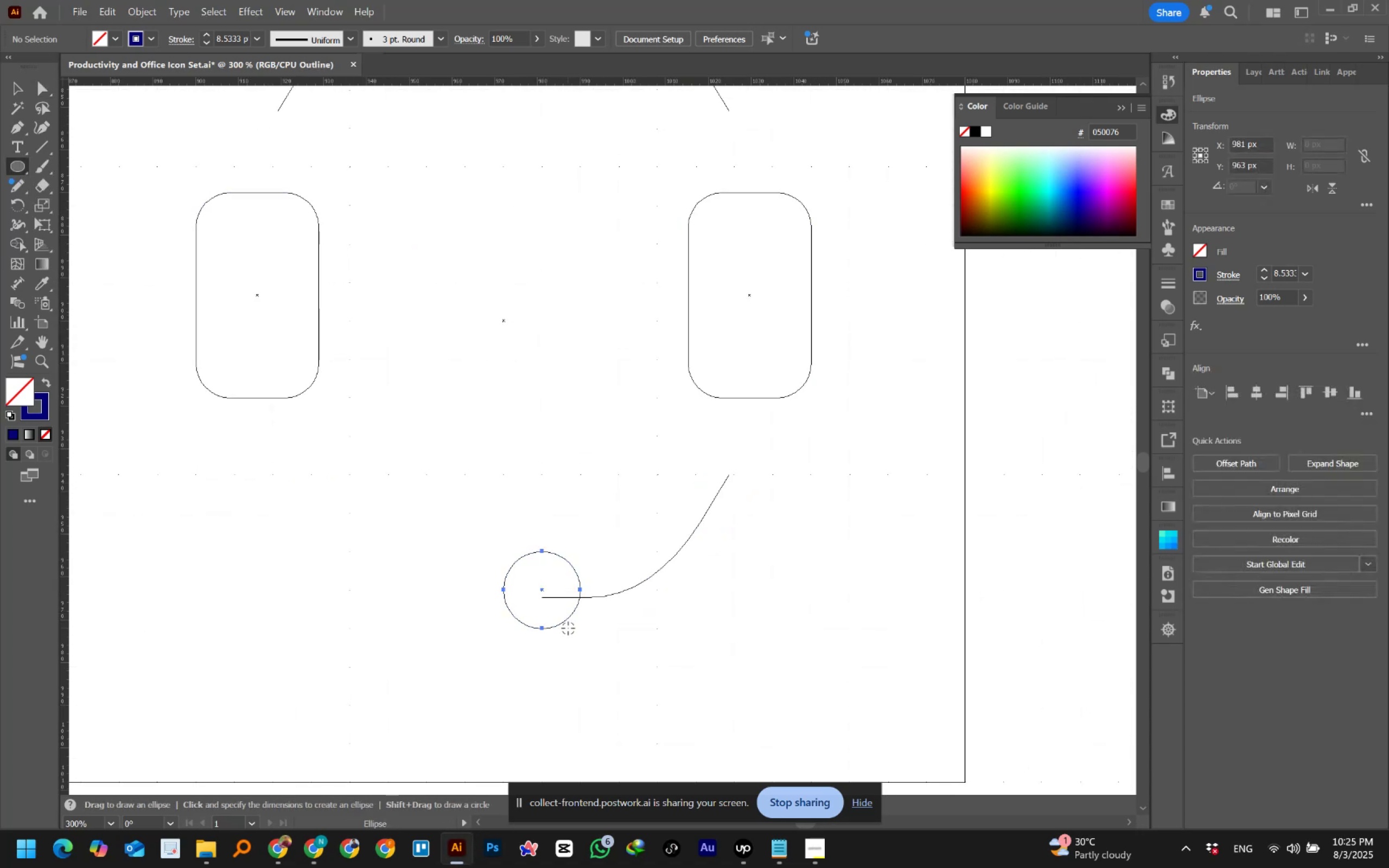 
hold_key(key=AltLeft, duration=2.07)
 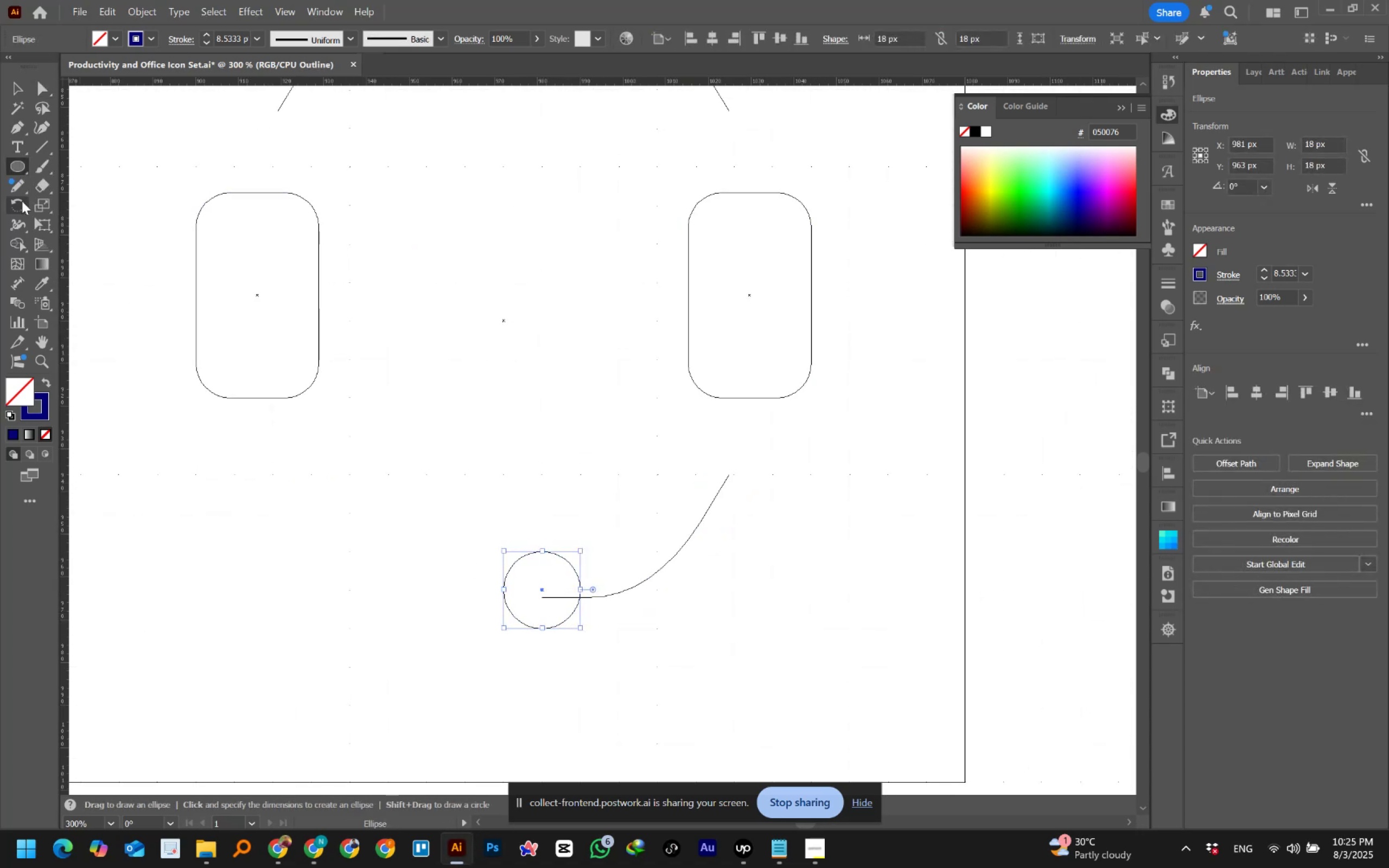 
hold_key(key=ShiftLeft, duration=1.5)
 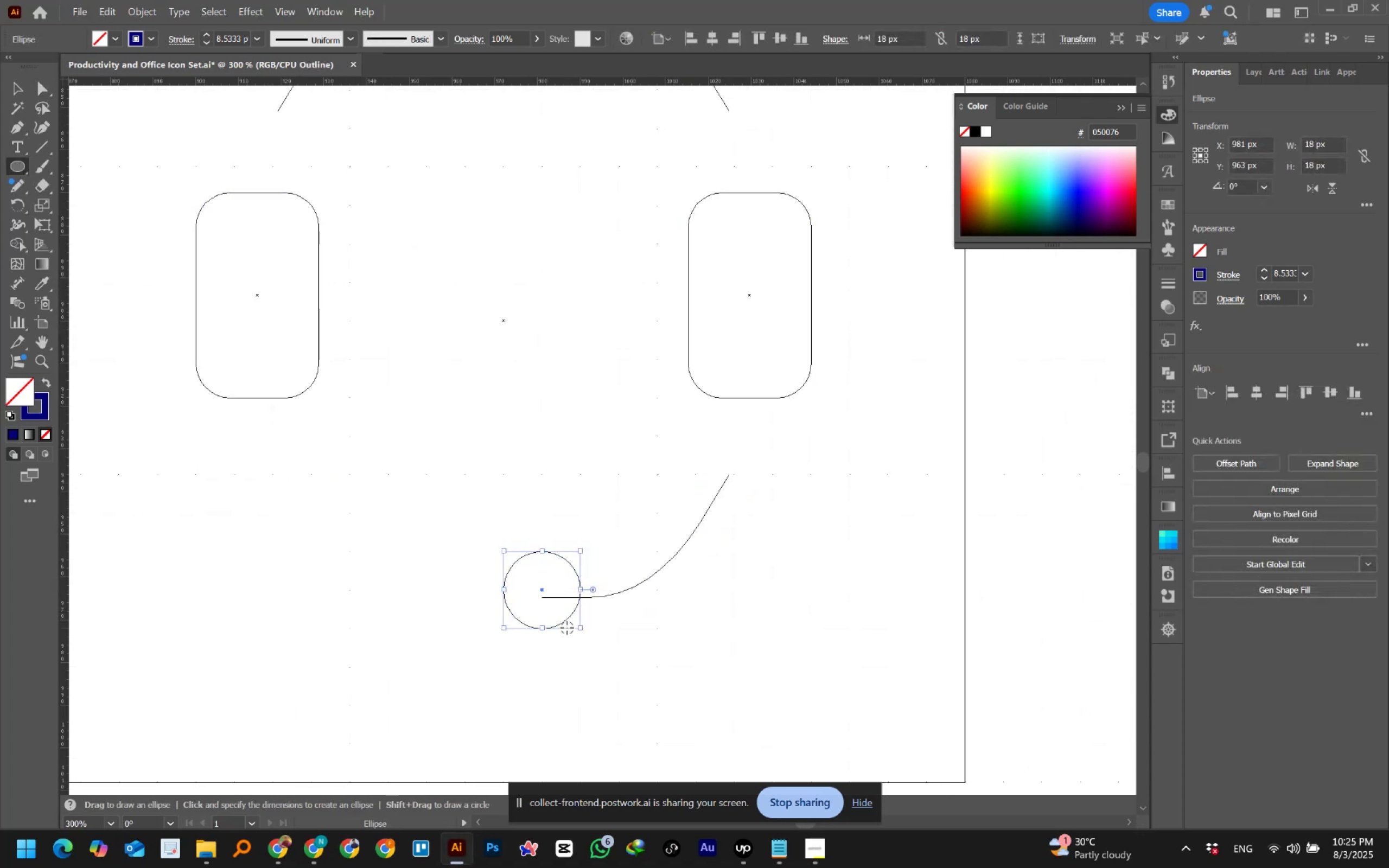 
hold_key(key=ShiftLeft, duration=0.47)
 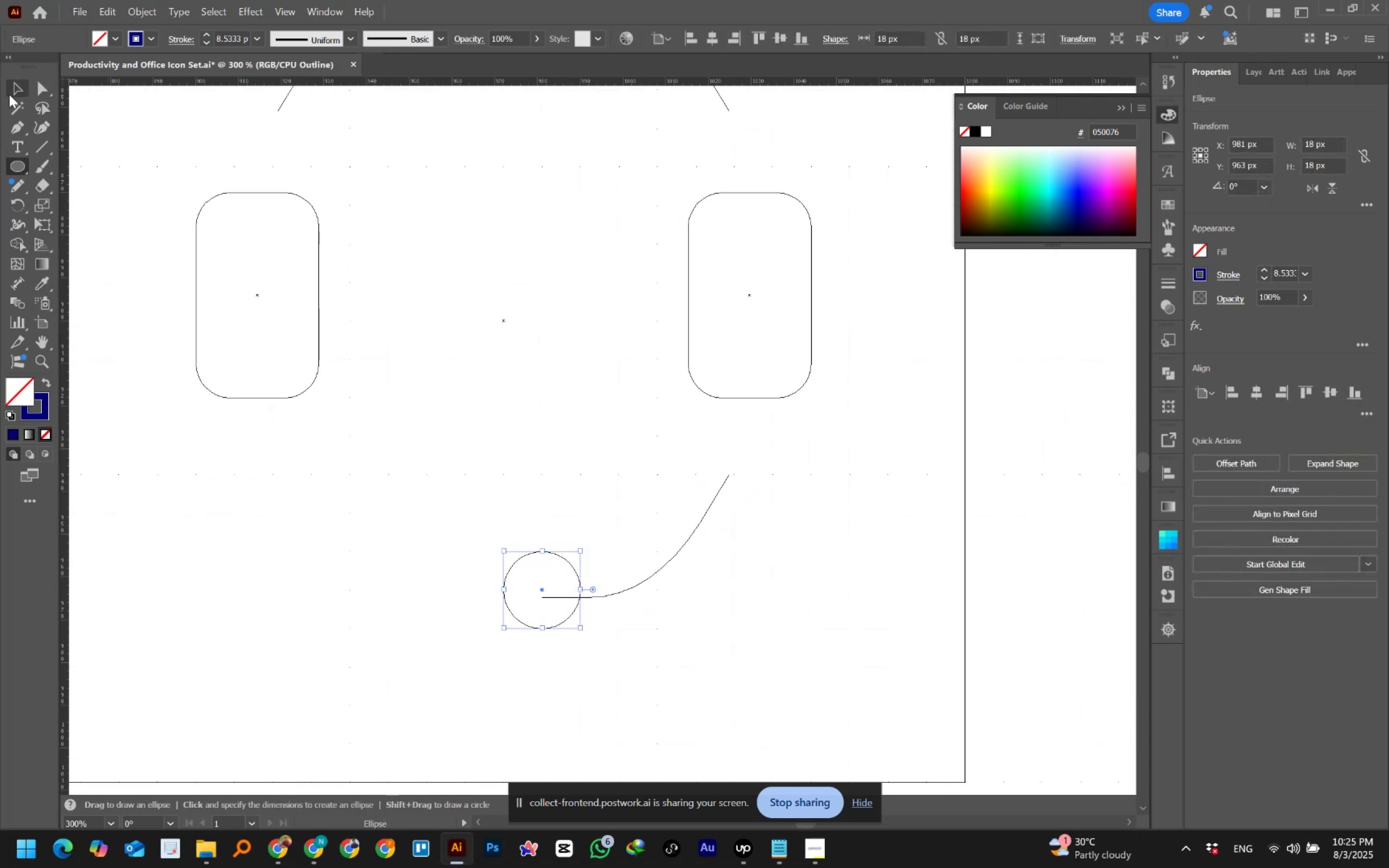 
left_click([11, 90])
 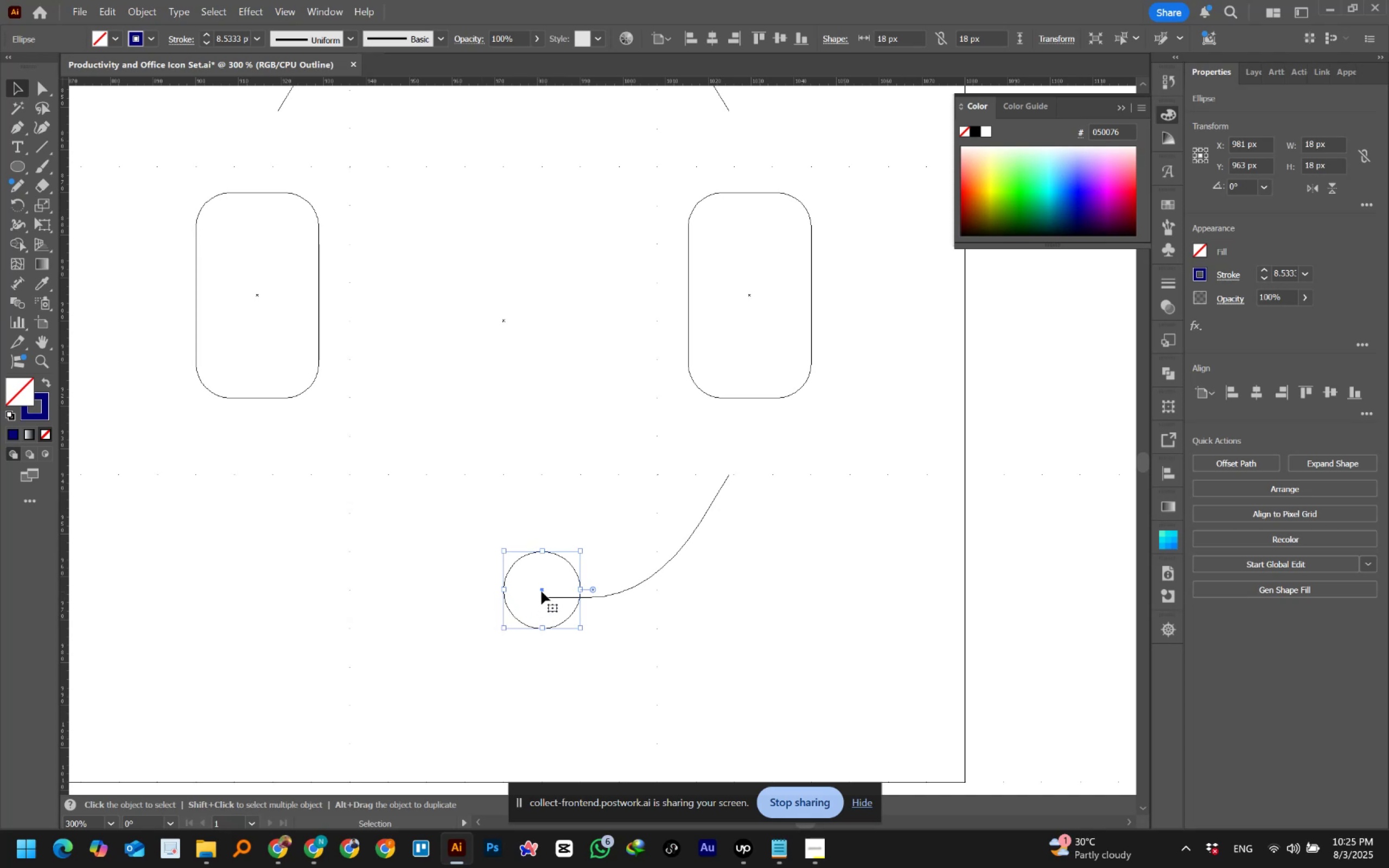 
left_click_drag(start_coordinate=[541, 591], to_coordinate=[547, 601])
 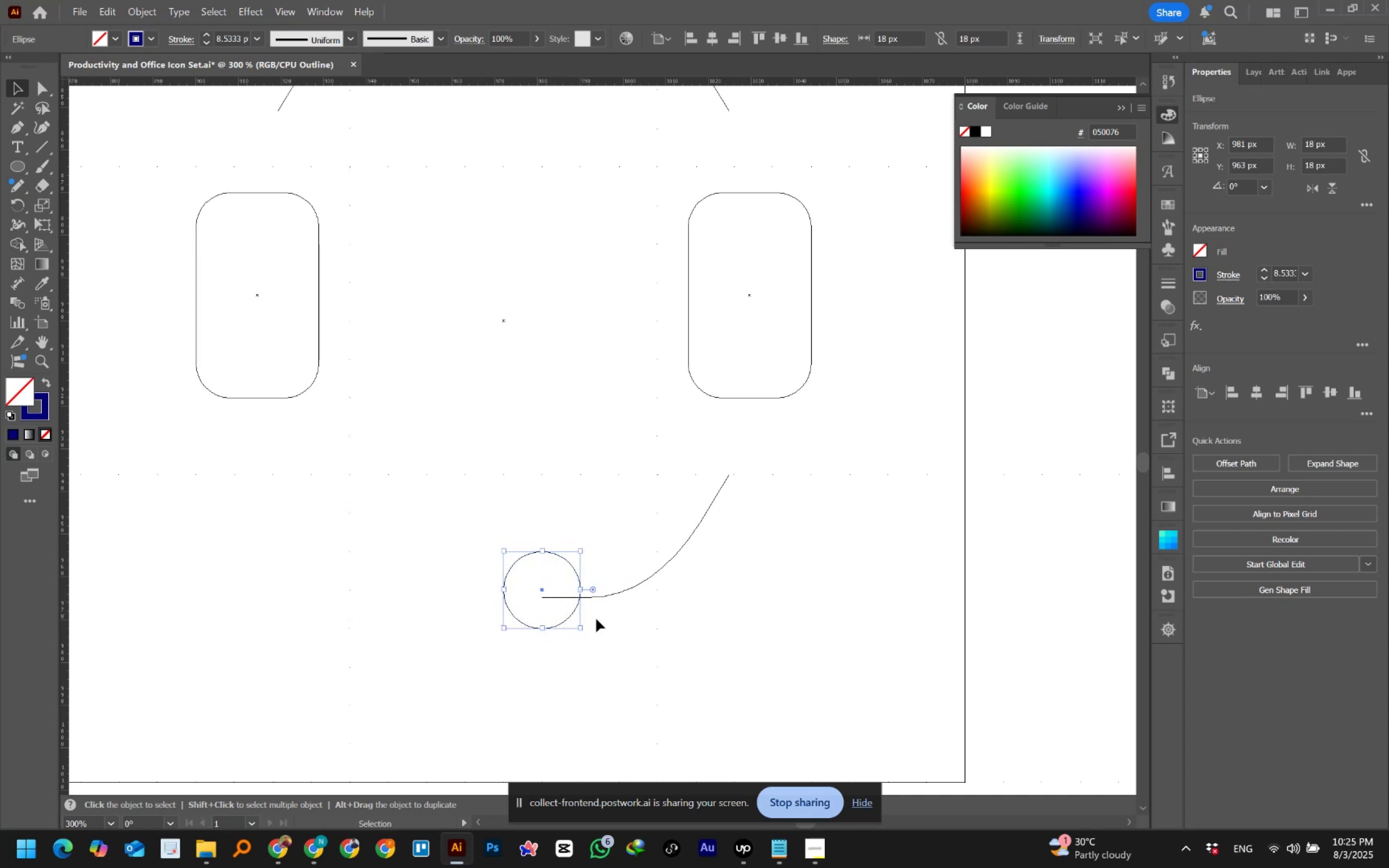 
key(Control+Y)
 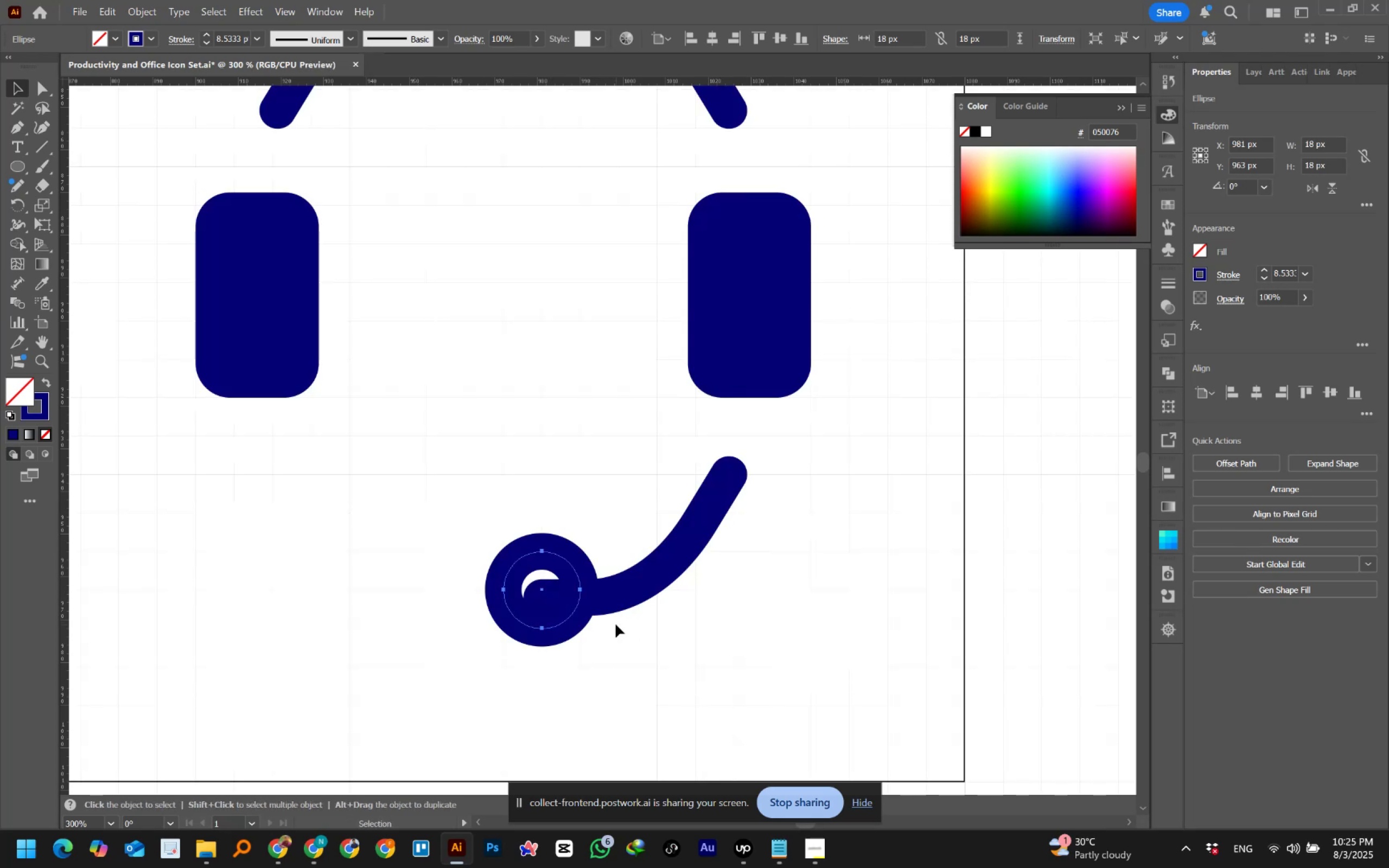 
hold_key(key=AltLeft, duration=0.31)
 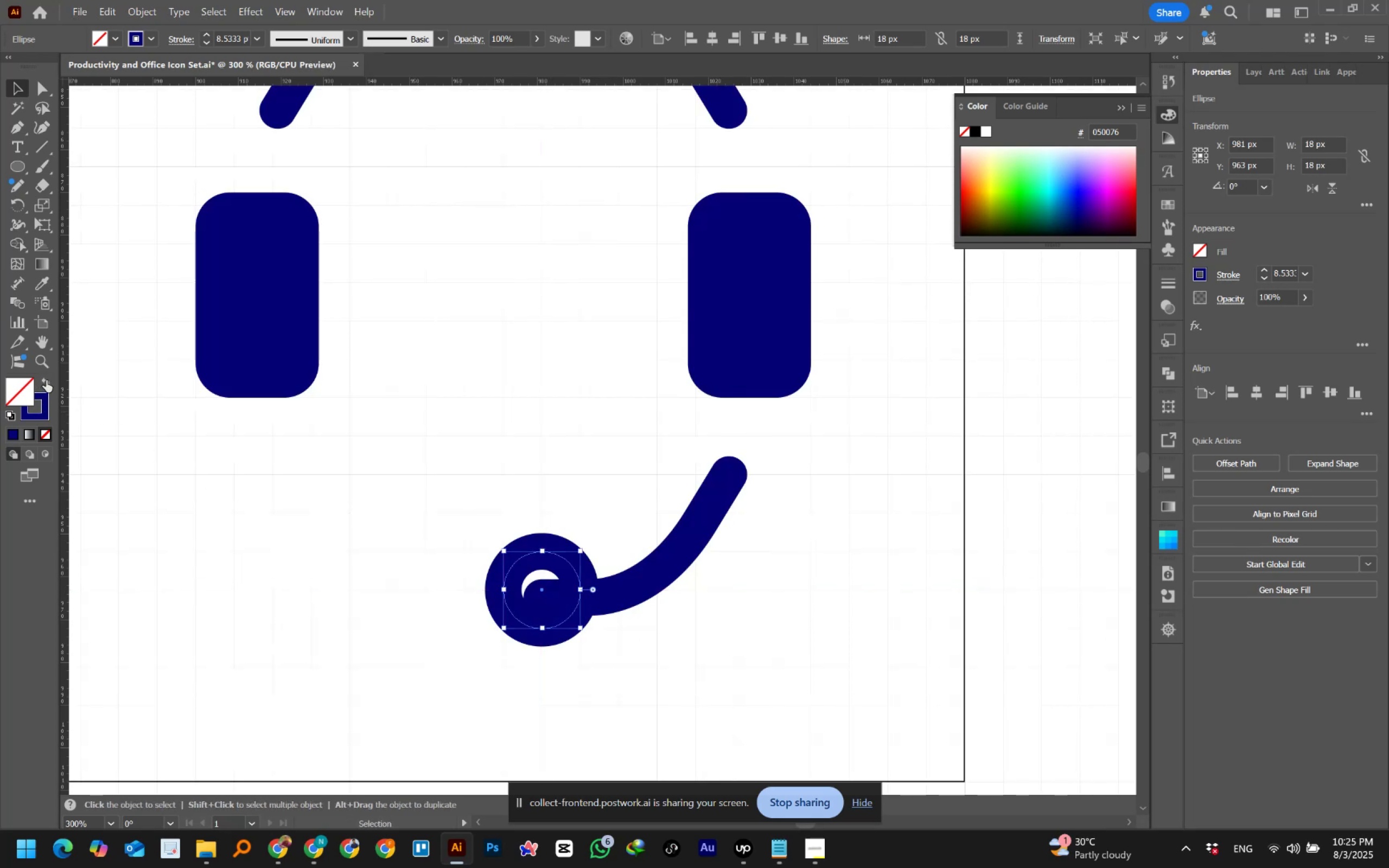 
left_click([49, 385])
 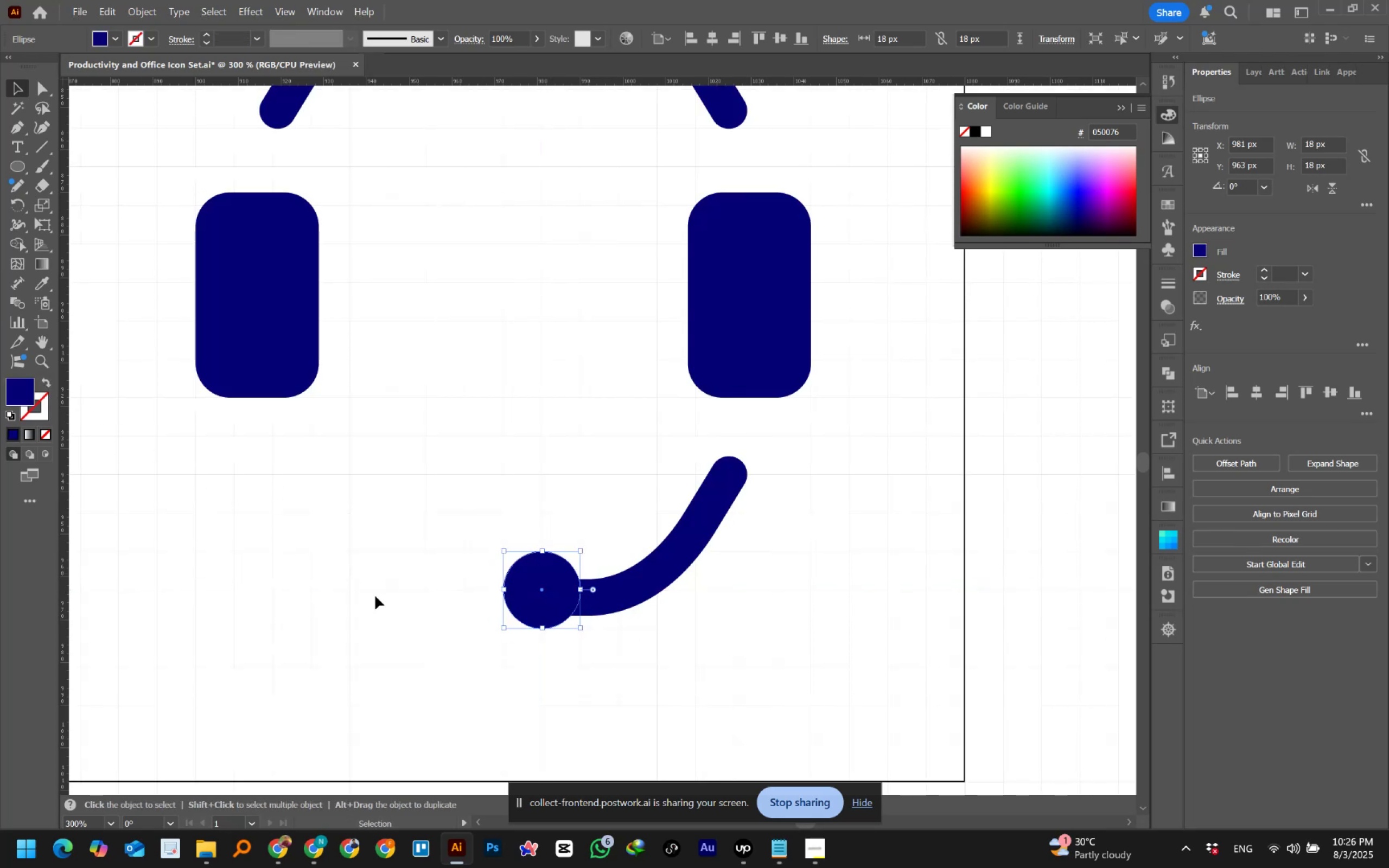 
left_click([375, 596])
 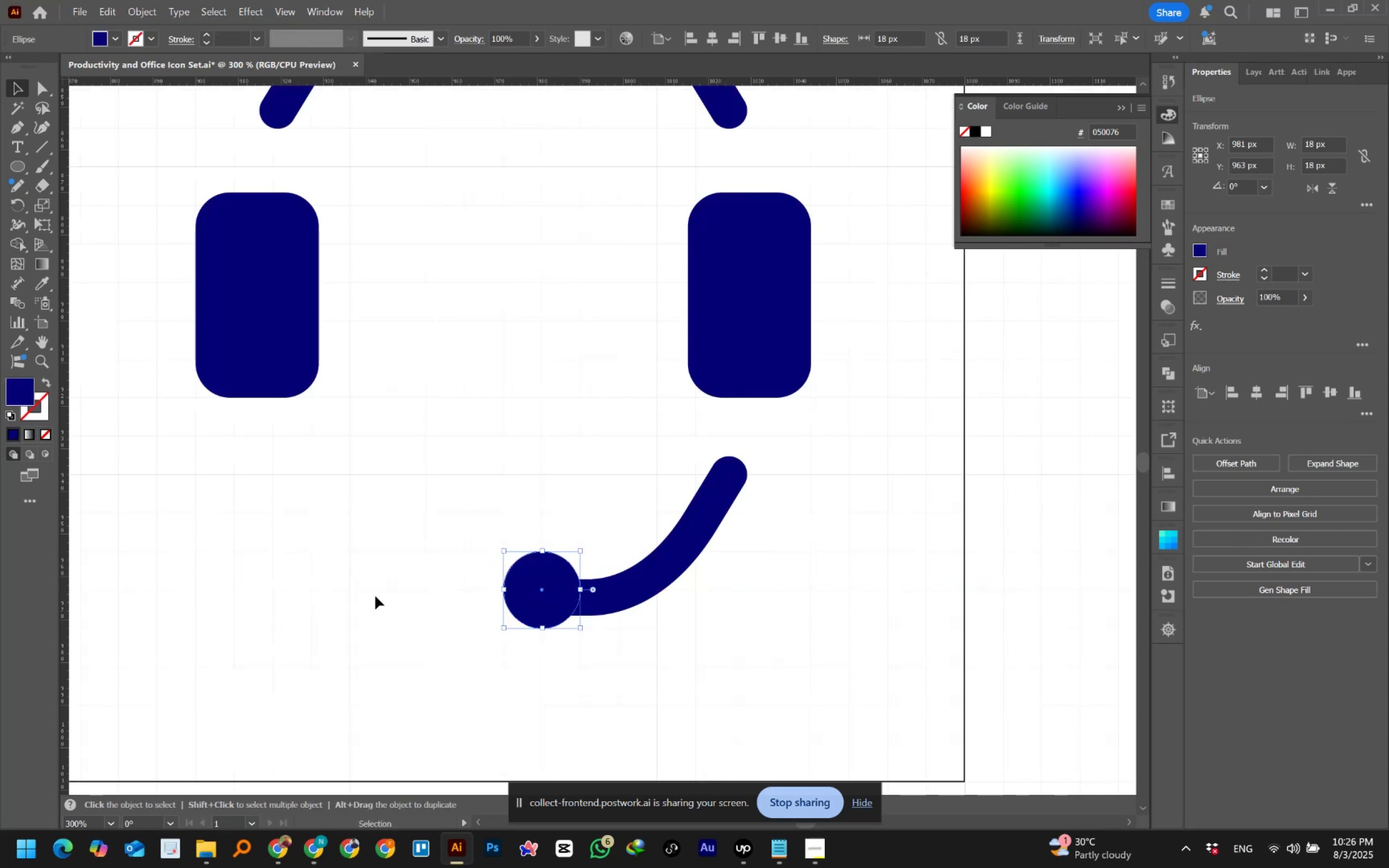 
left_click([375, 596])
 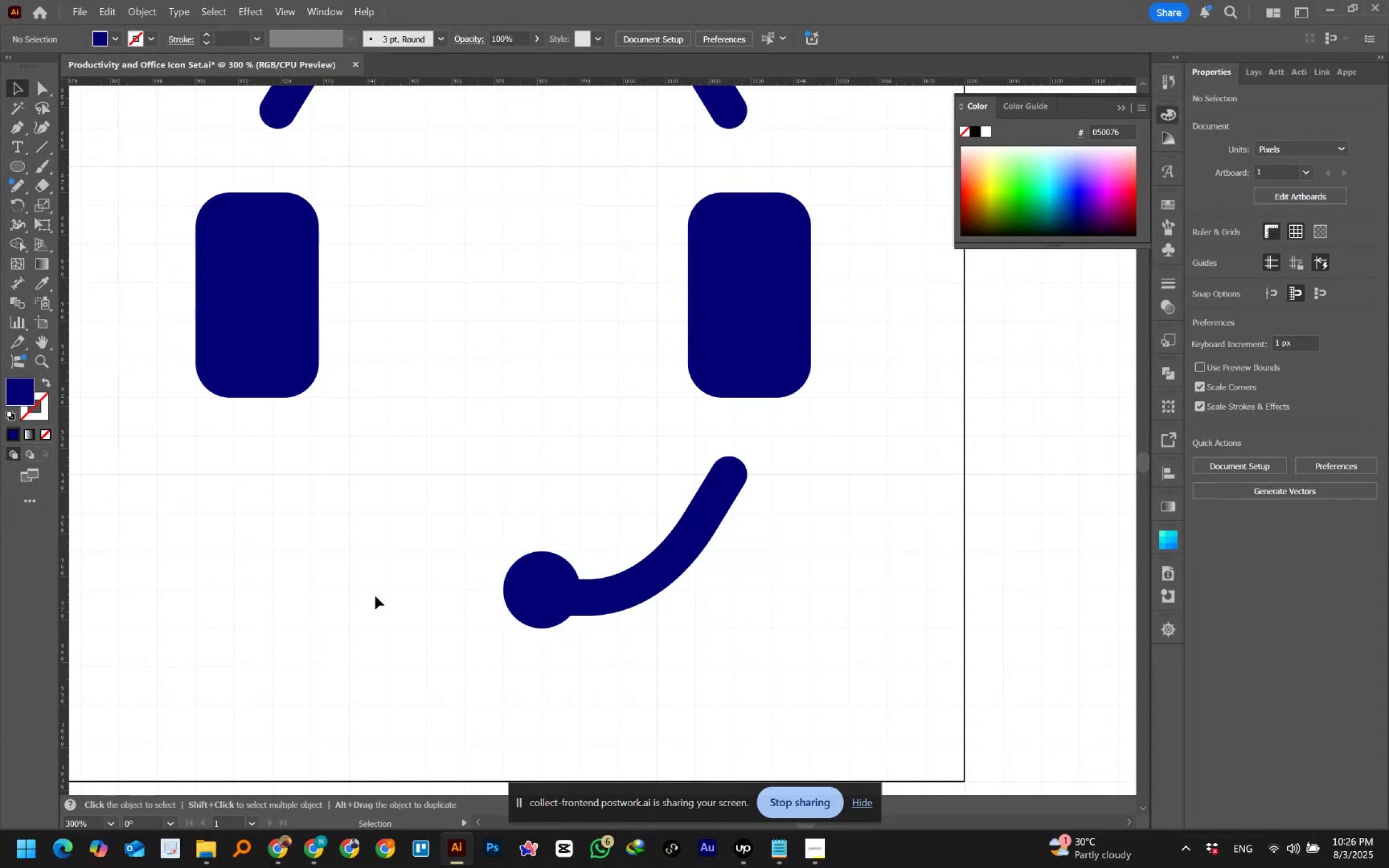 
hold_key(key=AltLeft, duration=1.5)
scroll: coordinate [375, 596], scroll_direction: down, amount: 3.0
 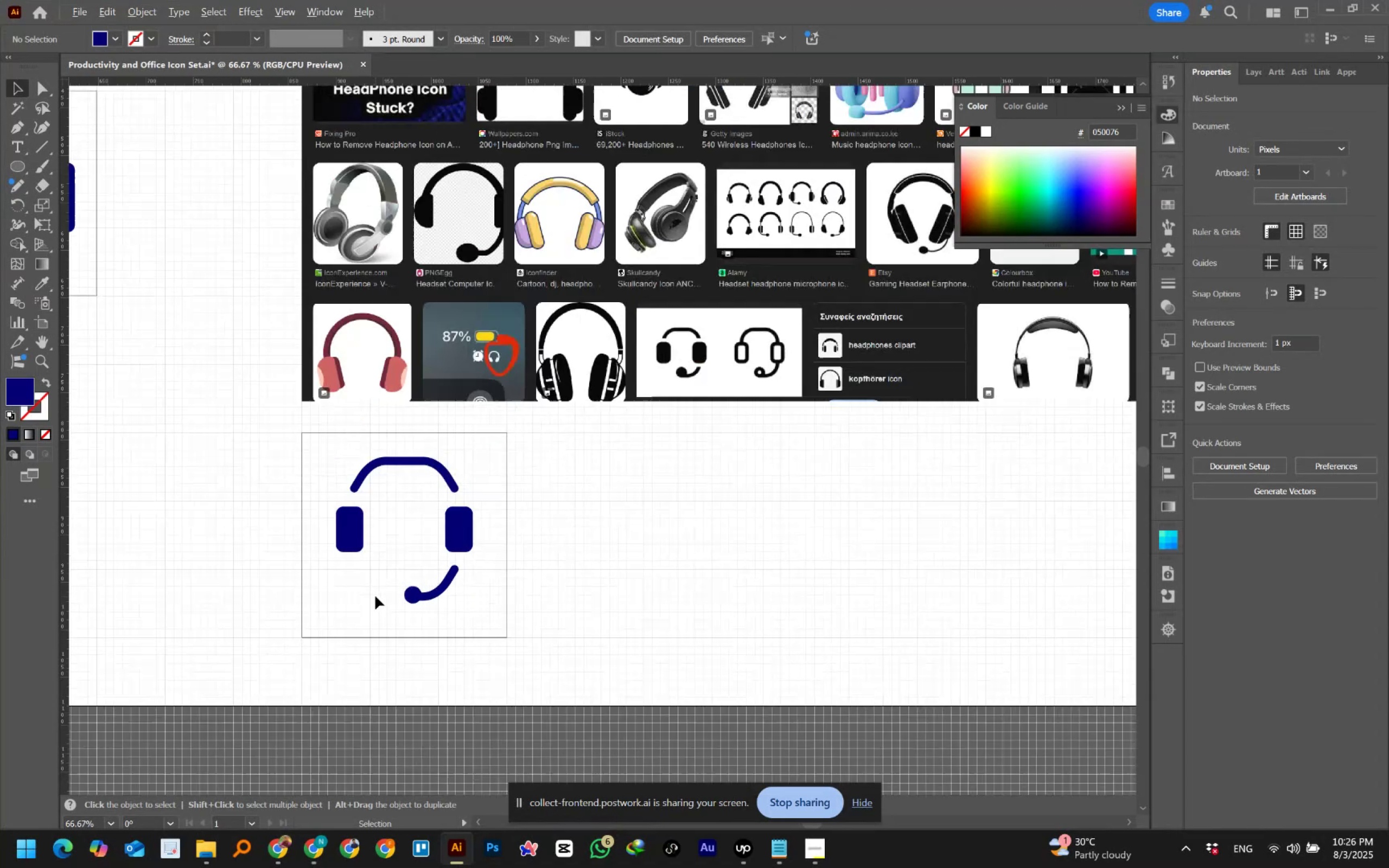 
key(Alt+AltLeft)
 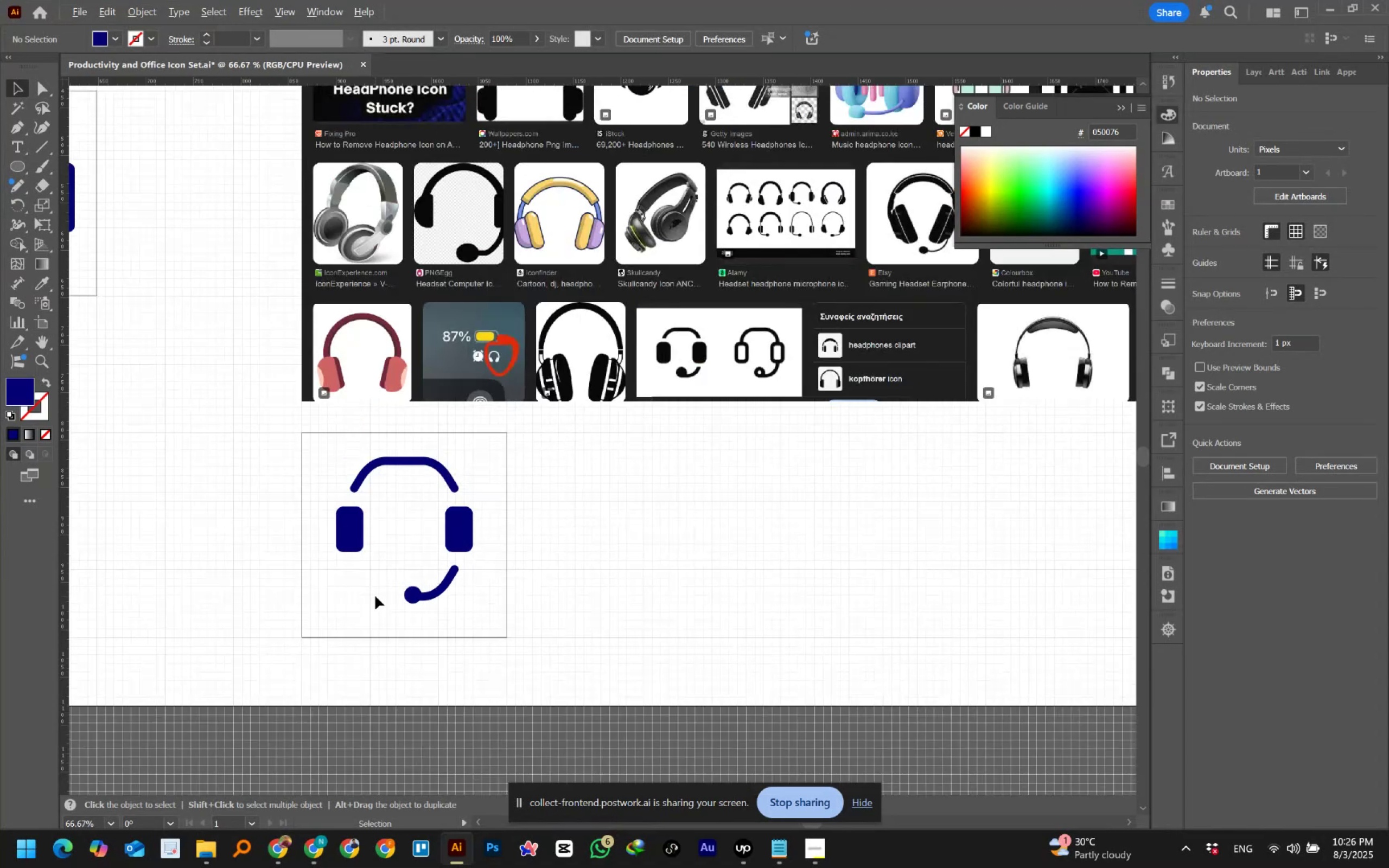 
key(Alt+AltLeft)
 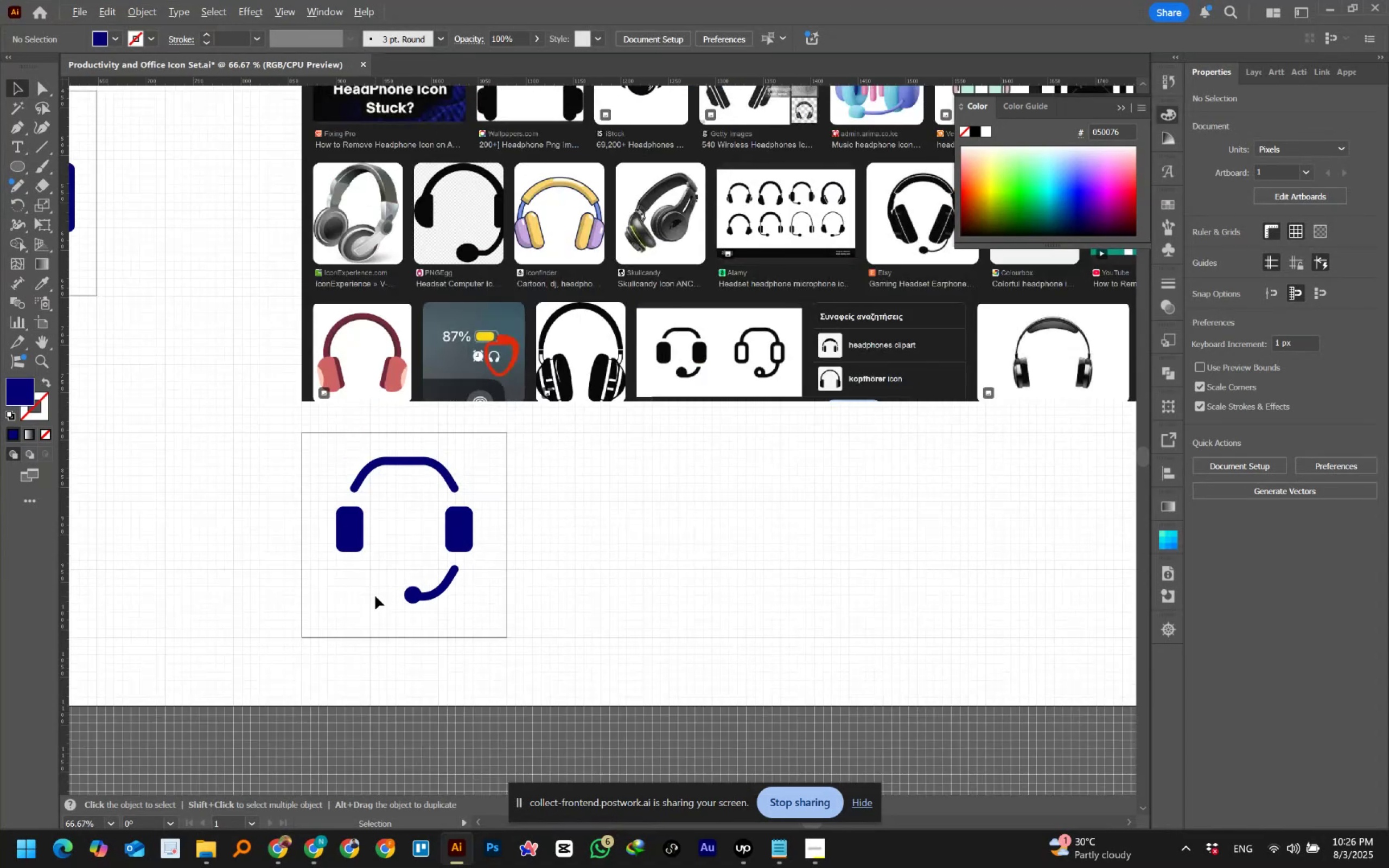 
key(Alt+AltLeft)
 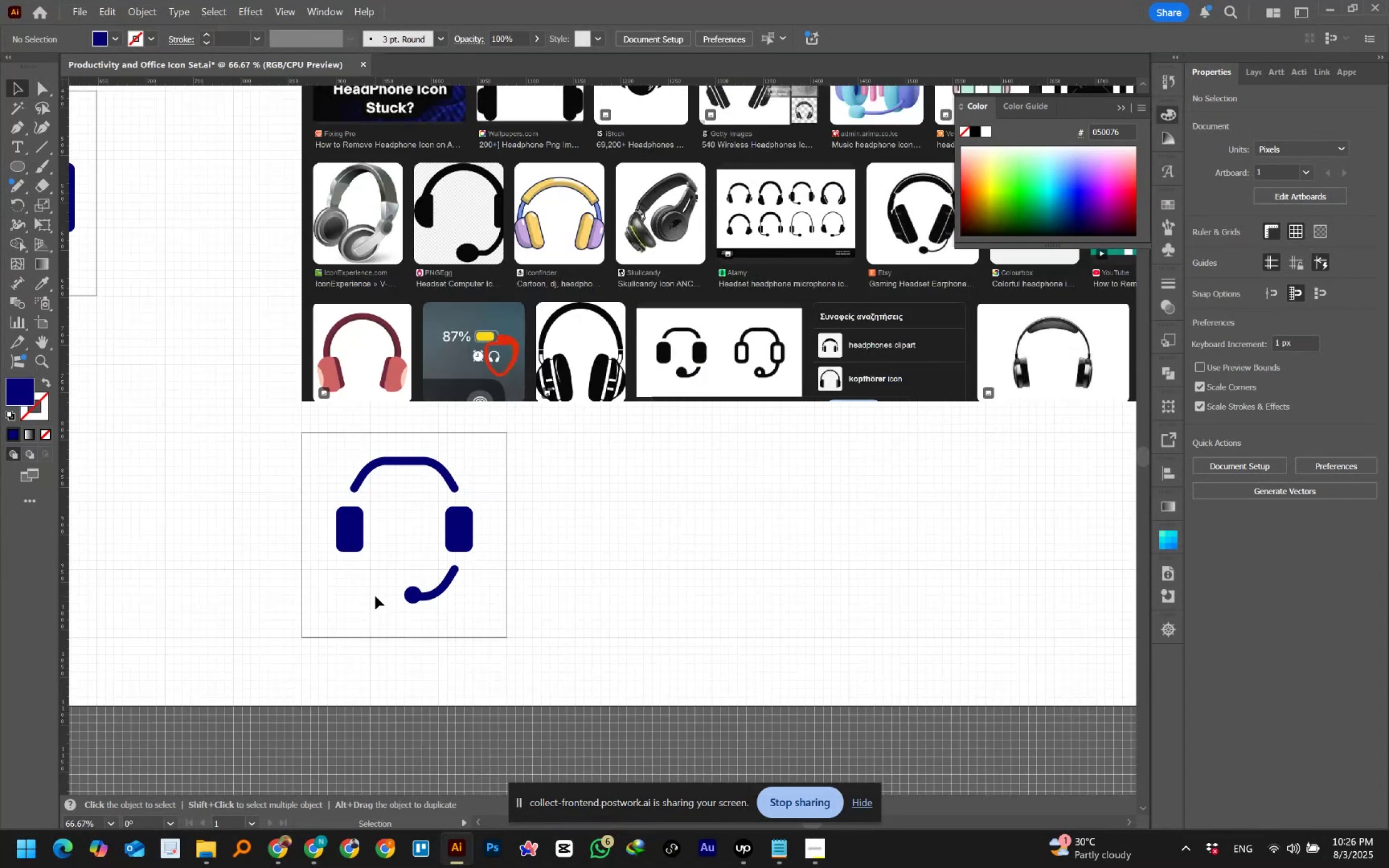 
wait(5.04)
 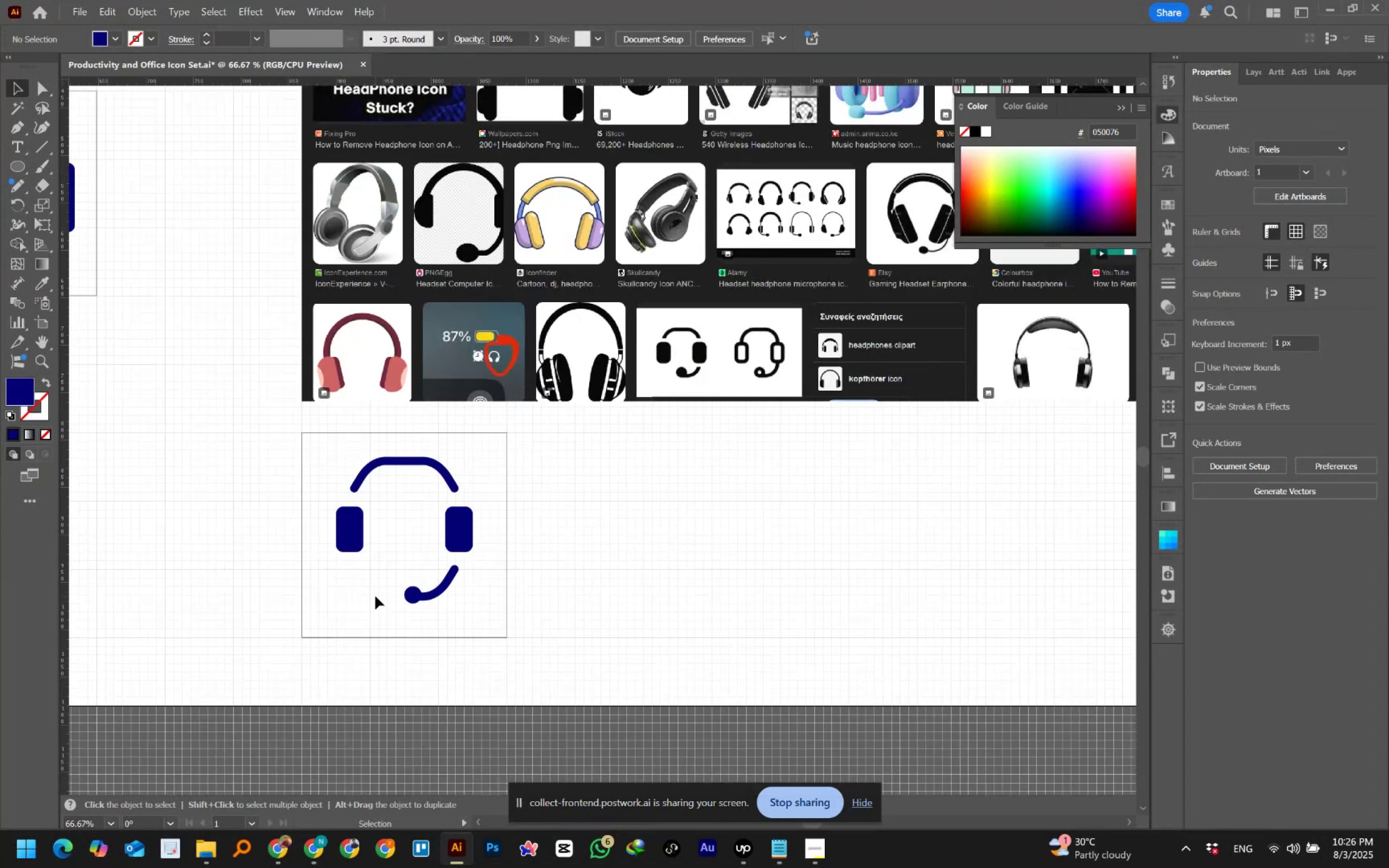 
hold_key(key=AltLeft, duration=0.46)
scroll: coordinate [394, 637], scroll_direction: up, amount: 2.0
 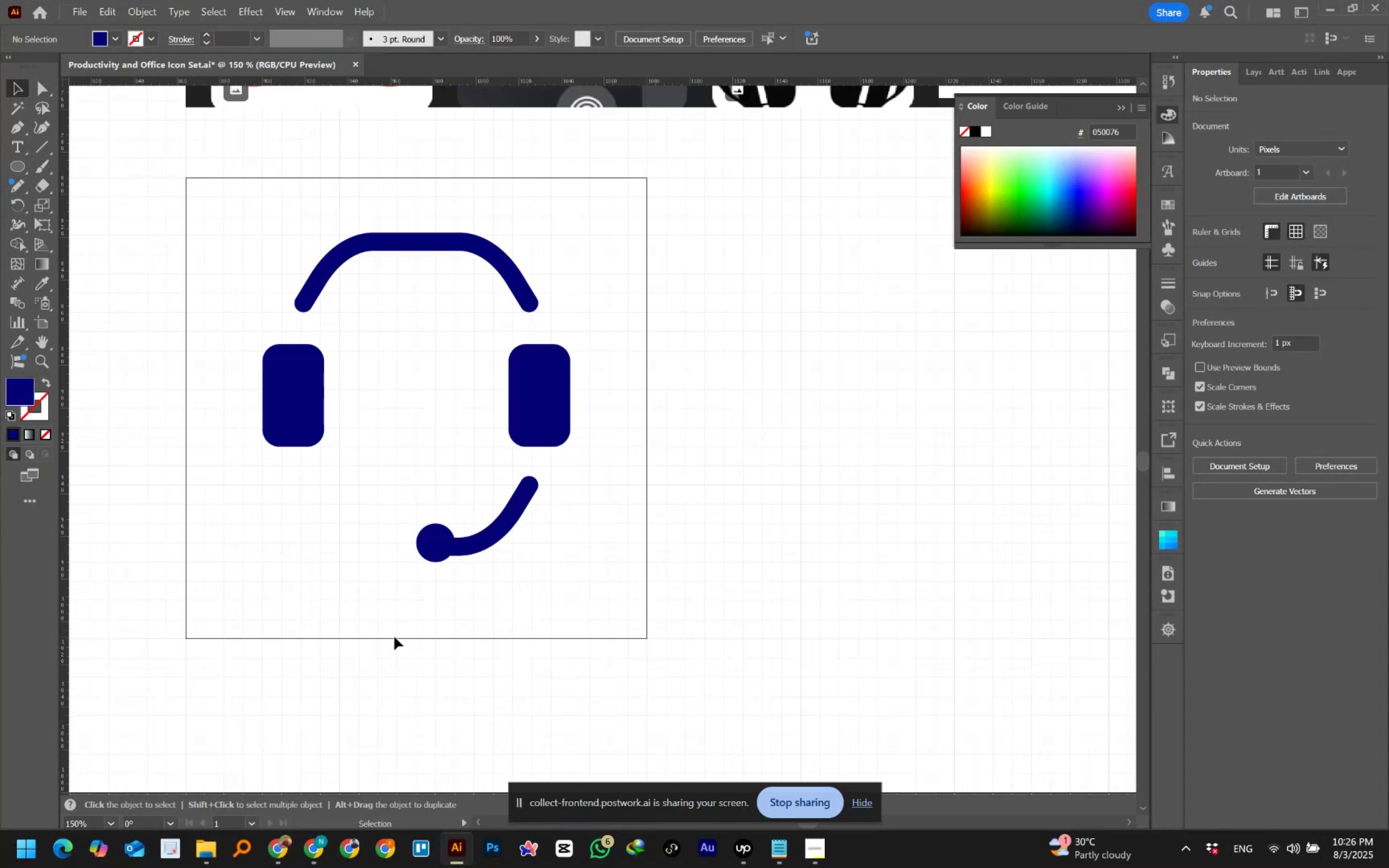 
hold_key(key=AltLeft, duration=0.44)
scroll: coordinate [428, 570], scroll_direction: up, amount: 2.0
 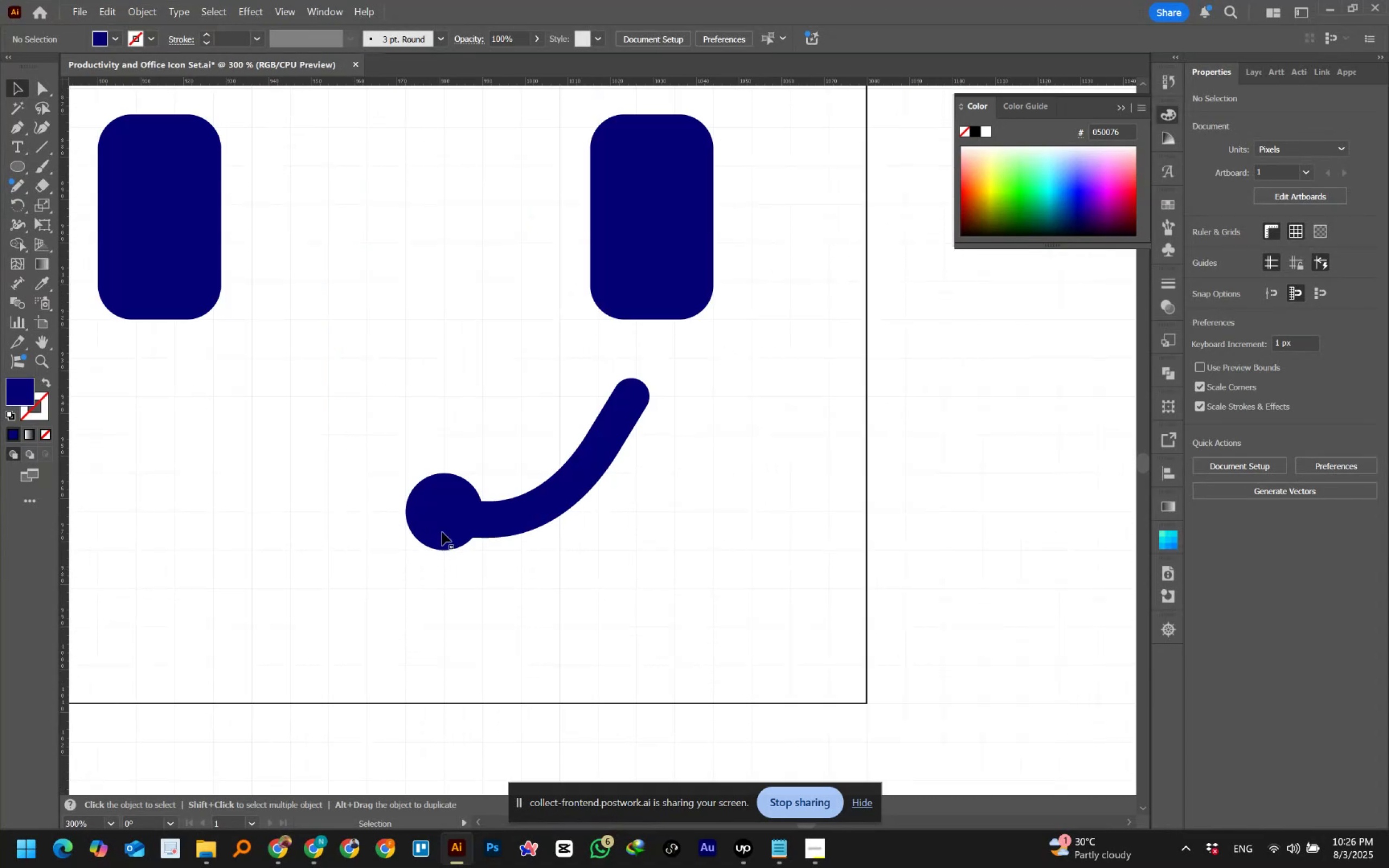 
left_click([445, 522])
 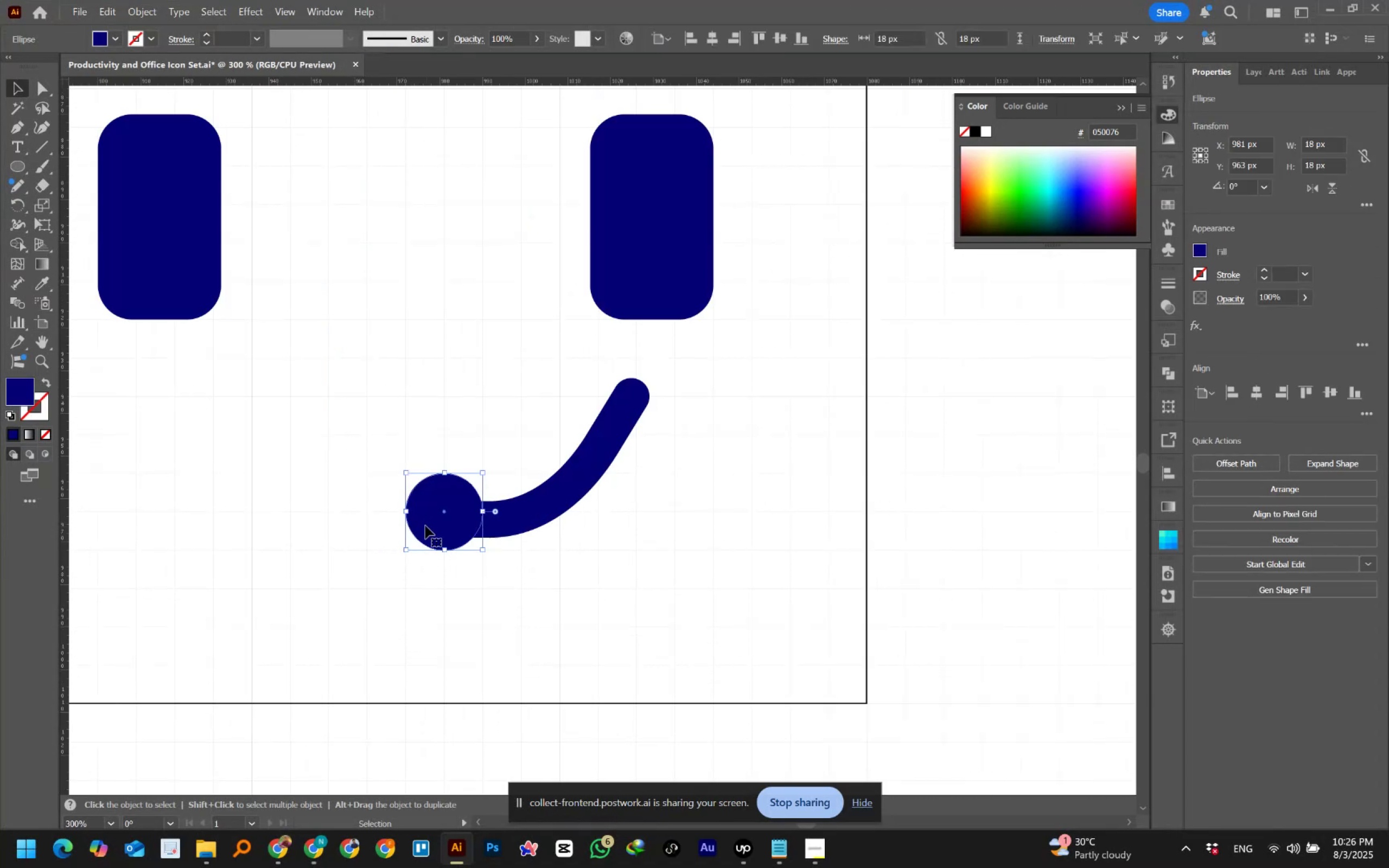 
hold_key(key=ShiftLeft, duration=1.5)
left_click_drag(start_coordinate=[407, 512], to_coordinate=[384, 512])
 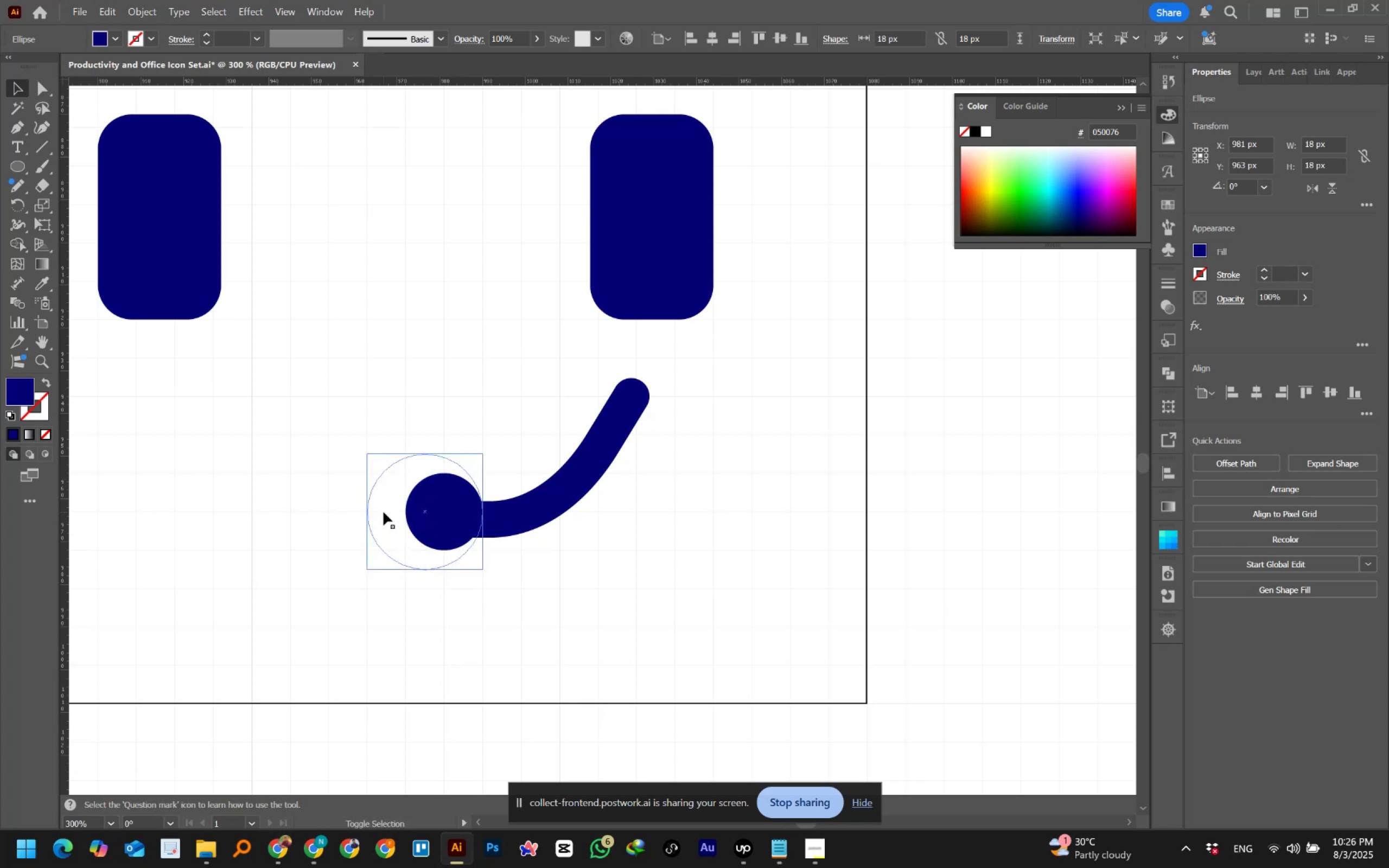 
key(Shift+ShiftLeft)
 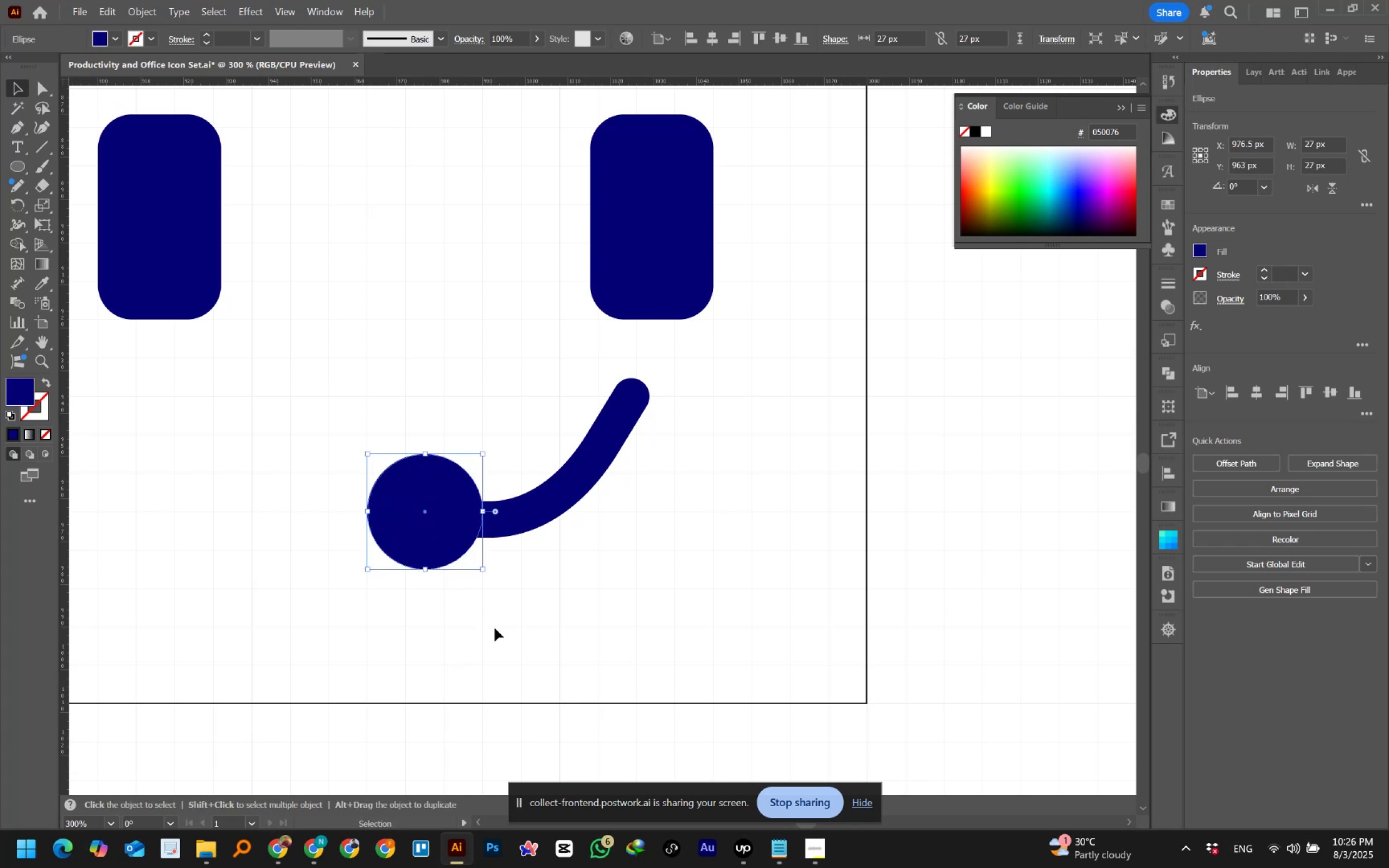 
left_click([495, 628])
 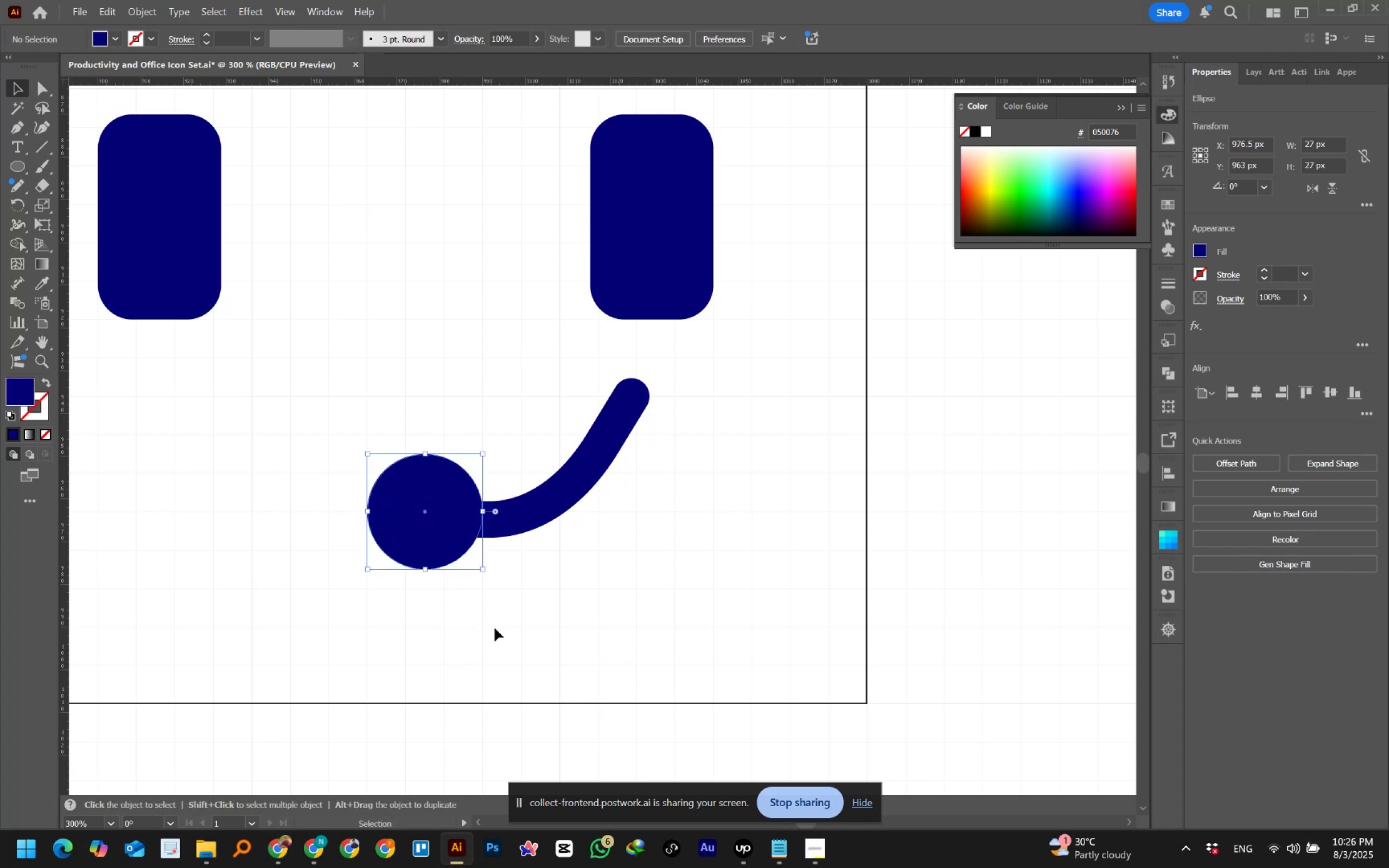 
hold_key(key=AltLeft, duration=1.53)
scroll: coordinate [495, 628], scroll_direction: down, amount: 3.0
 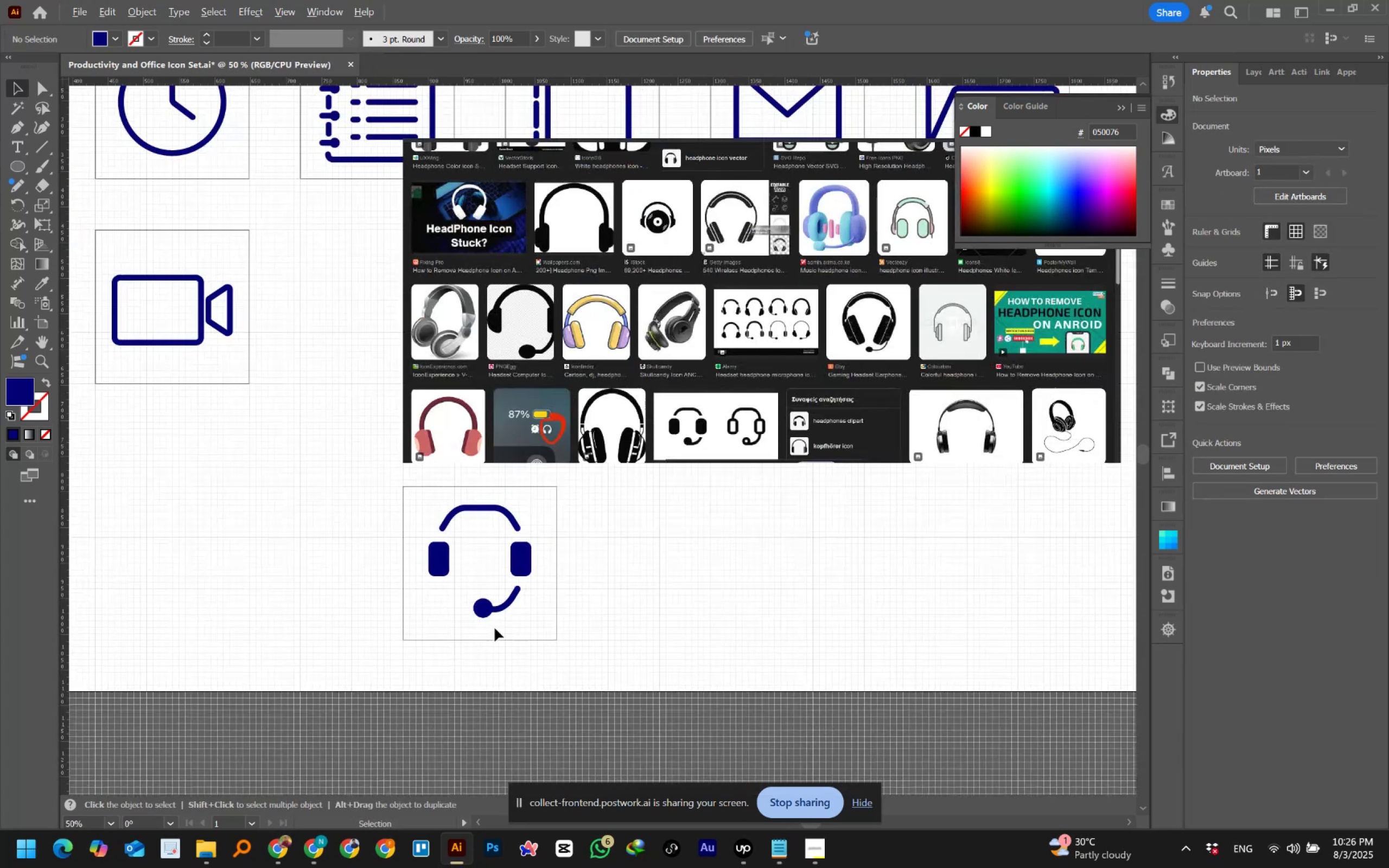 
hold_key(key=AltLeft, duration=0.97)
 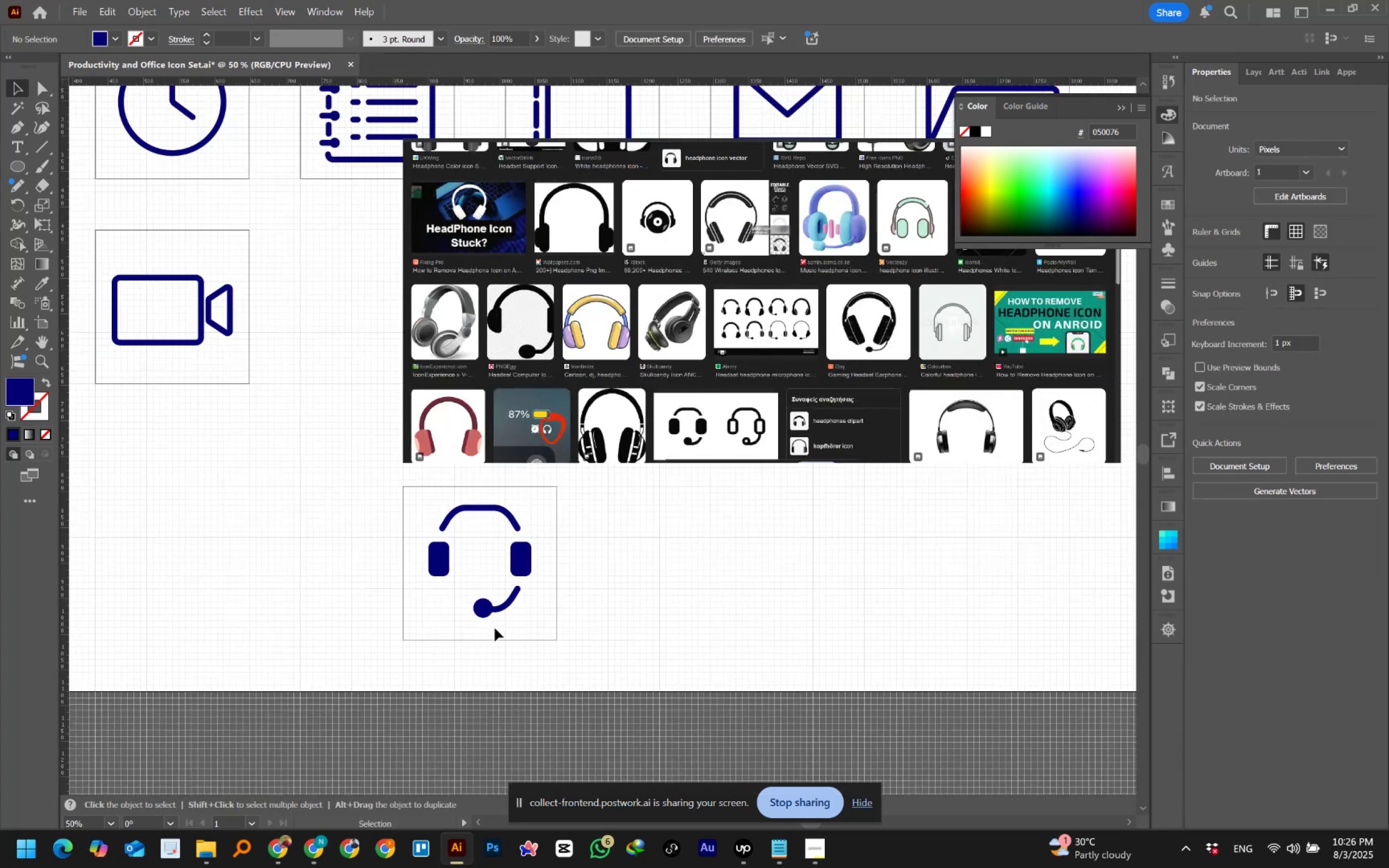 
wait(5.49)
 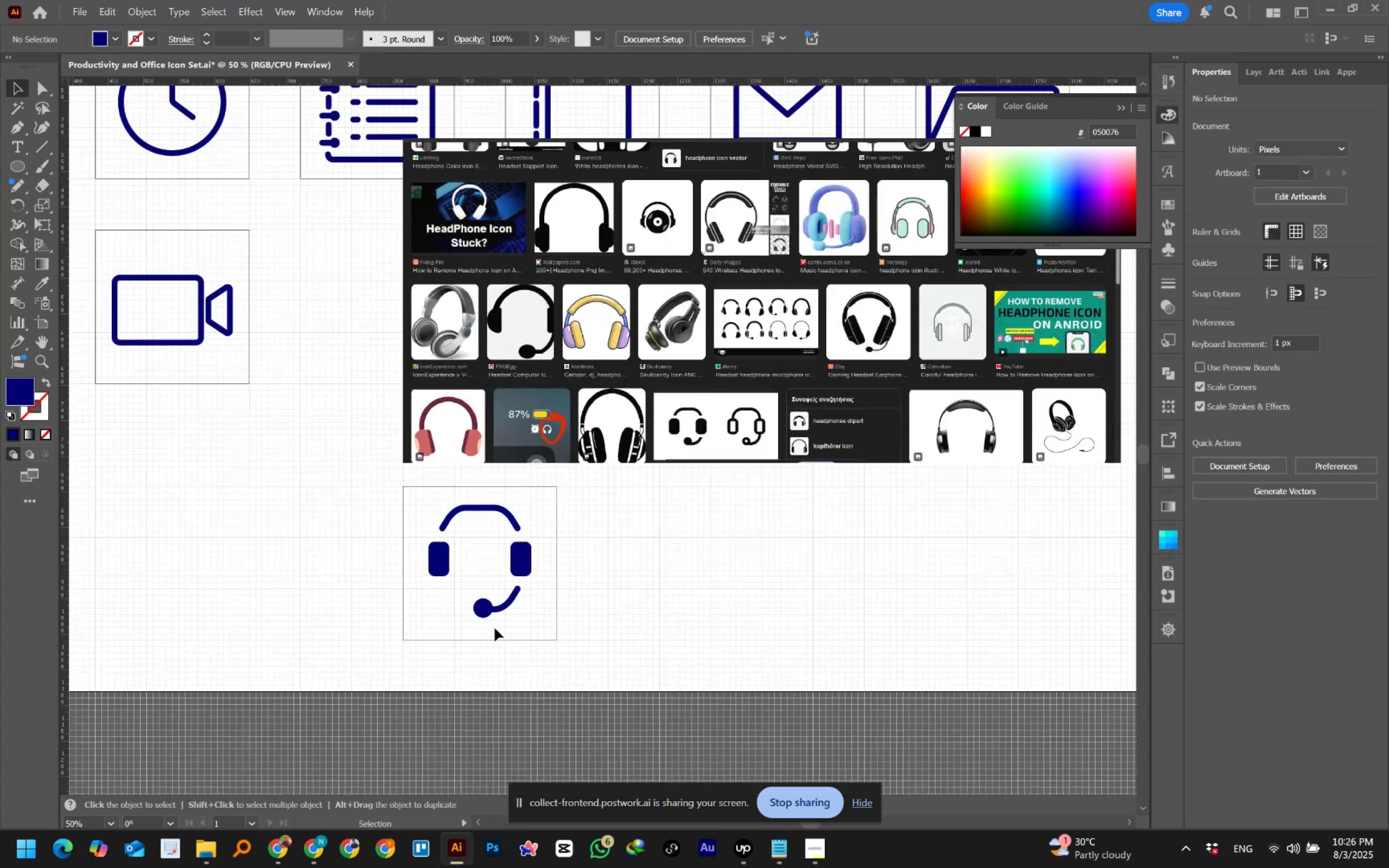 
left_click([481, 616])
 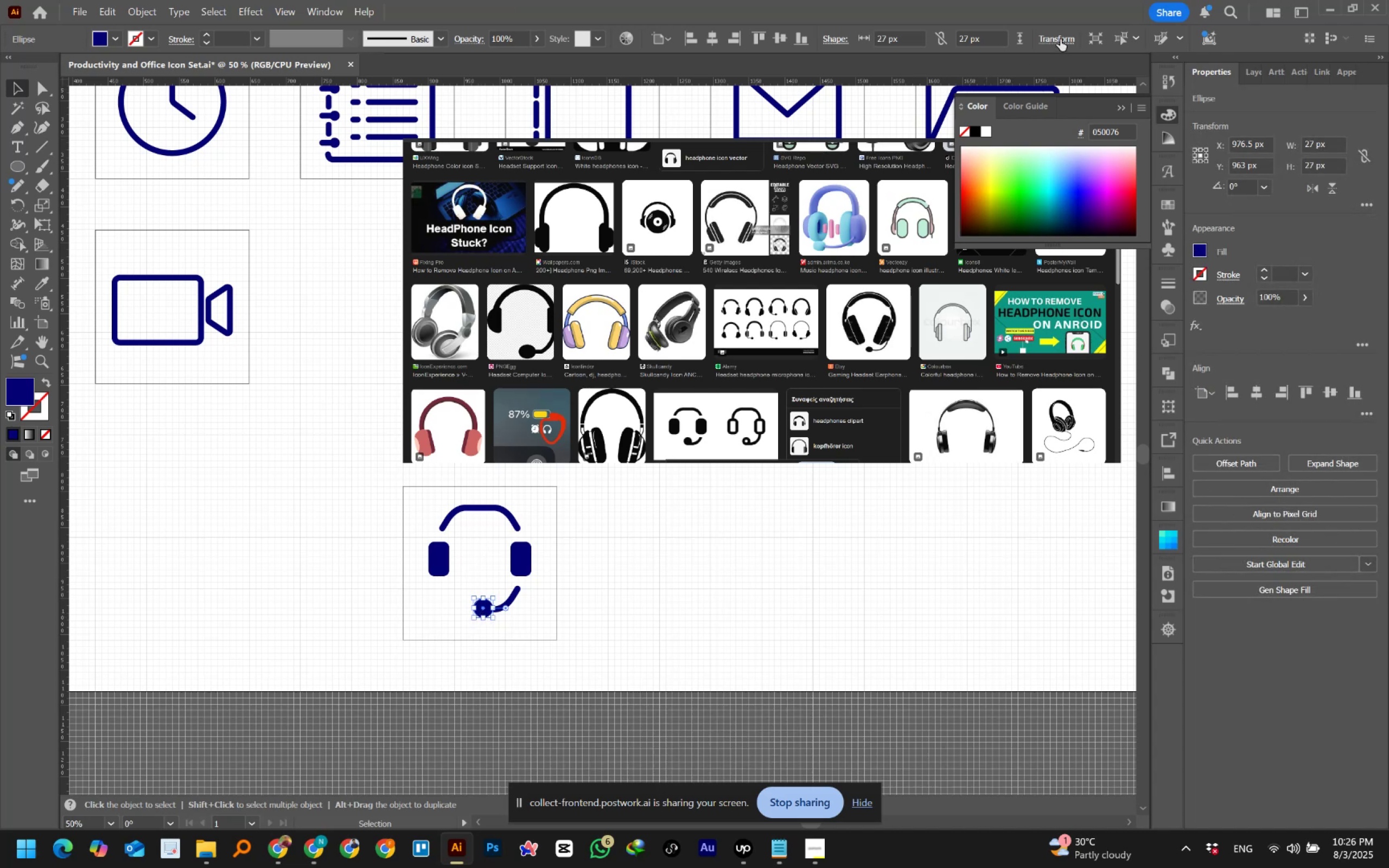 
left_click([1060, 39])
 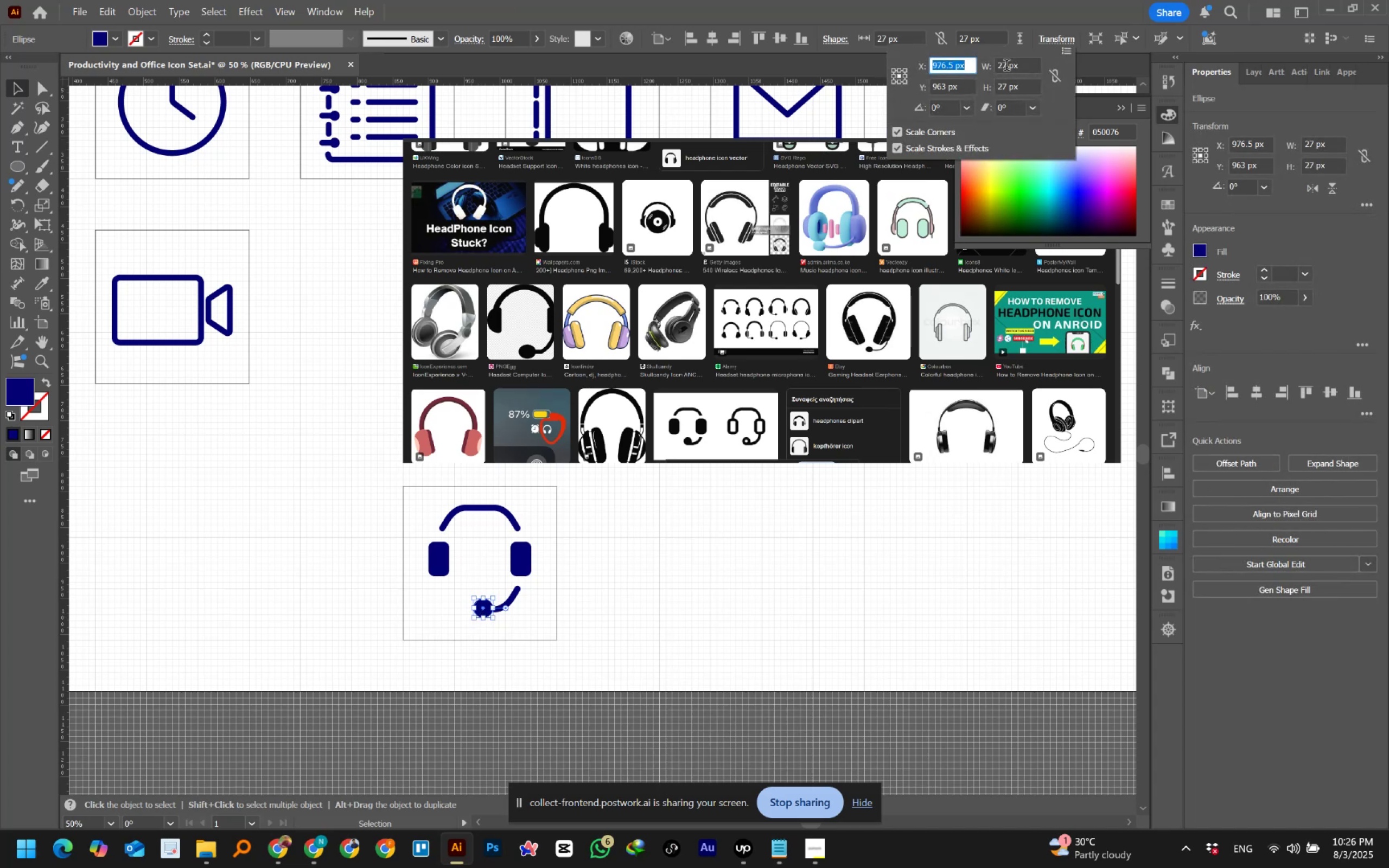 
left_click([1052, 75])
 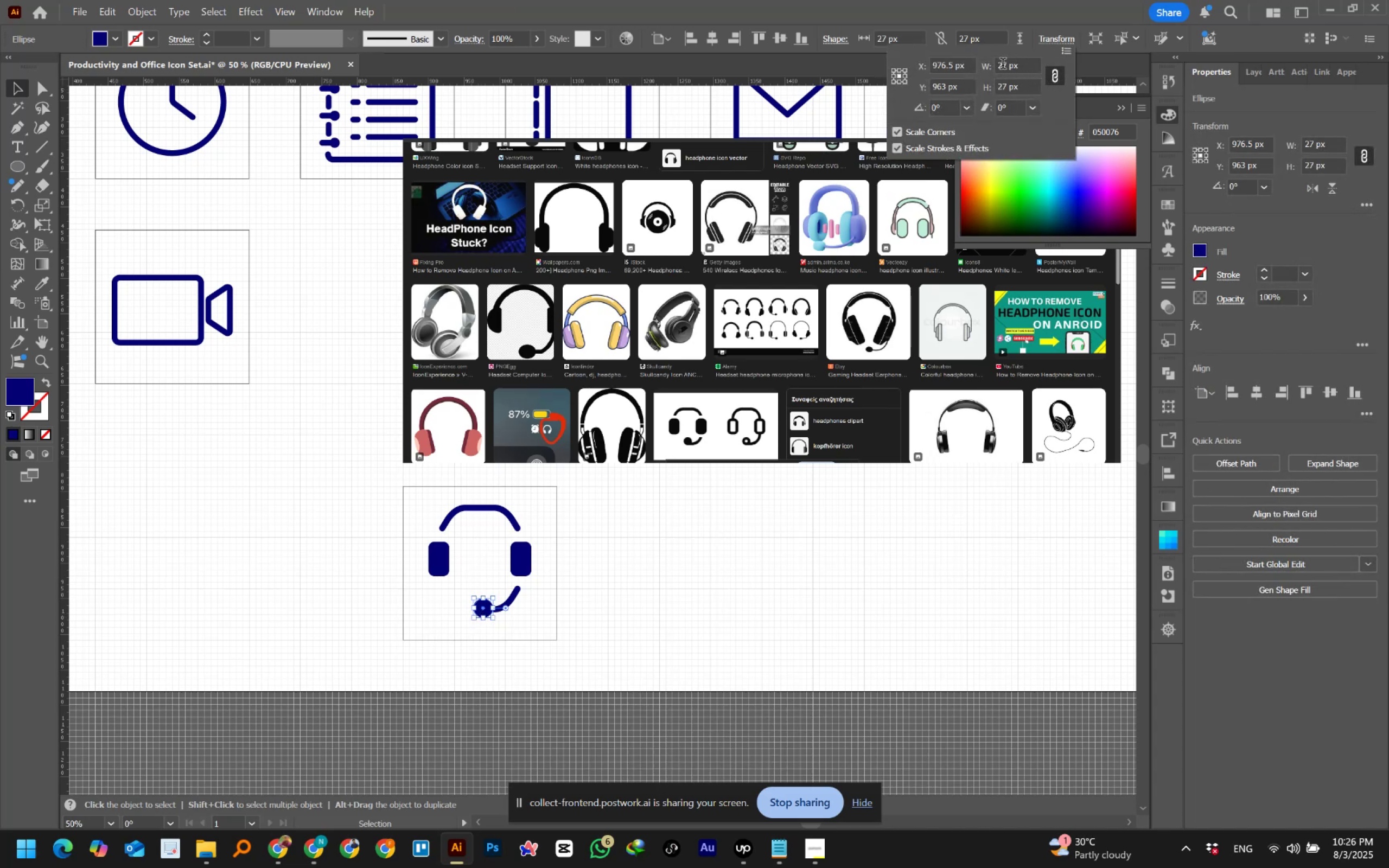 
left_click_drag(start_coordinate=[1006, 67], to_coordinate=[995, 63])
 